 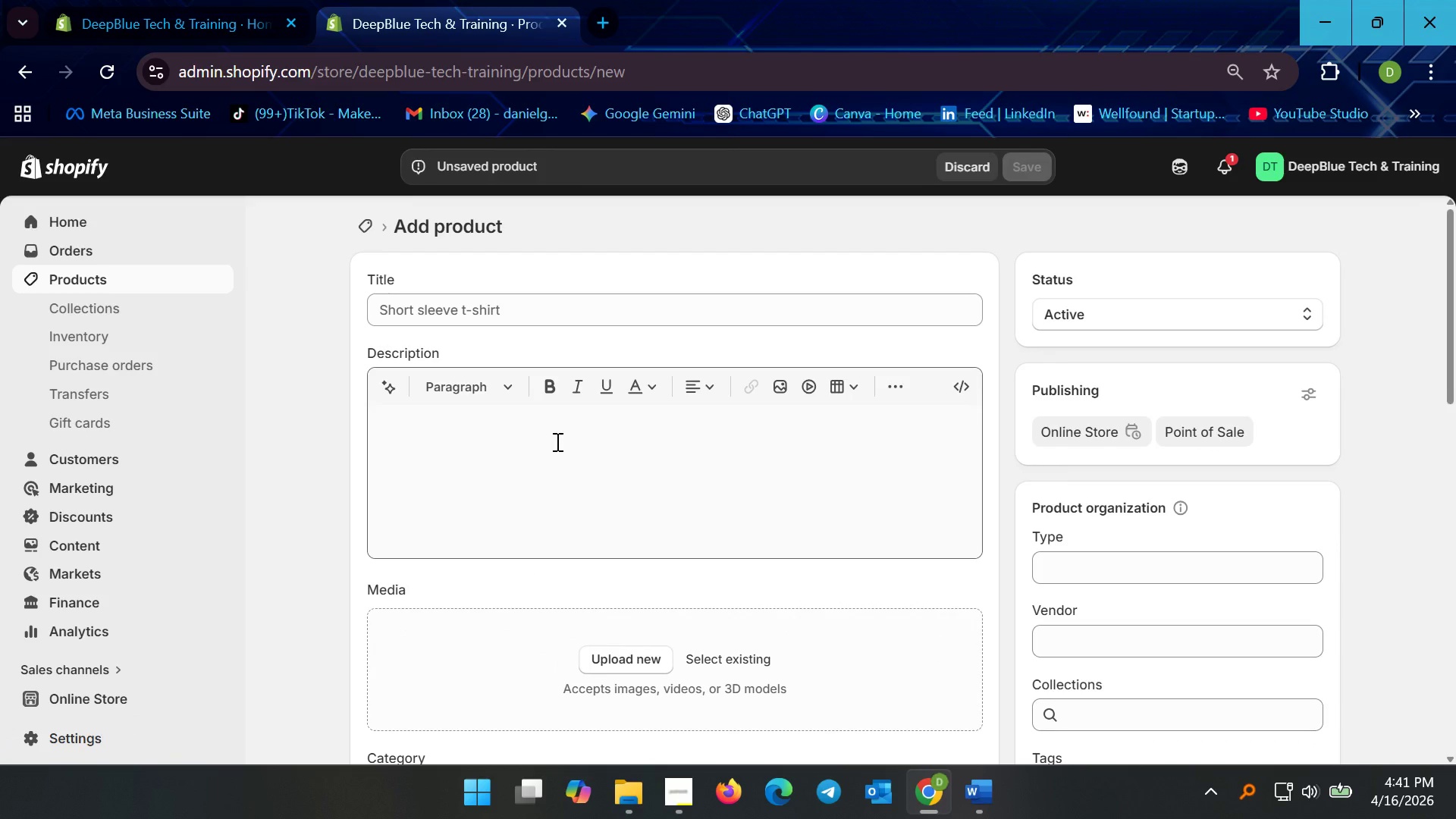 
left_click([996, 790])
 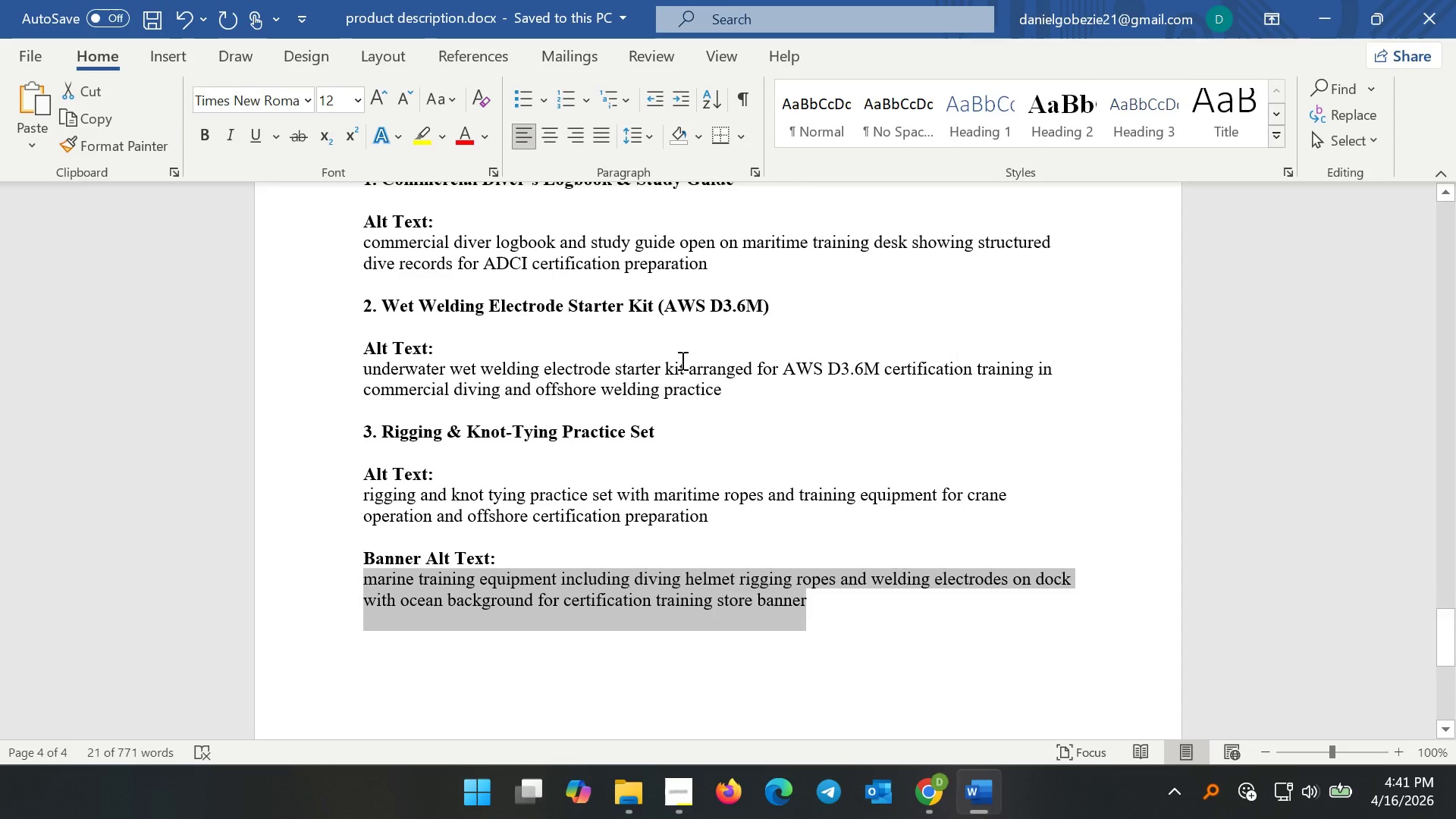 
left_click([681, 360])
 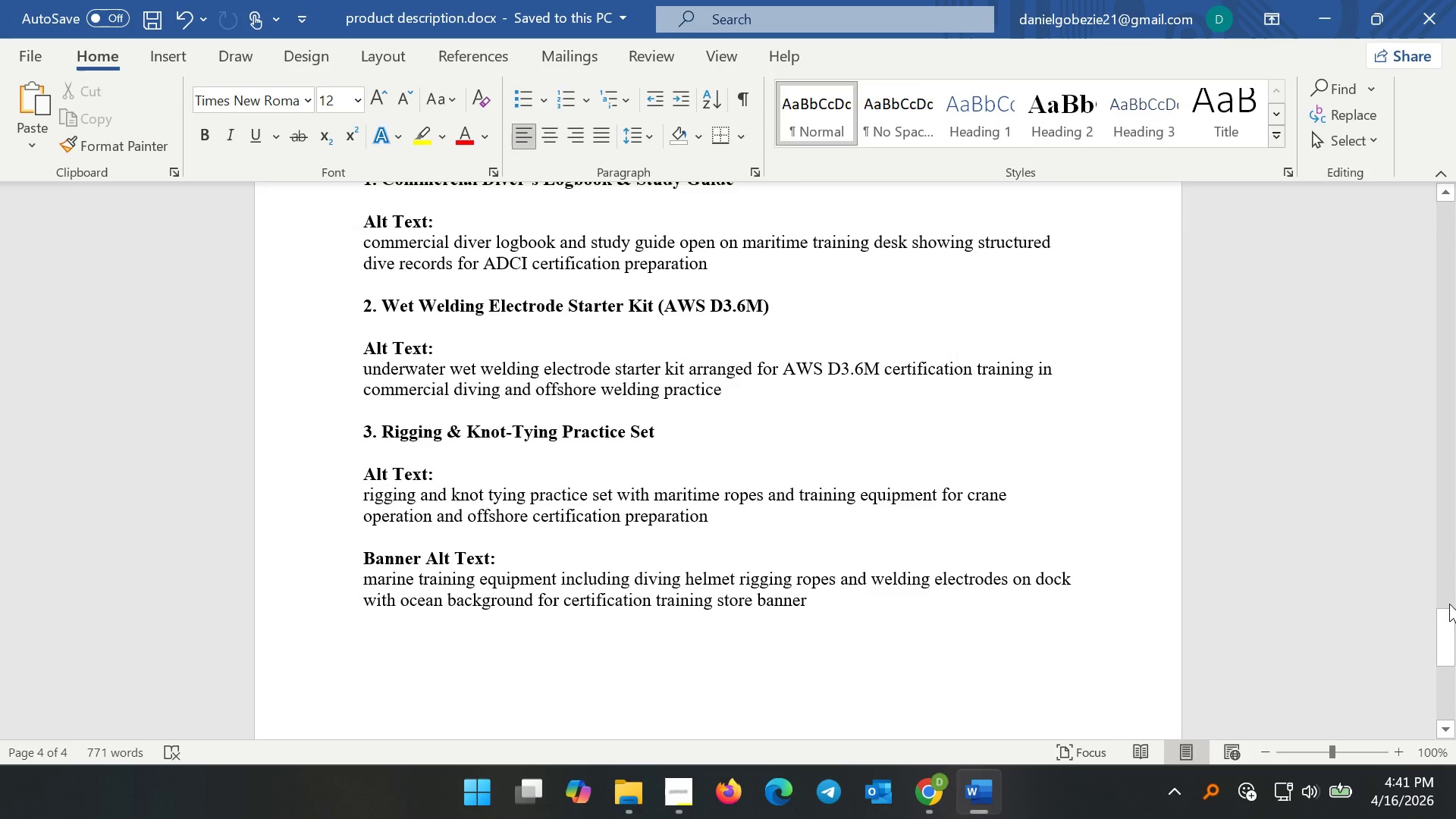 
left_click_drag(start_coordinate=[1445, 633], to_coordinate=[1455, 161])
 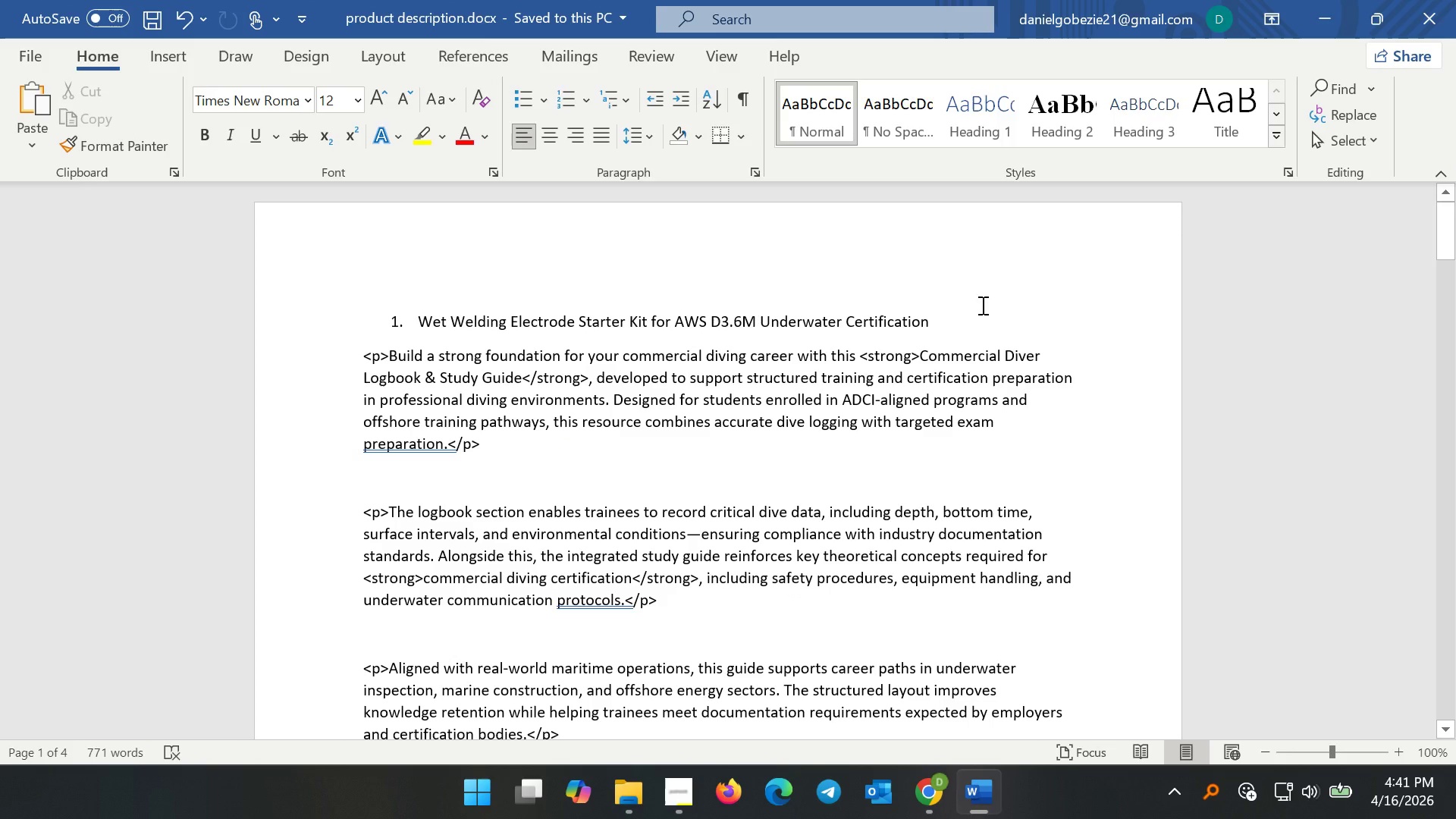 
scroll: coordinate [863, 466], scroll_direction: down, amount: 39.0
 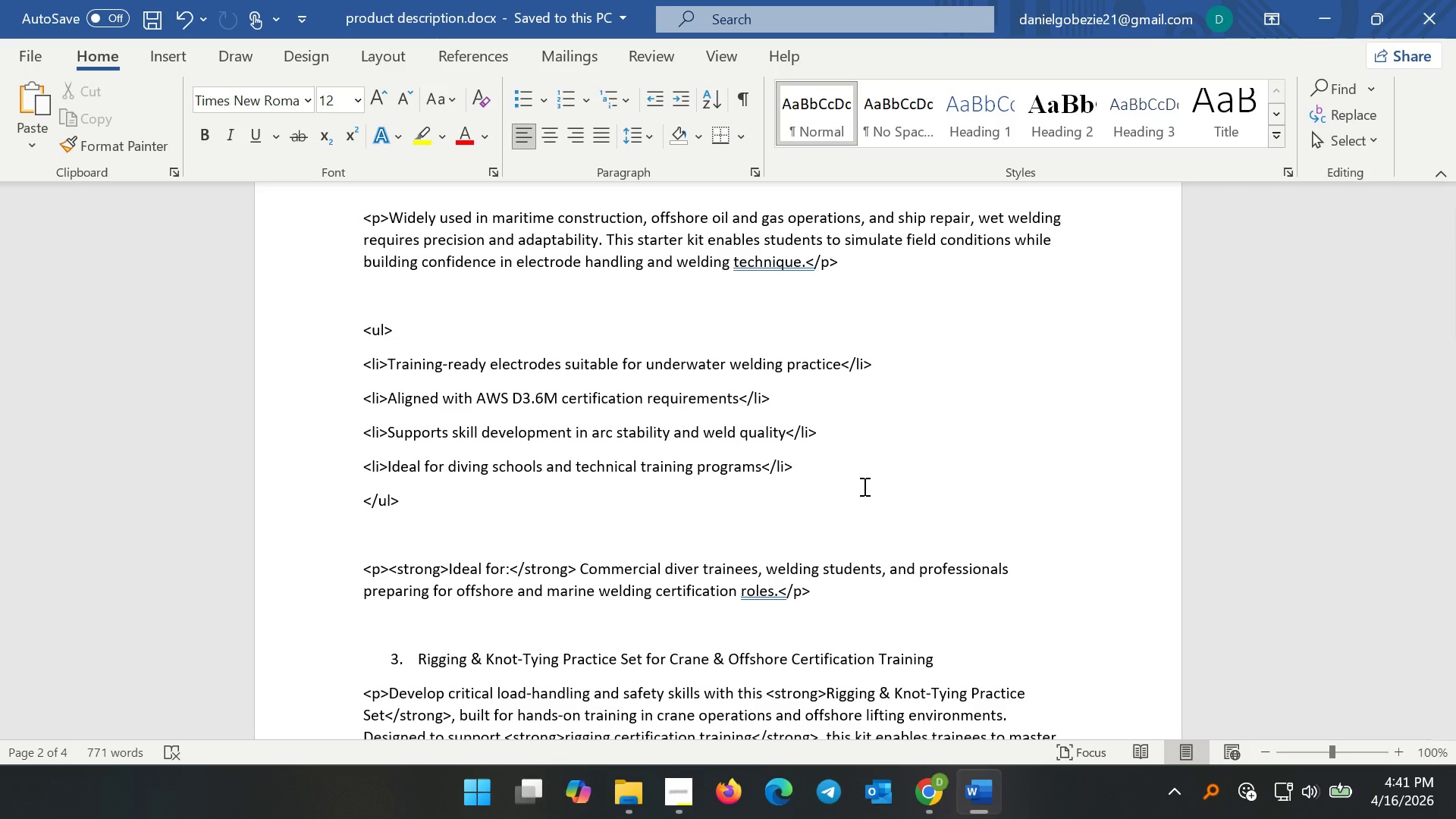 
wait(11.95)
 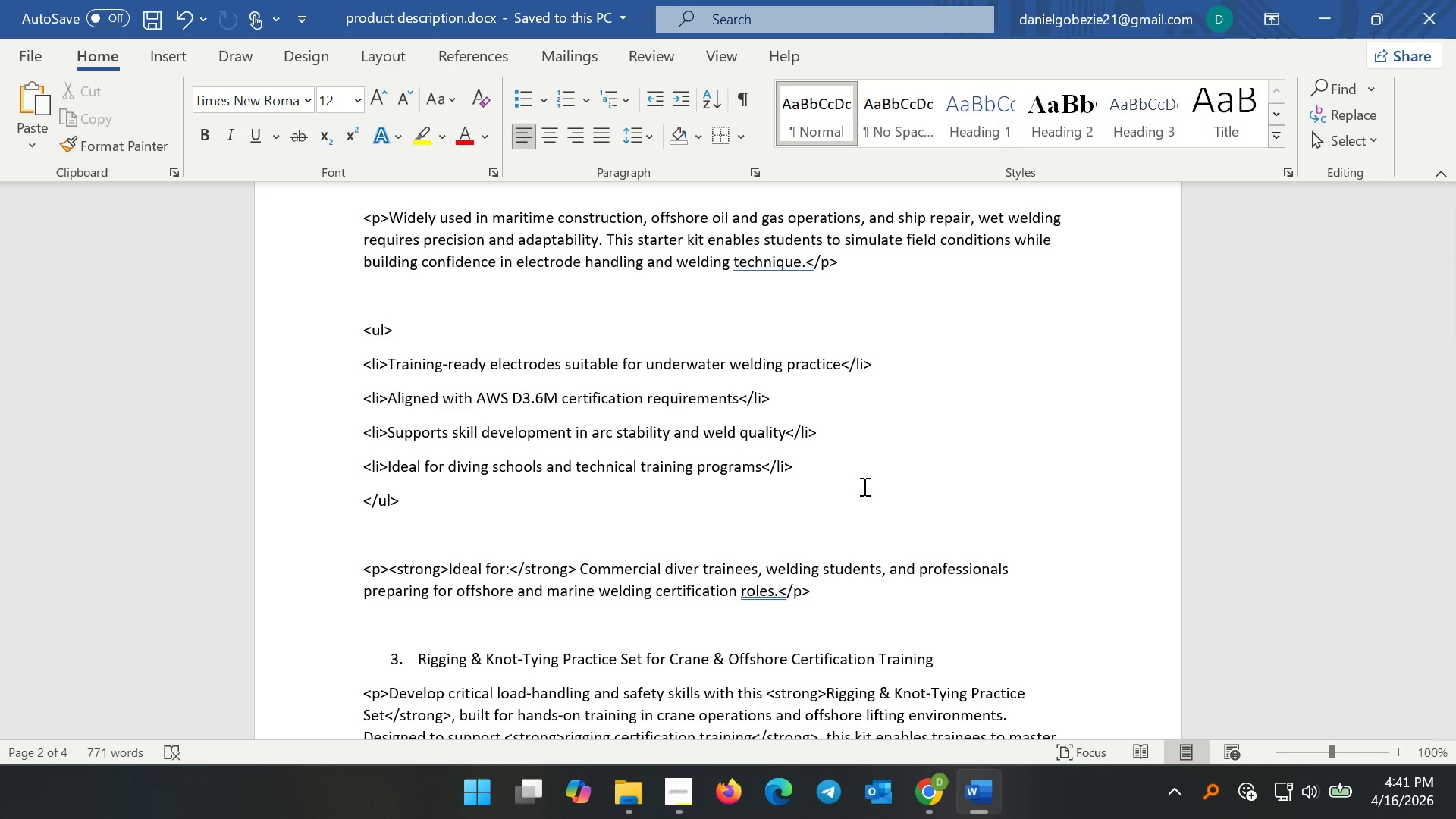 
left_click([1313, 5])
 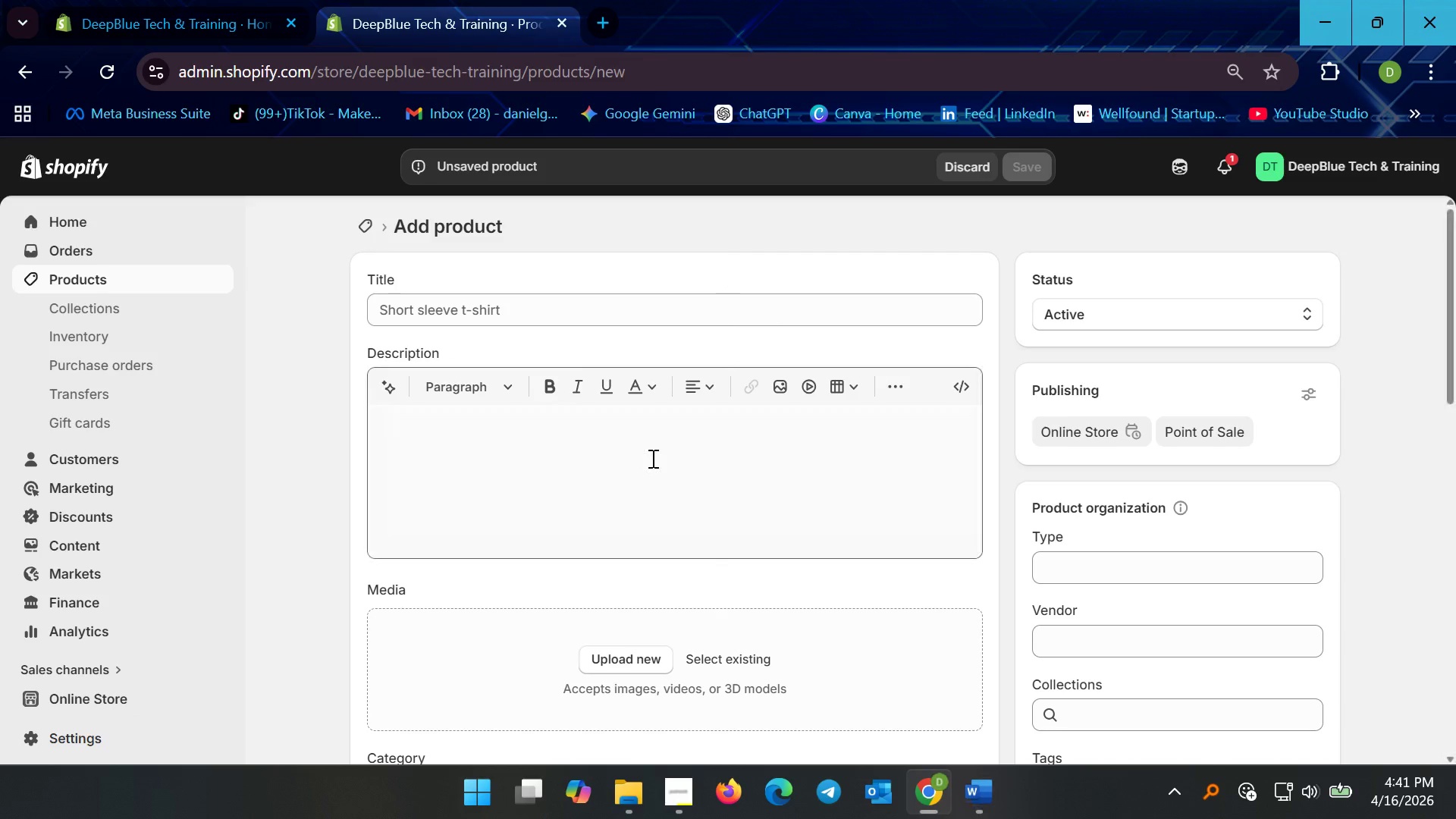 
left_click([651, 458])
 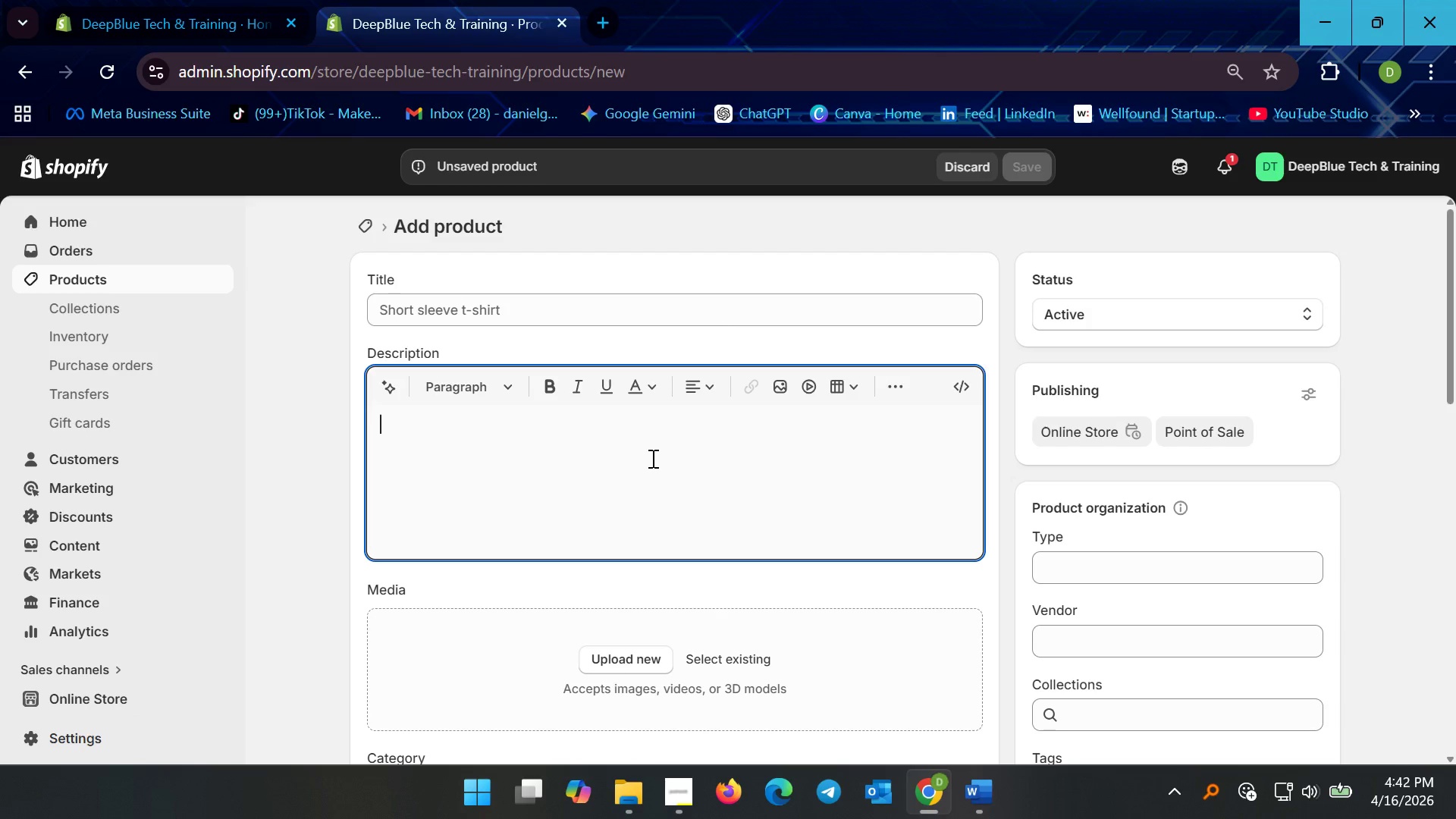 
wait(74.98)
 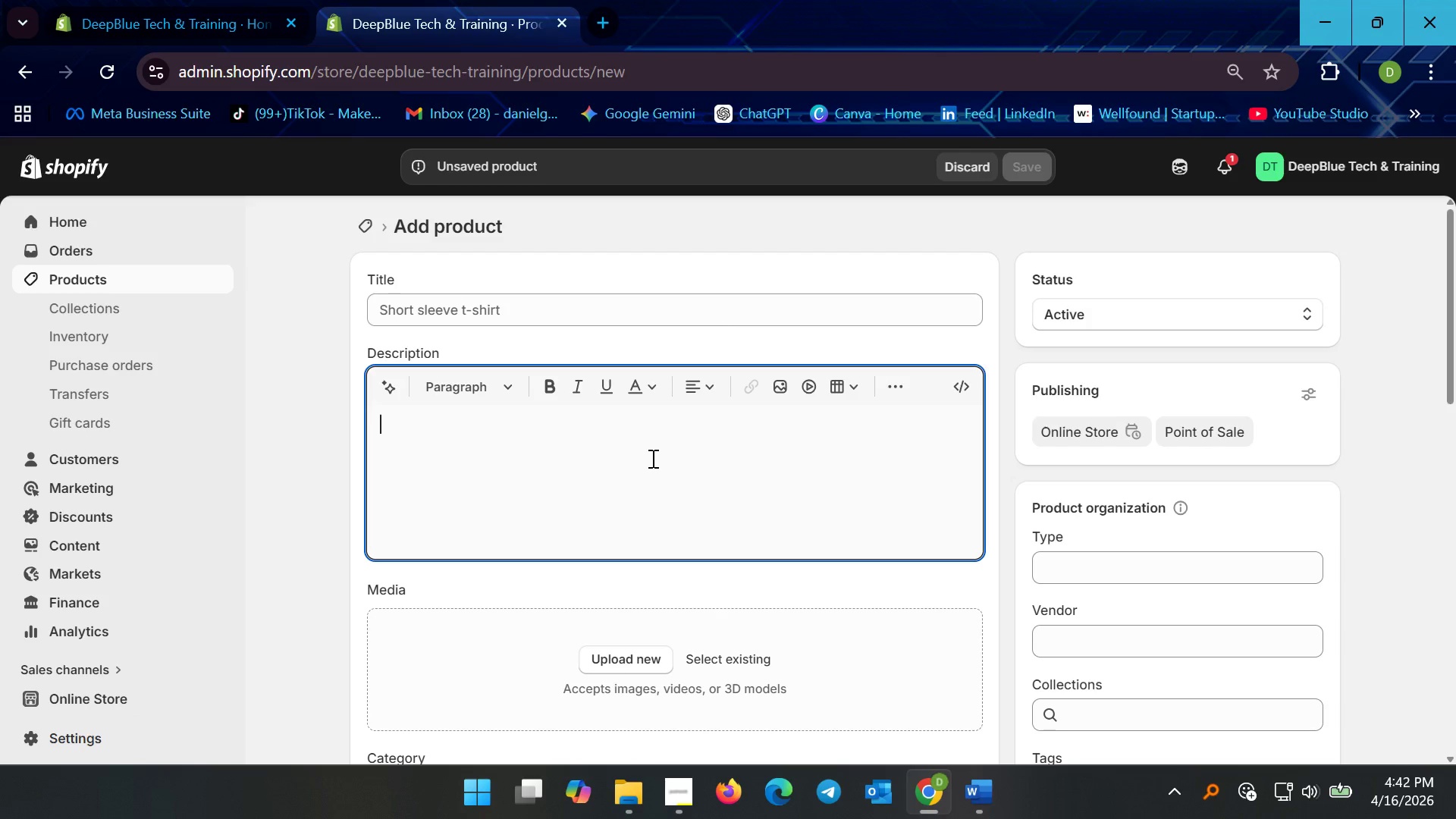 
left_click([615, 23])
 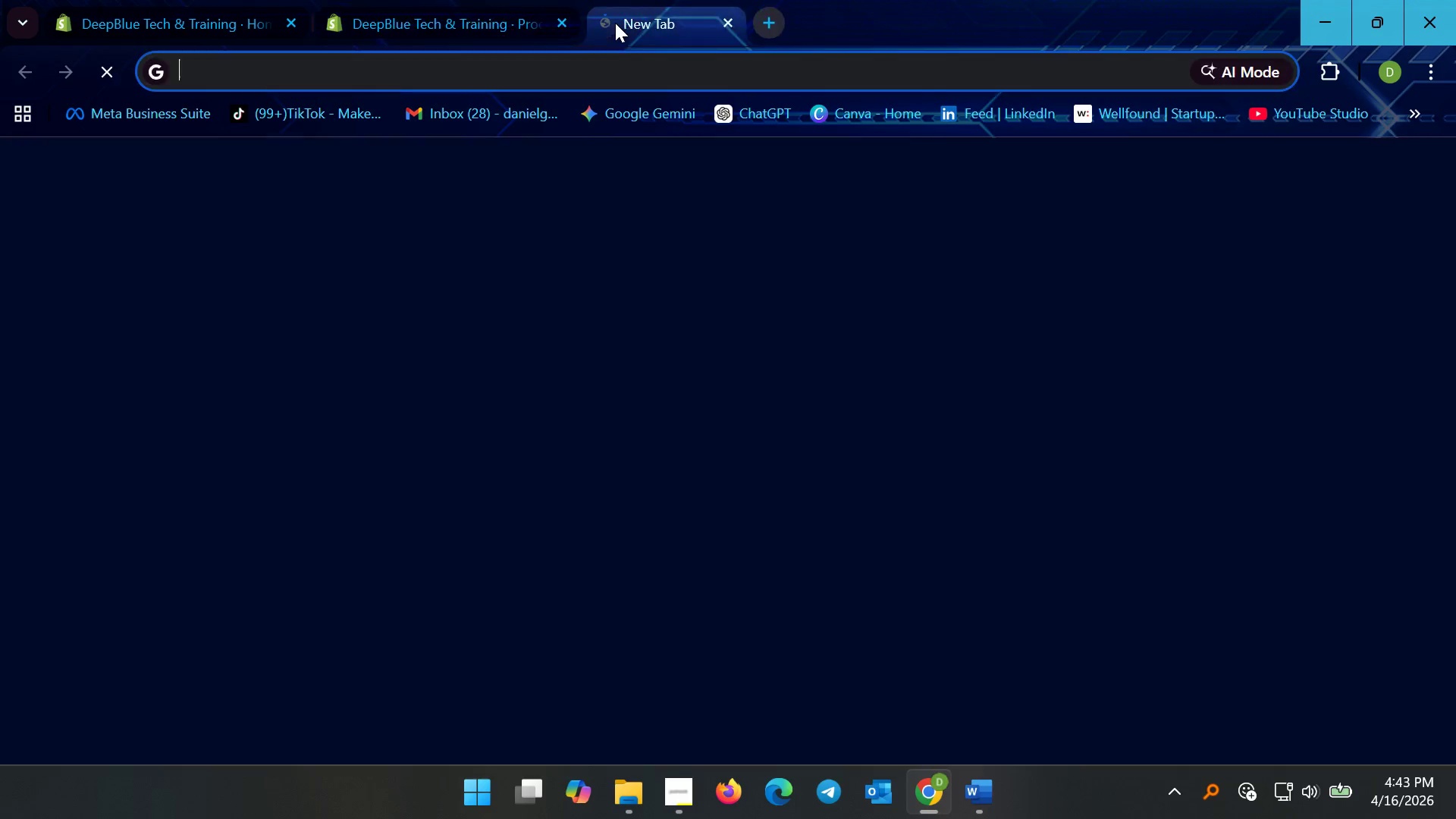 
type(d0)
key(Backspace)
type(o)
 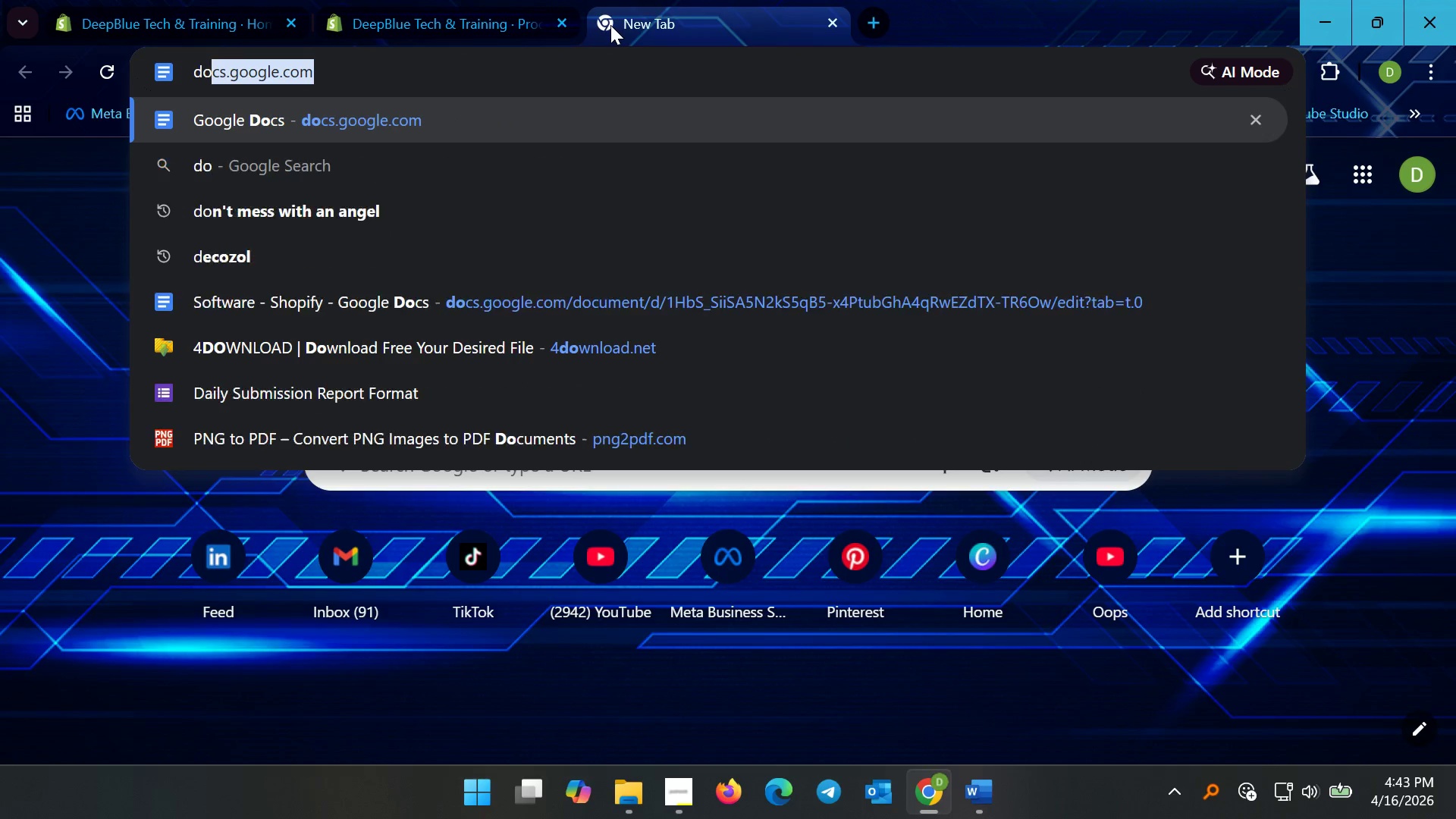 
key(Enter)
 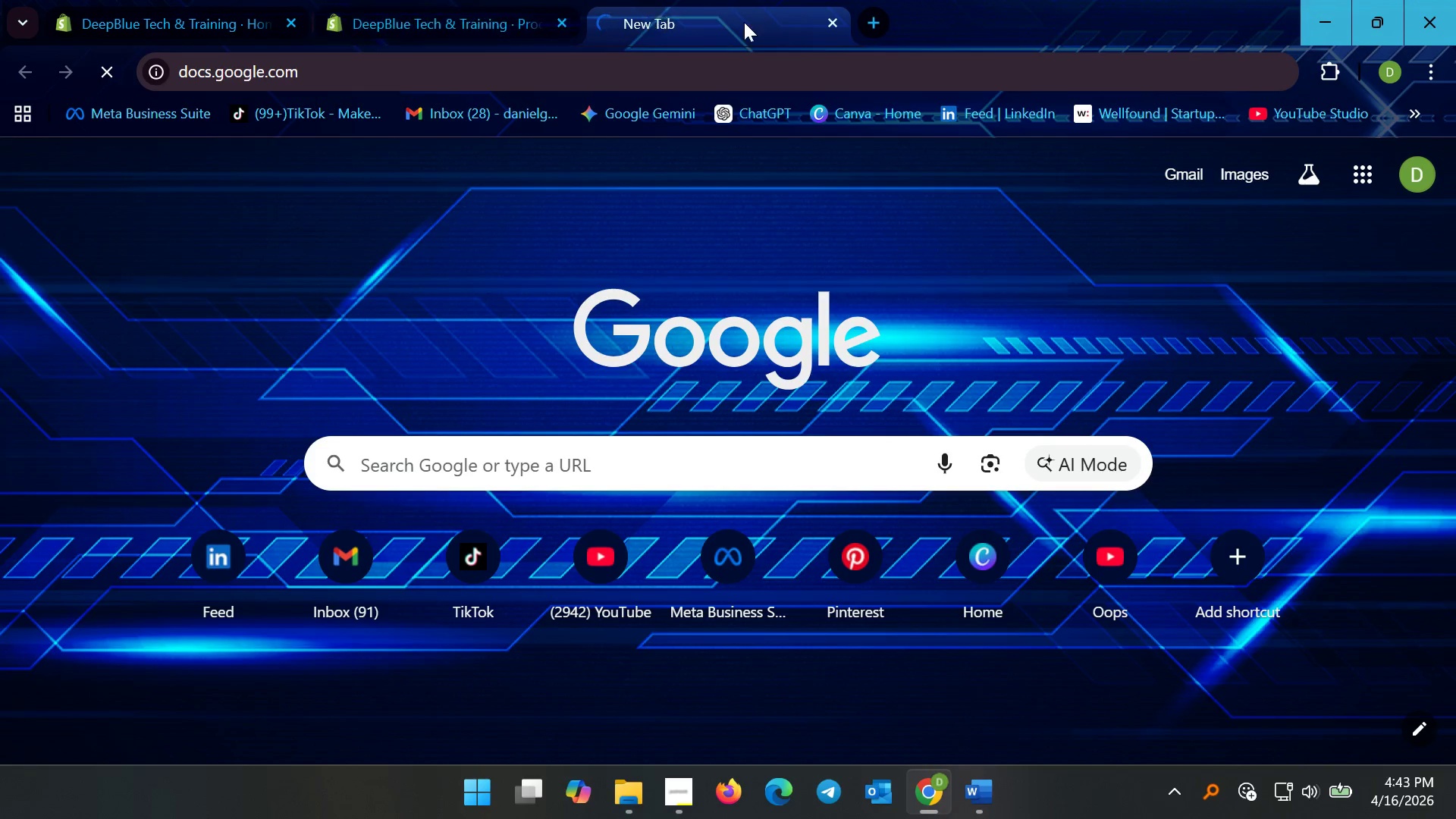 
wait(6.56)
 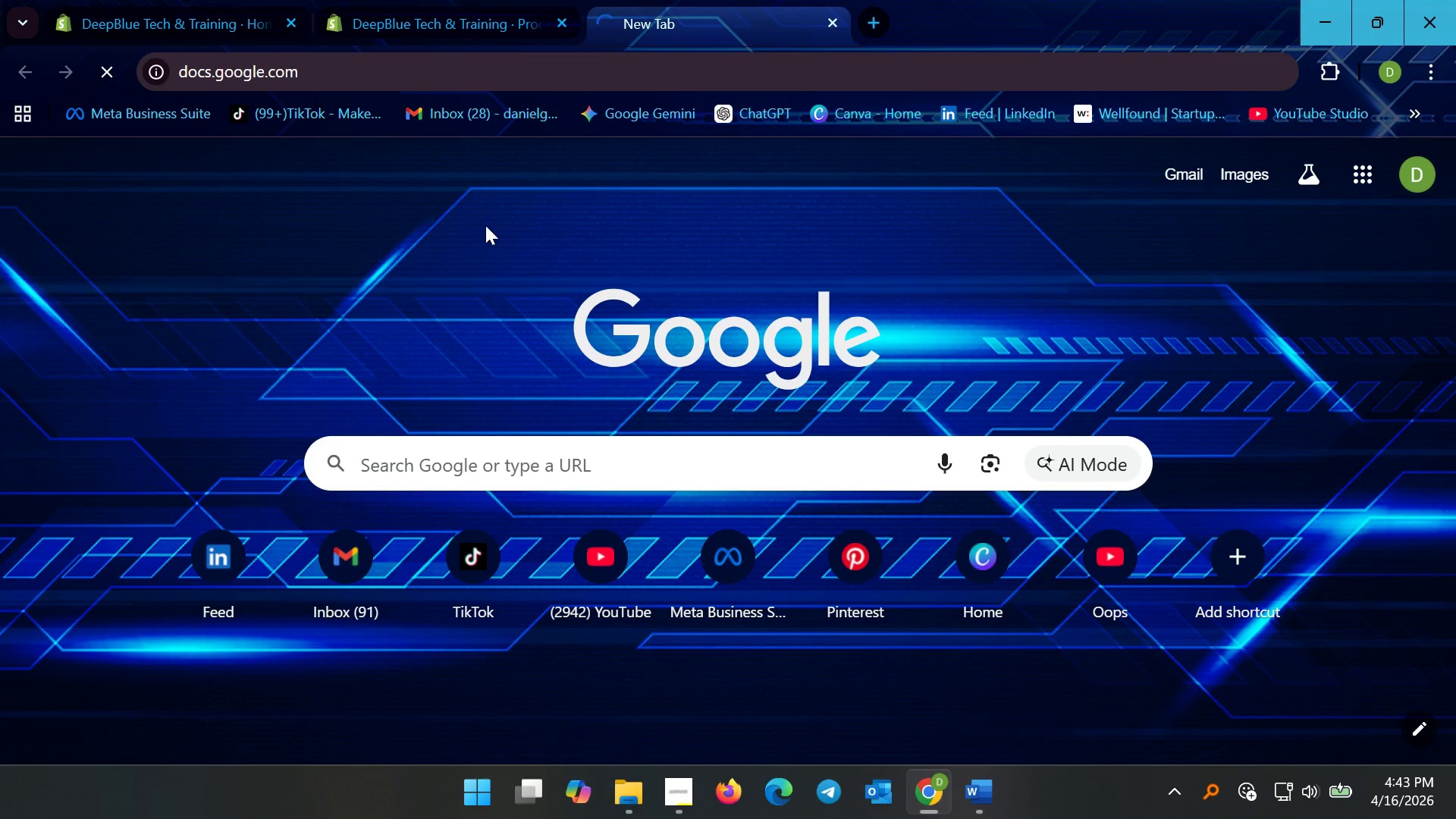 
scroll: coordinate [266, 529], scroll_direction: down, amount: 3.0
 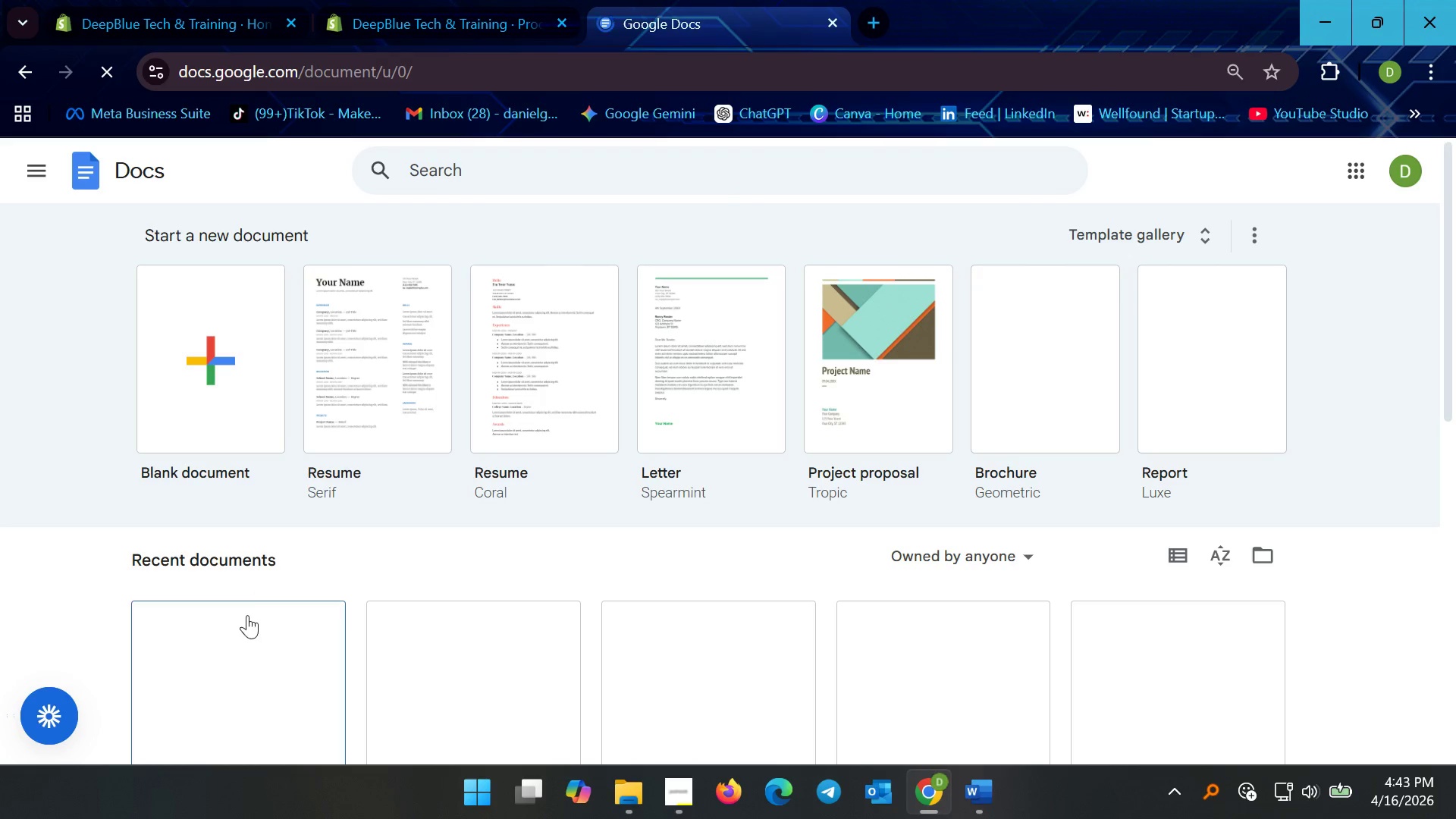 
left_click([245, 620])
 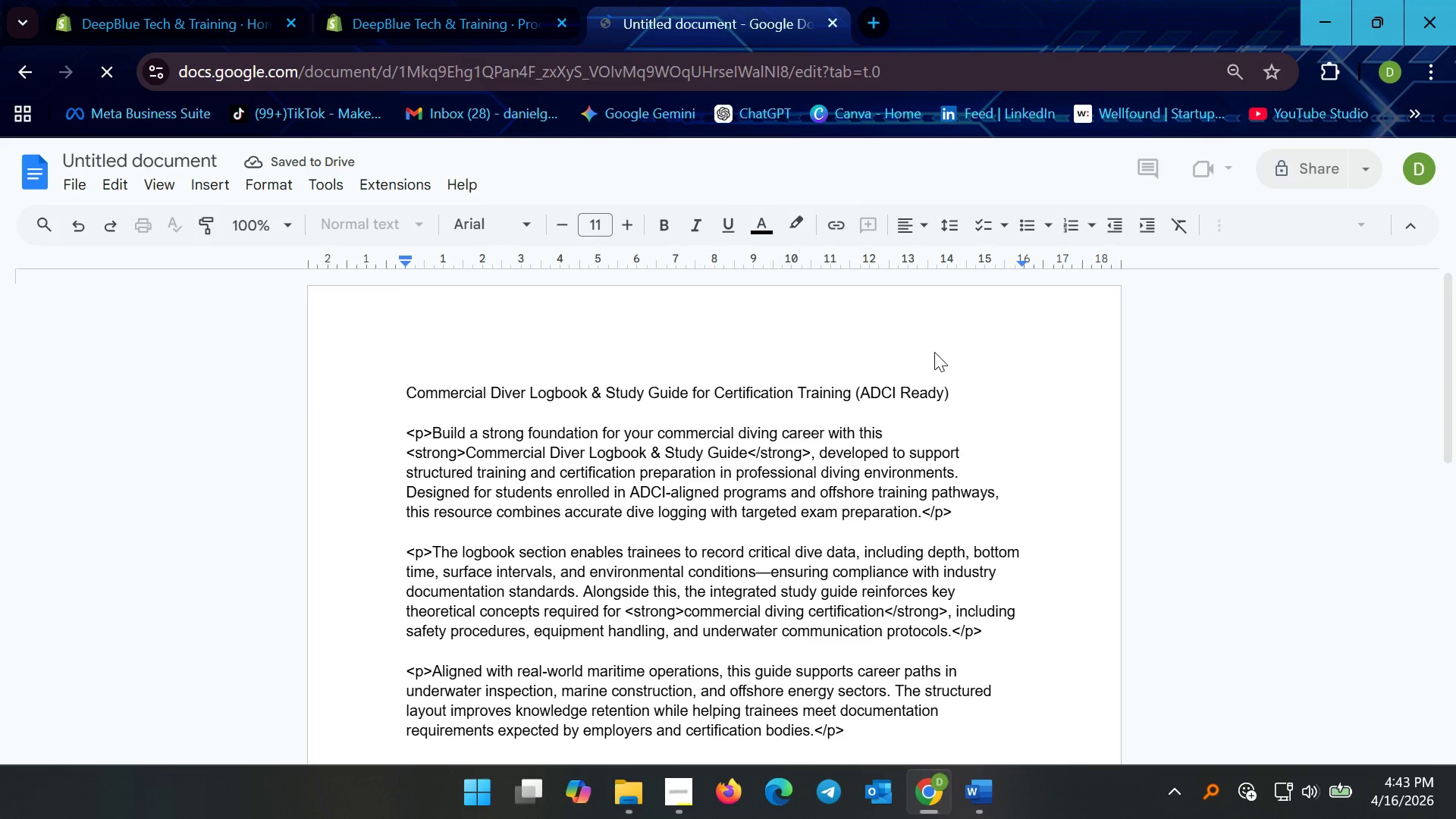 
left_click_drag(start_coordinate=[979, 393], to_coordinate=[410, 395])
 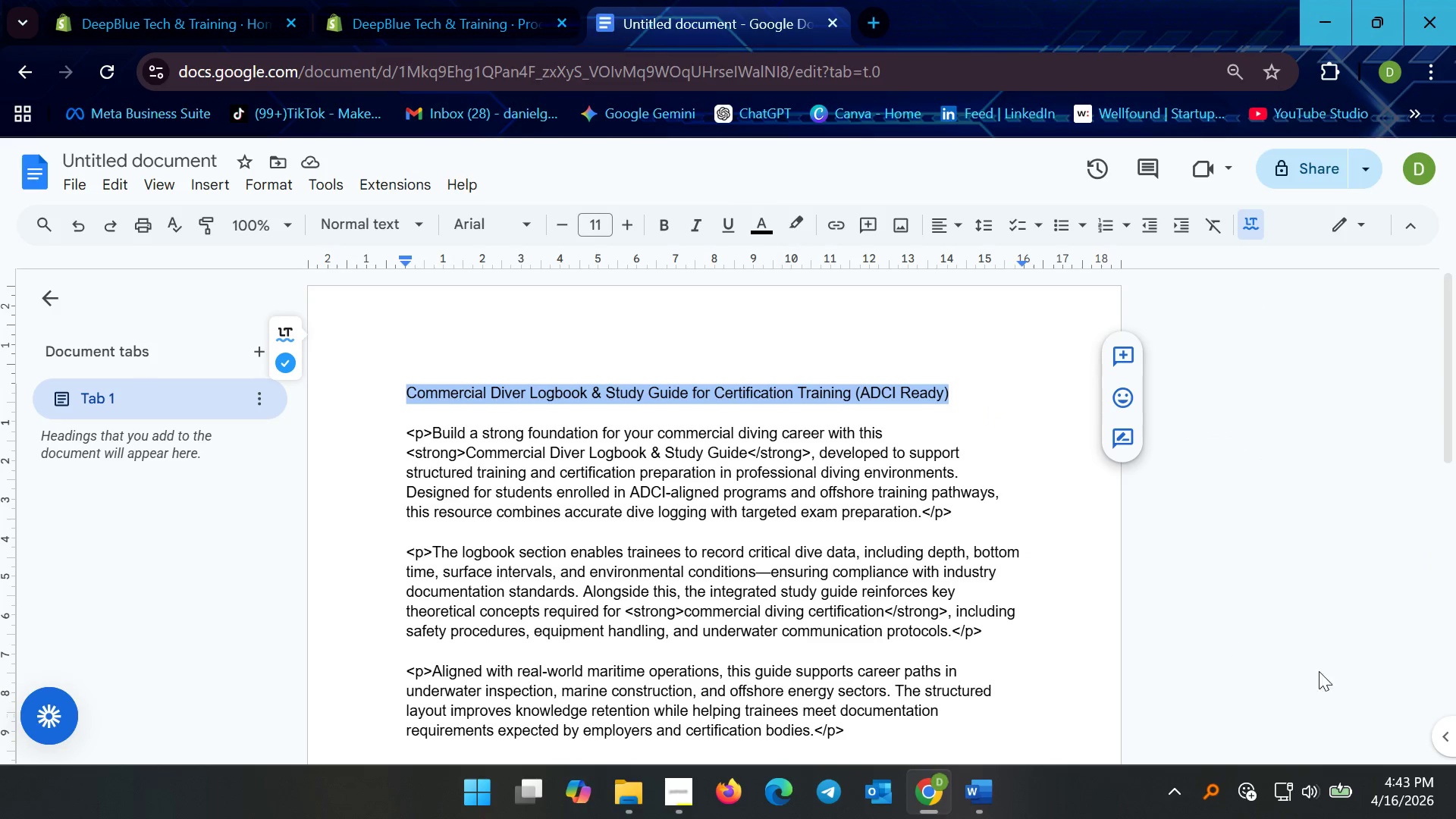 
key(Control+C)
 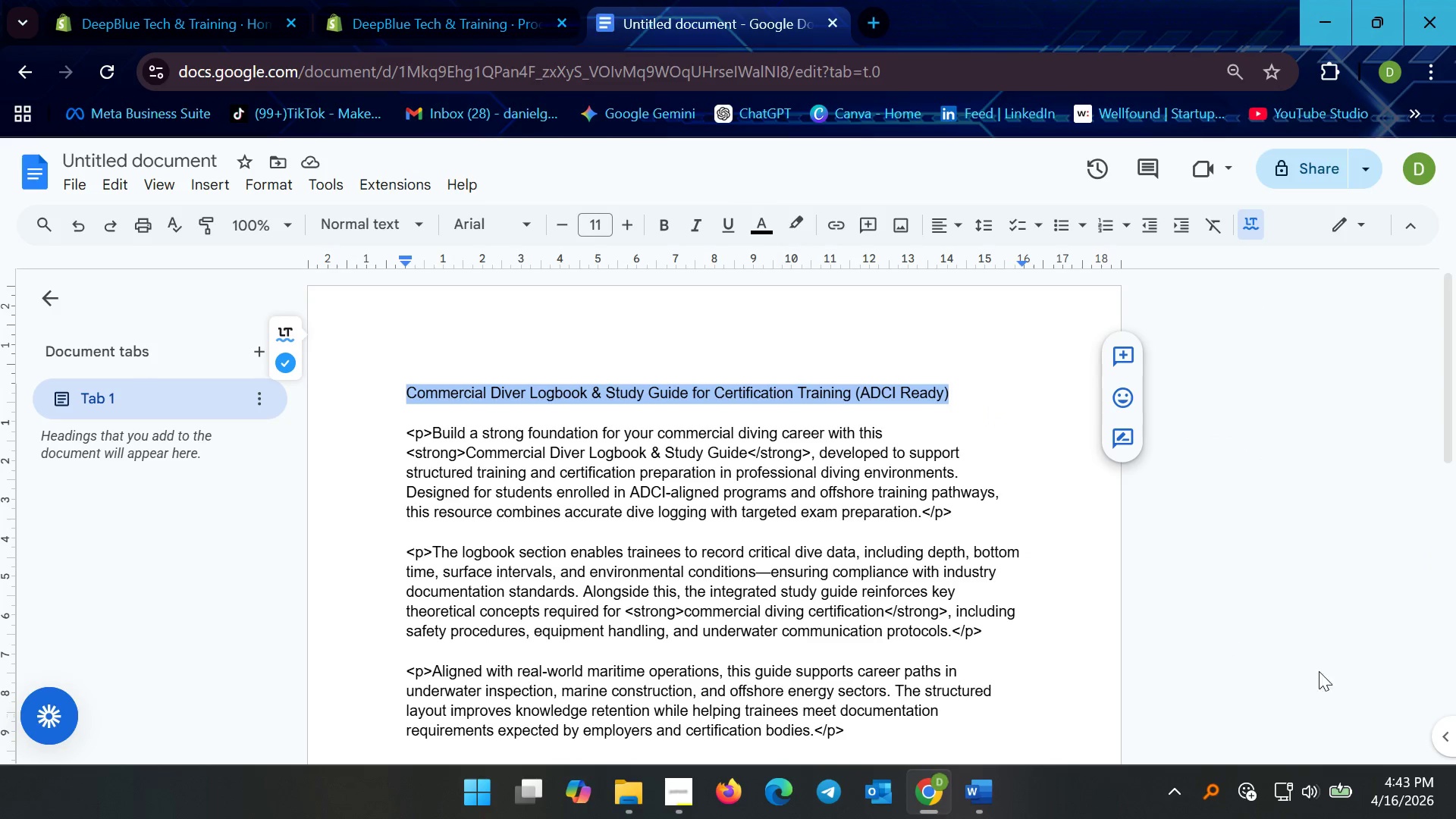 
key(Control+C)
 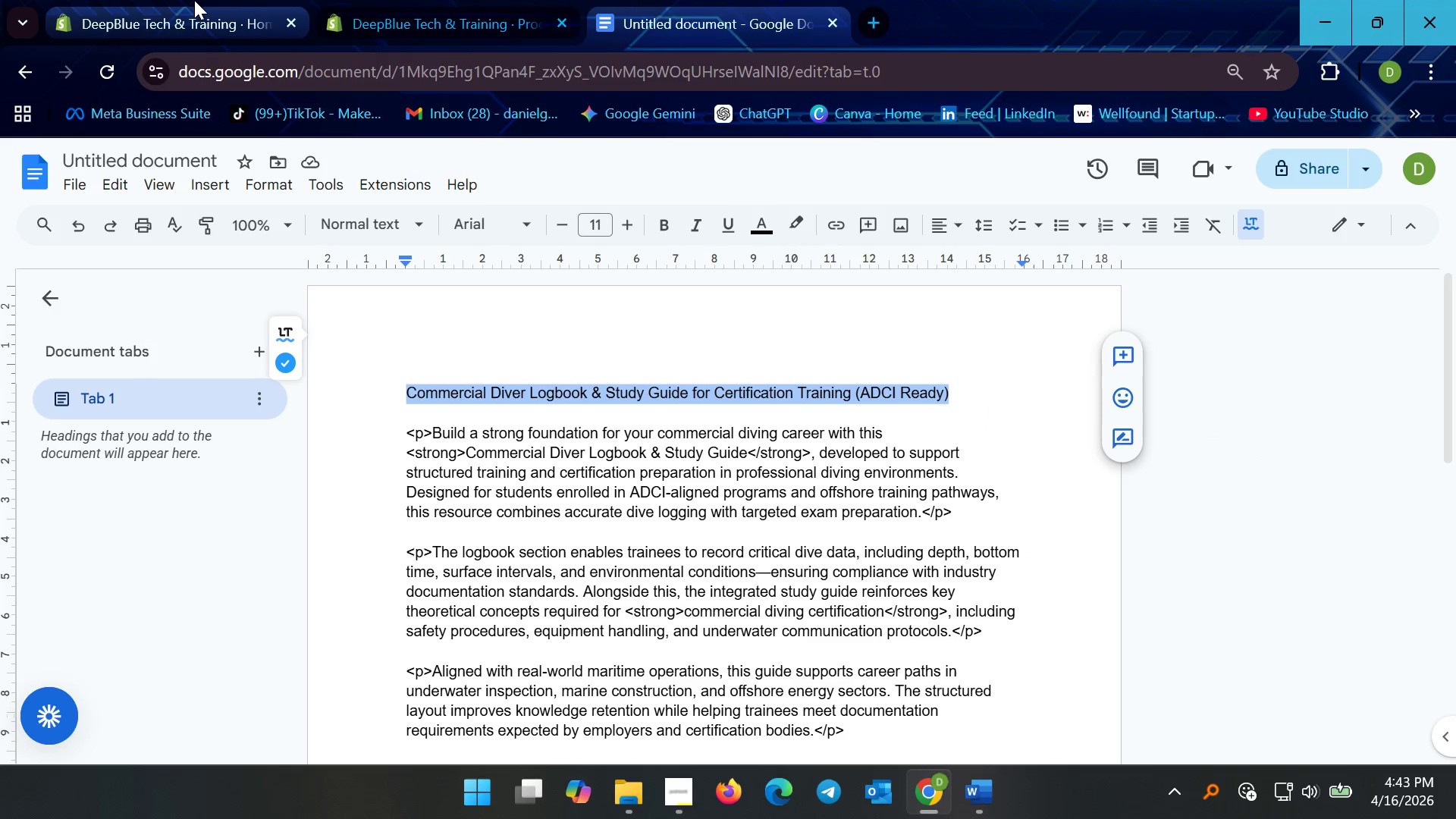 
left_click([460, 0])
 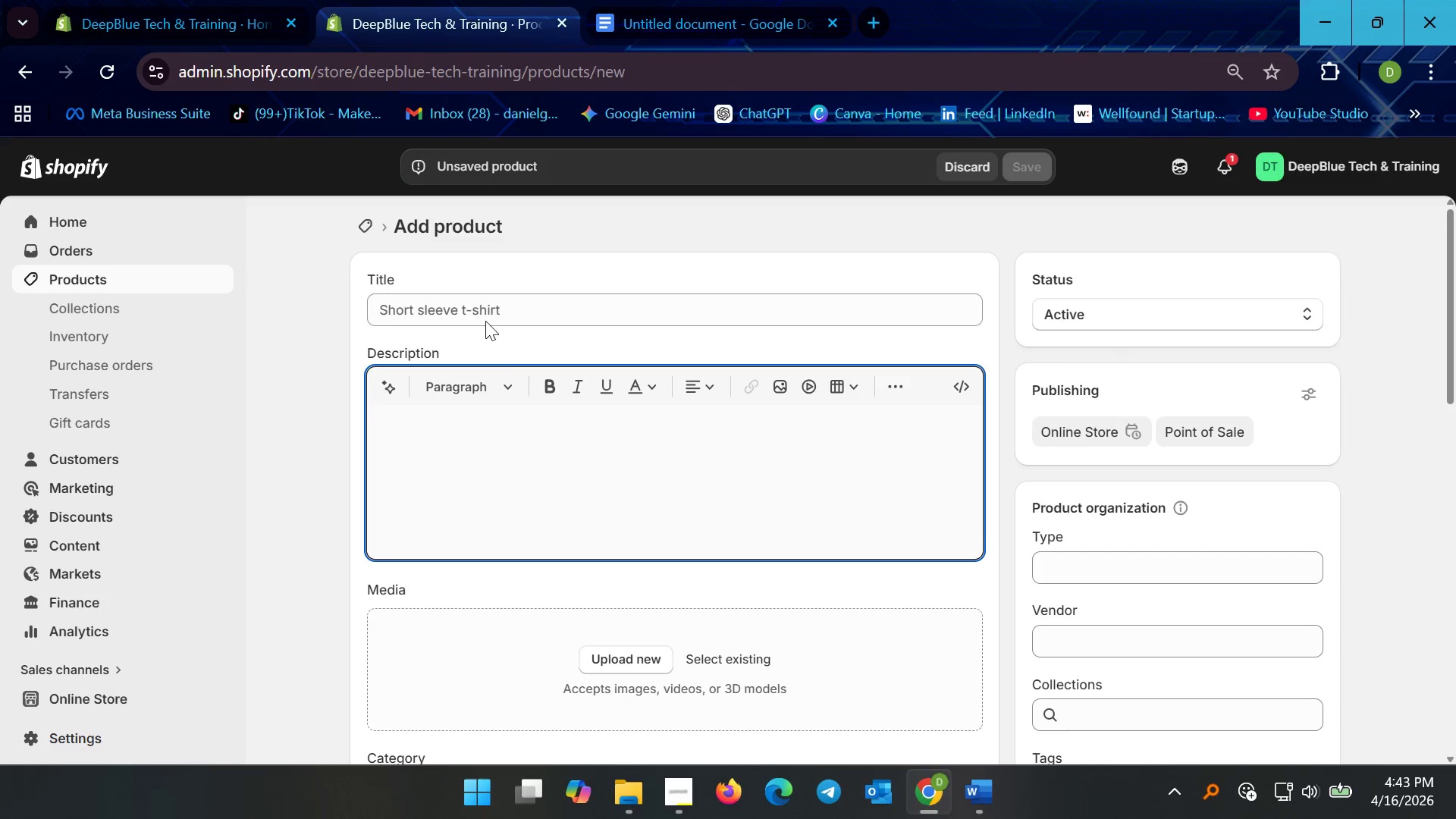 
left_click([485, 314])
 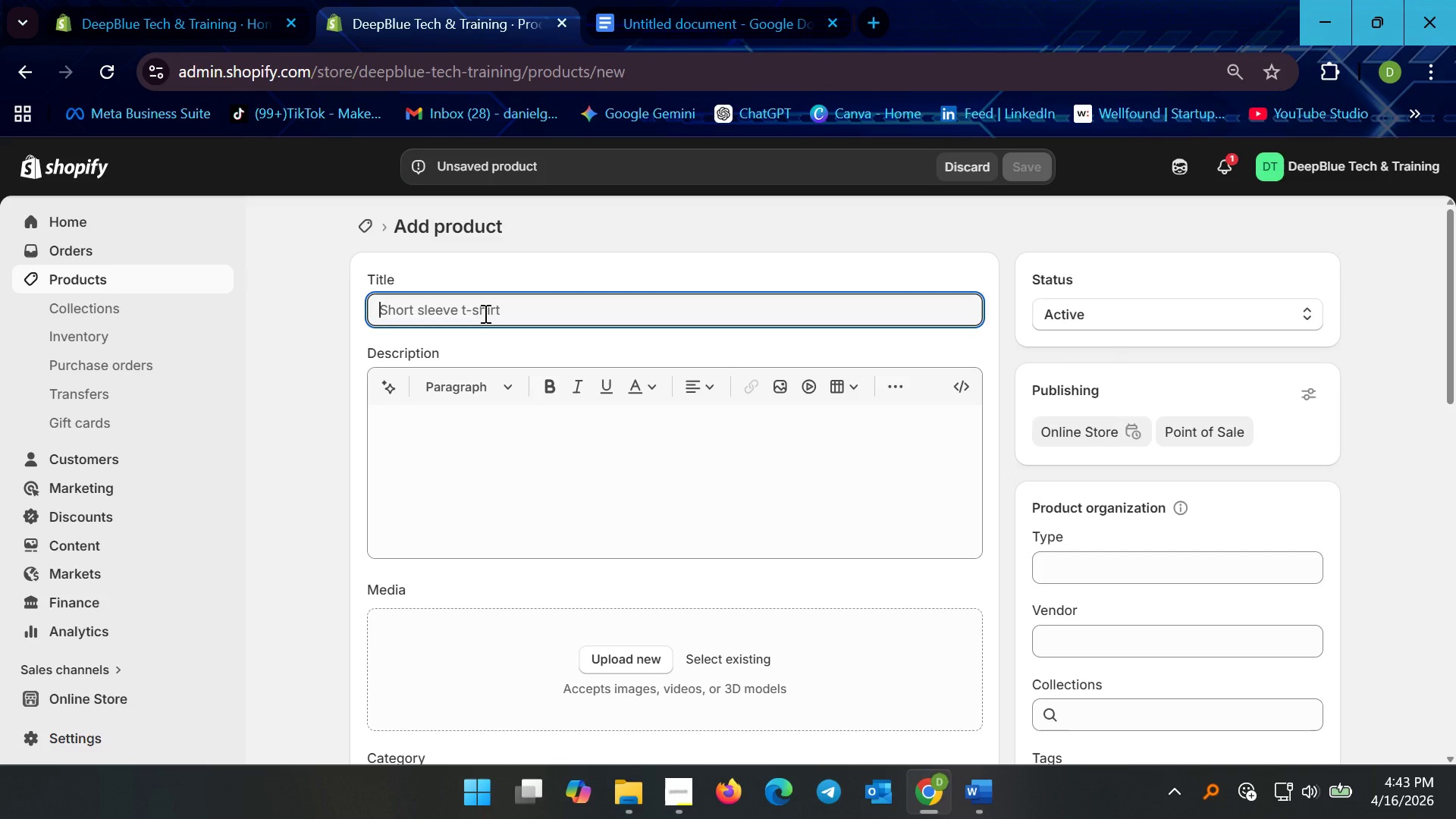 
key(Control+V)
 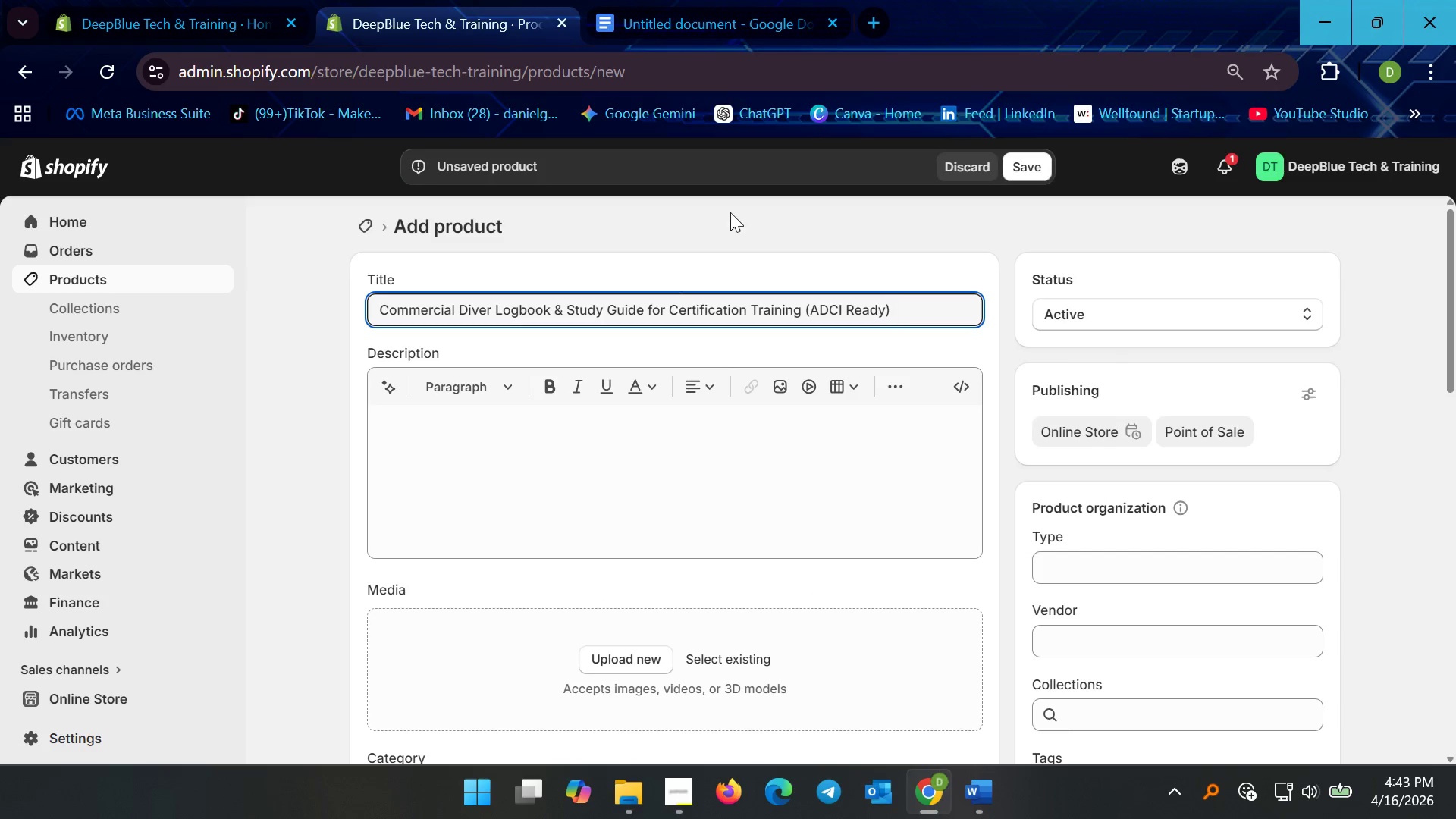 
left_click([708, 14])
 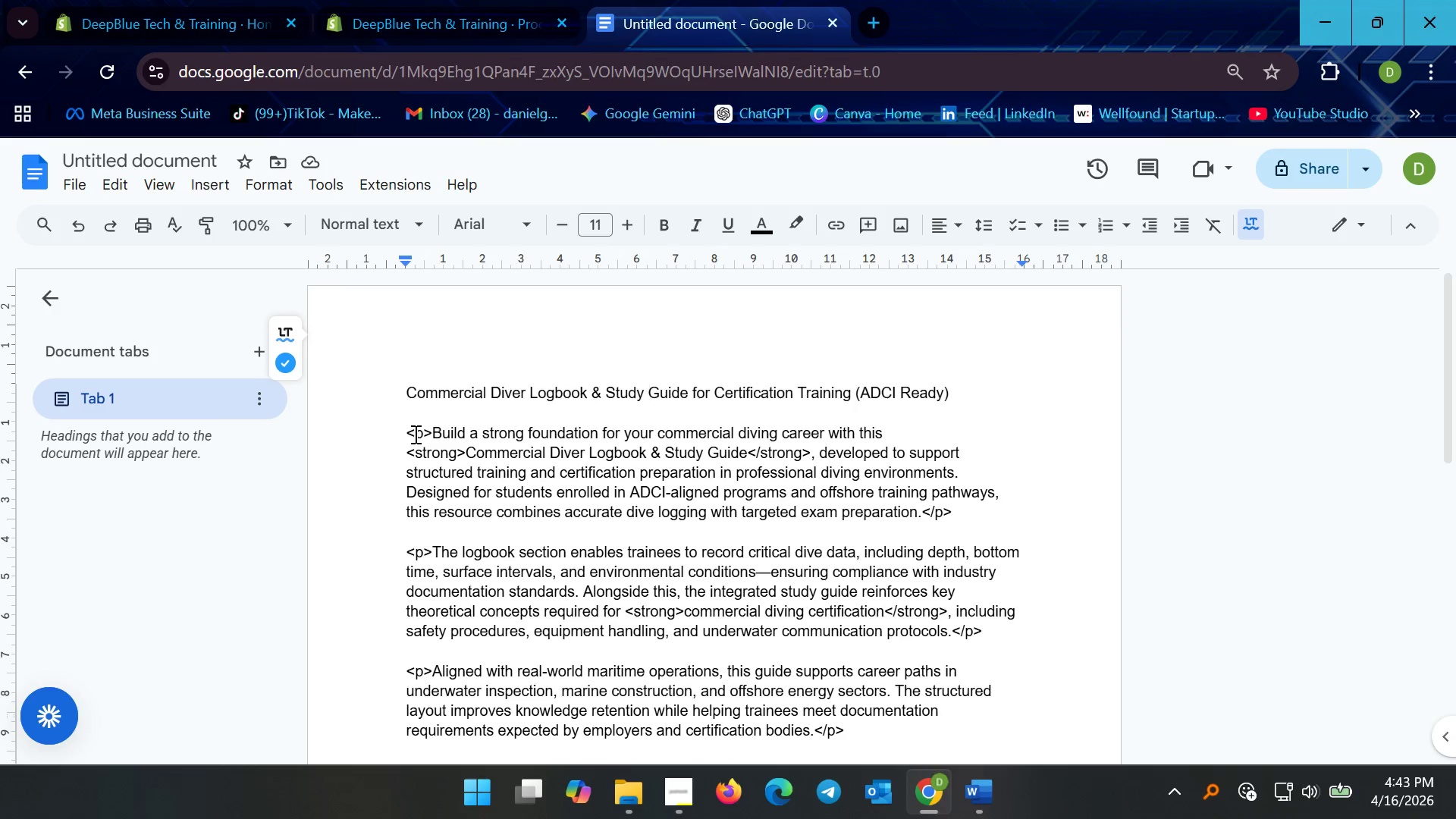 
left_click_drag(start_coordinate=[406, 437], to_coordinate=[878, 736])
 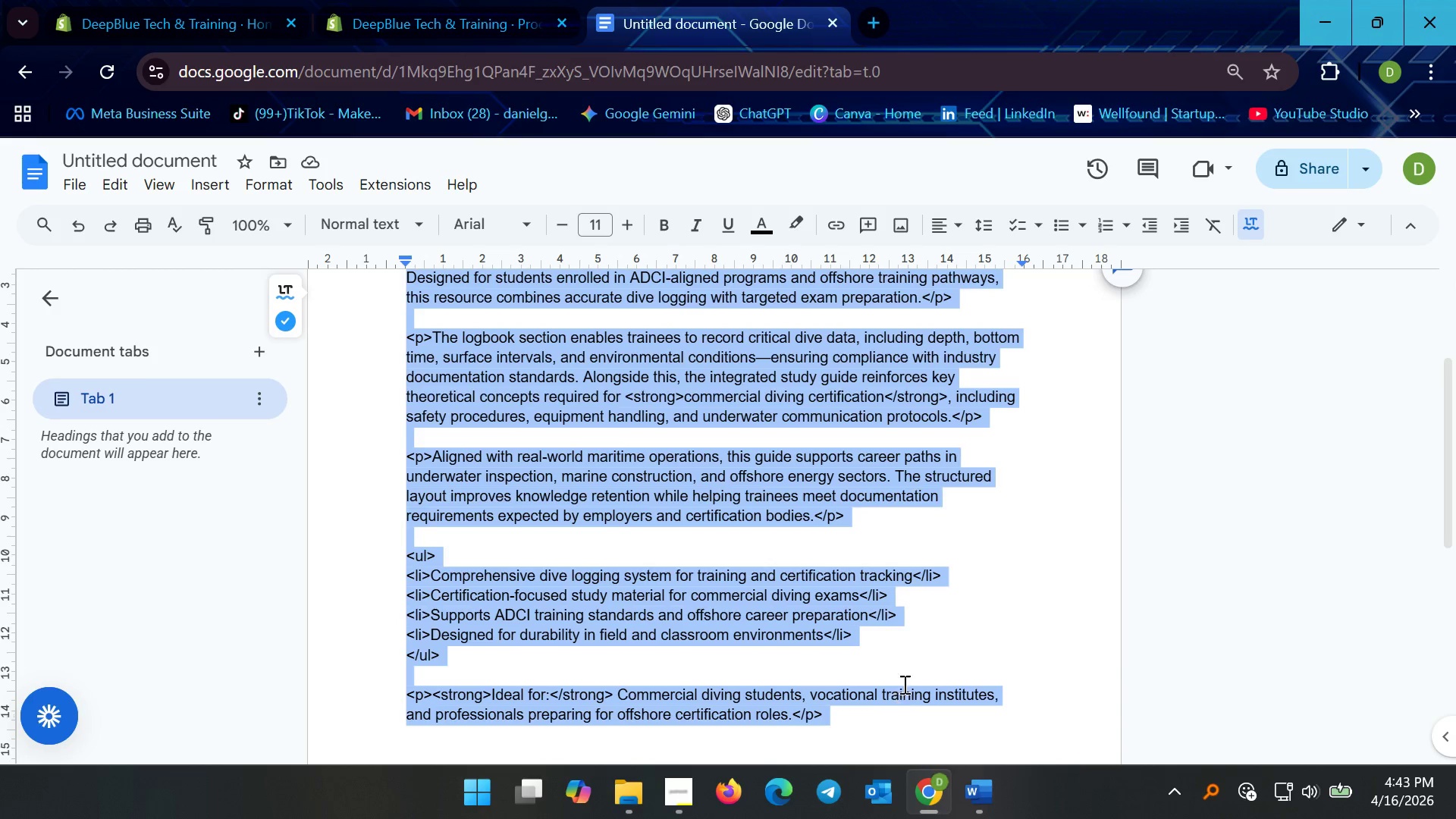 
key(Control+C)
 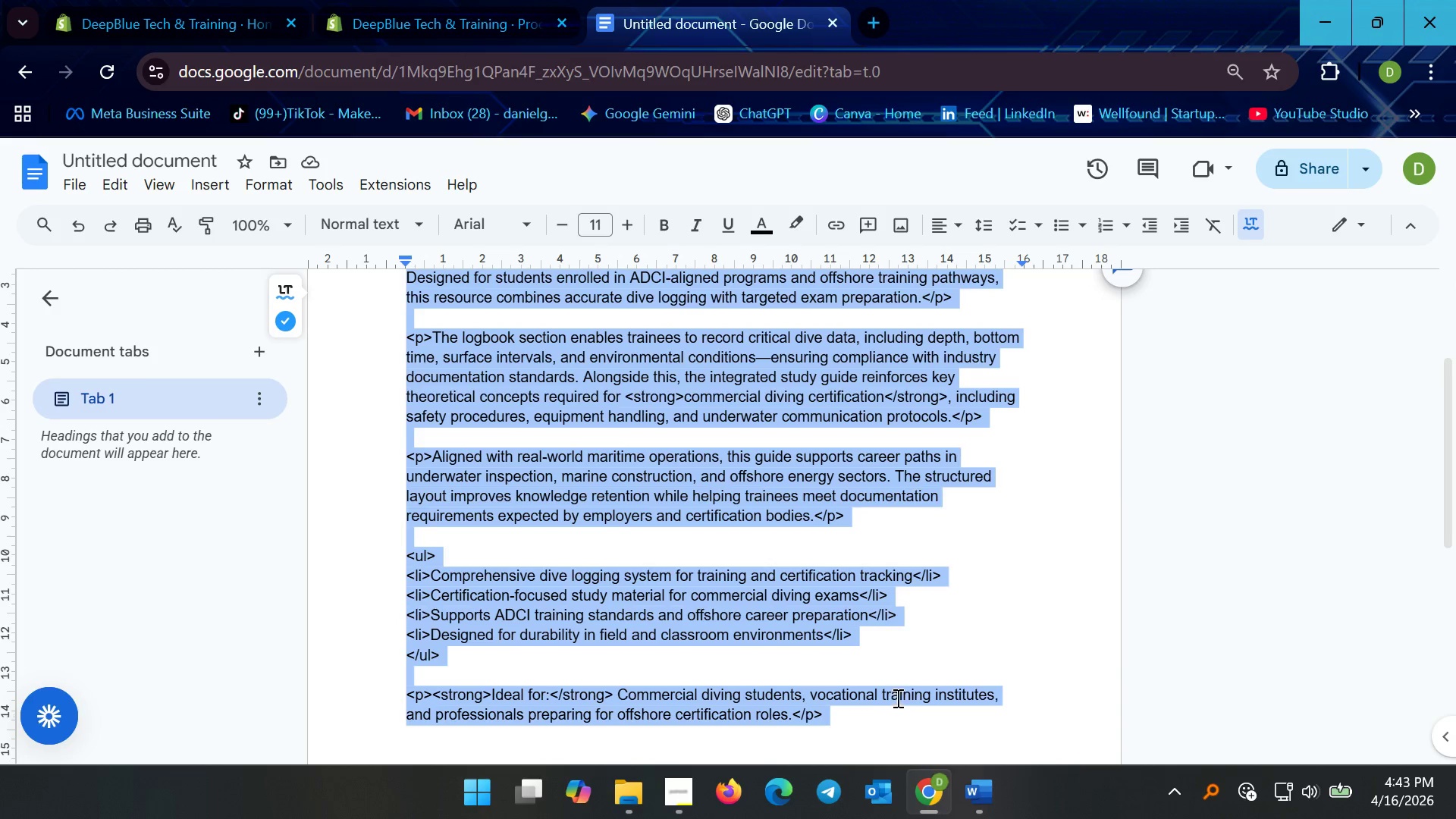 
key(Control+C)
 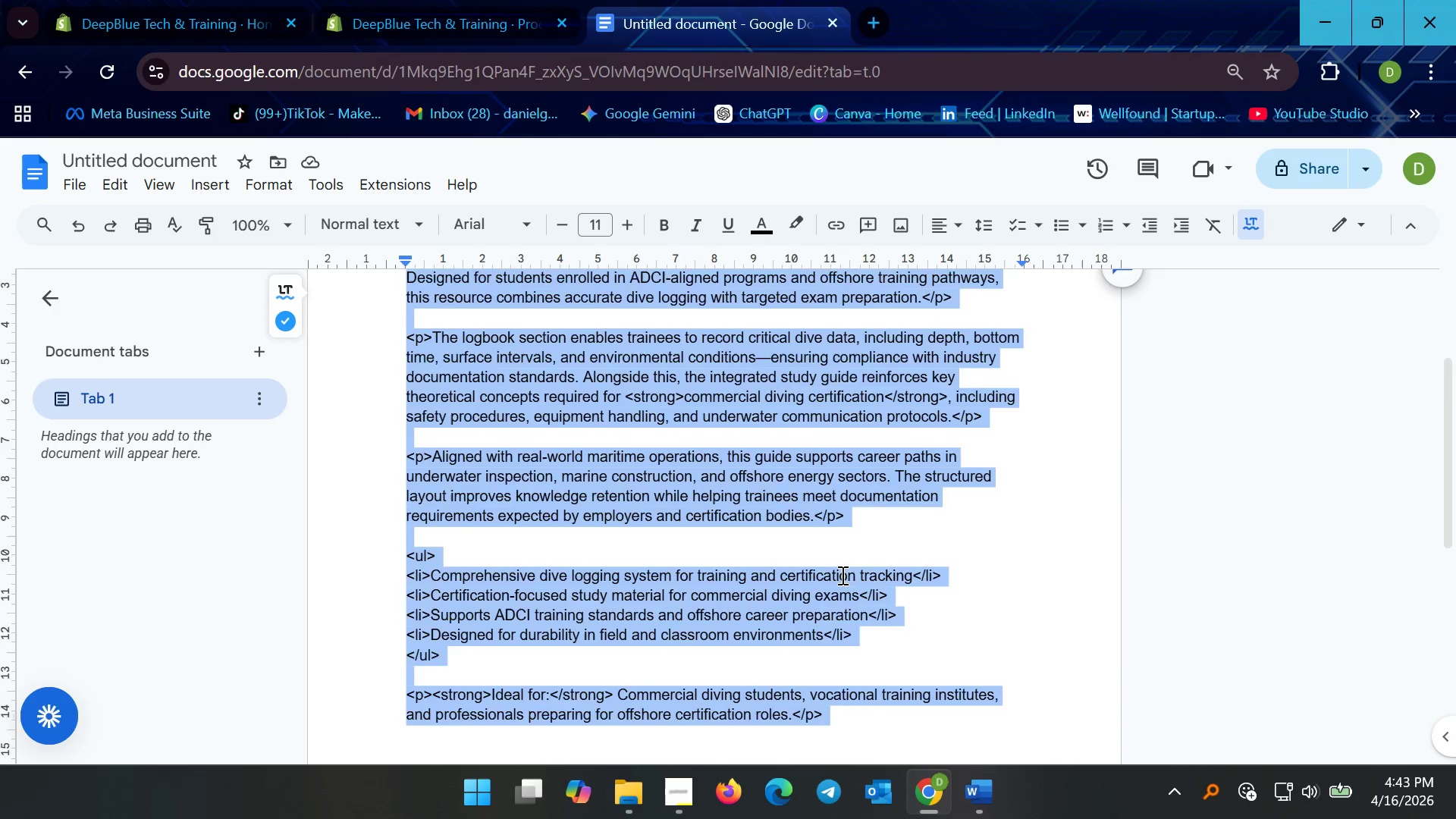 
scroll: coordinate [758, 522], scroll_direction: up, amount: 5.0
 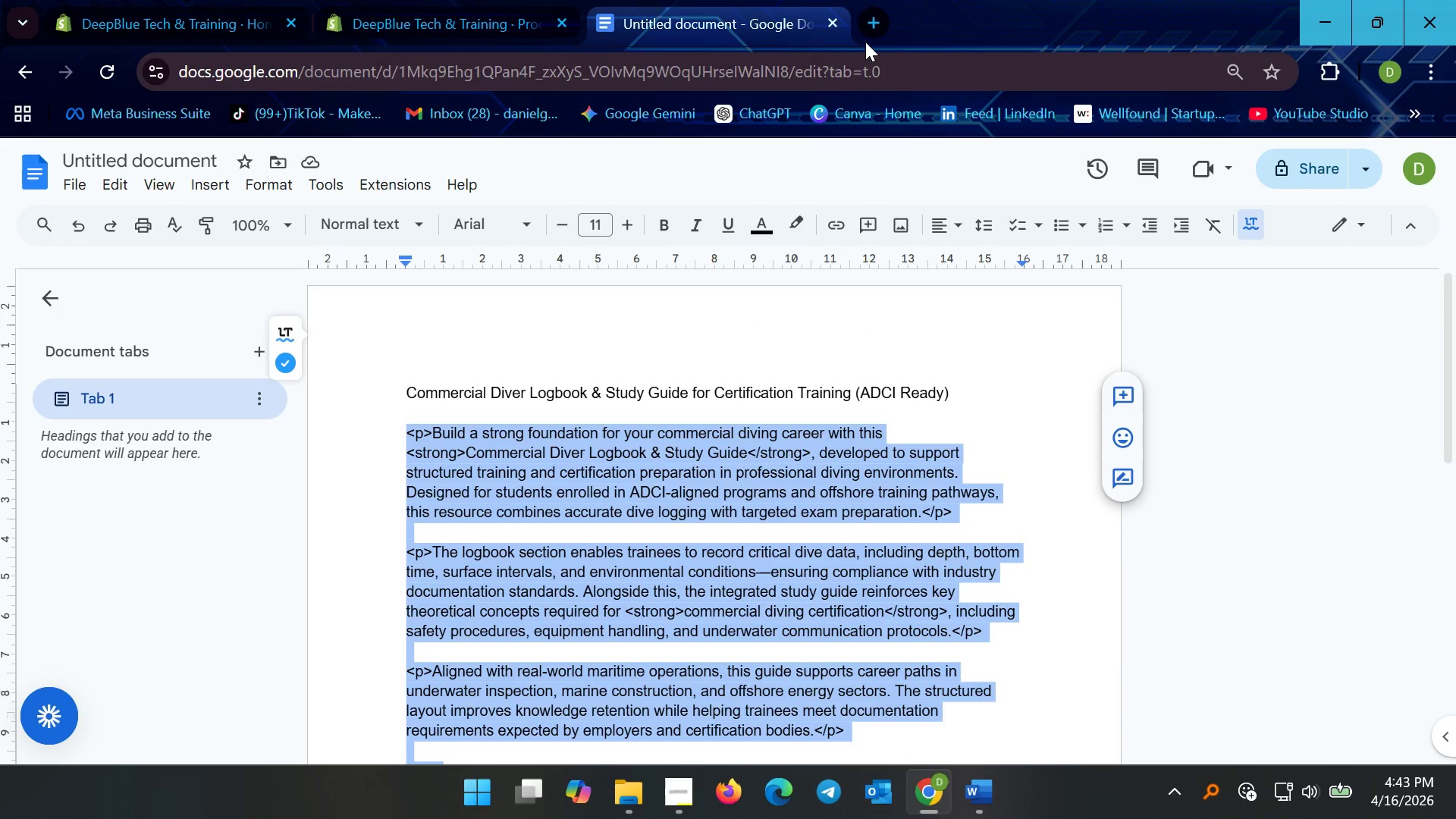 
left_click([836, 30])
 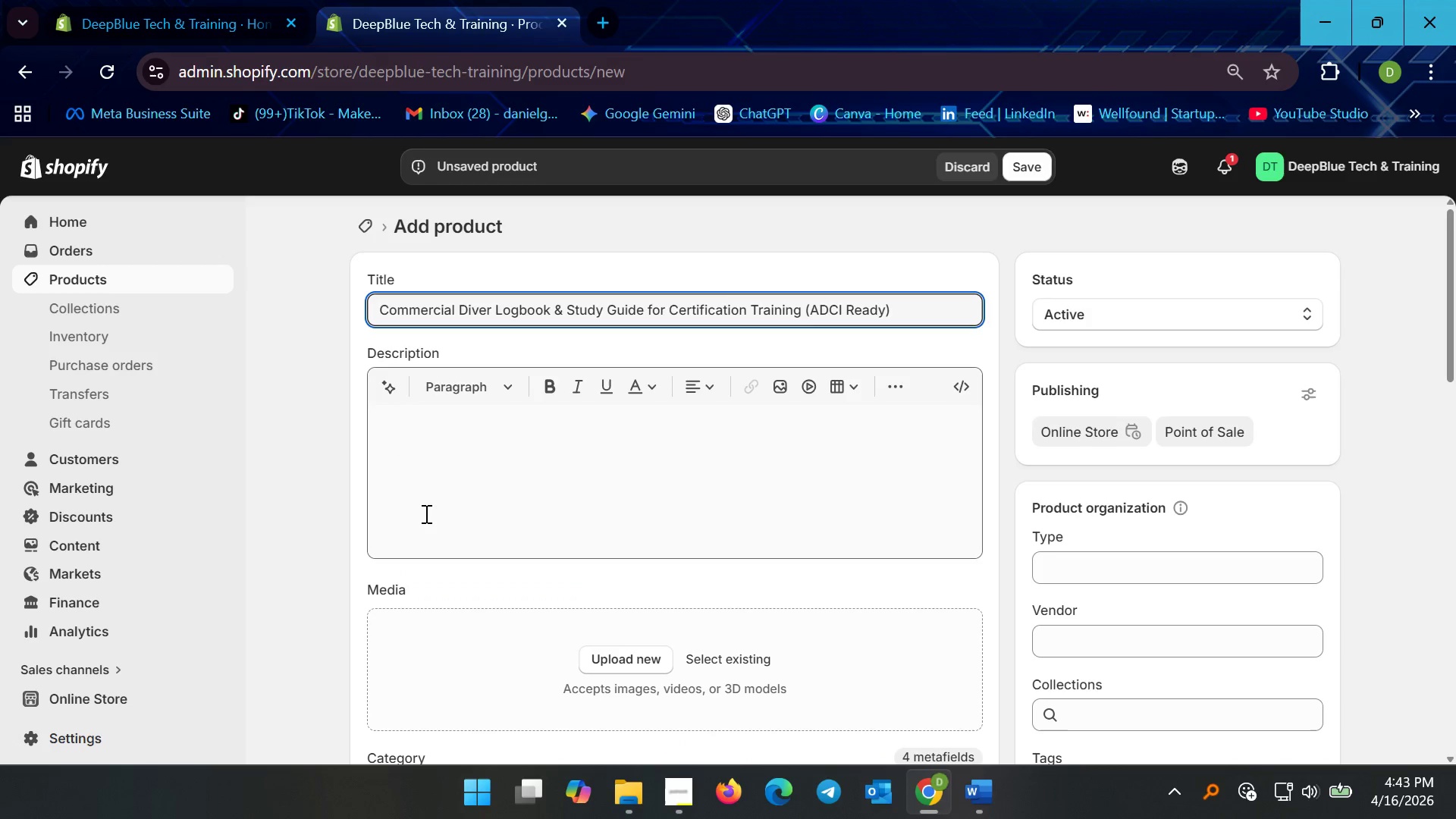 
left_click([438, 479])
 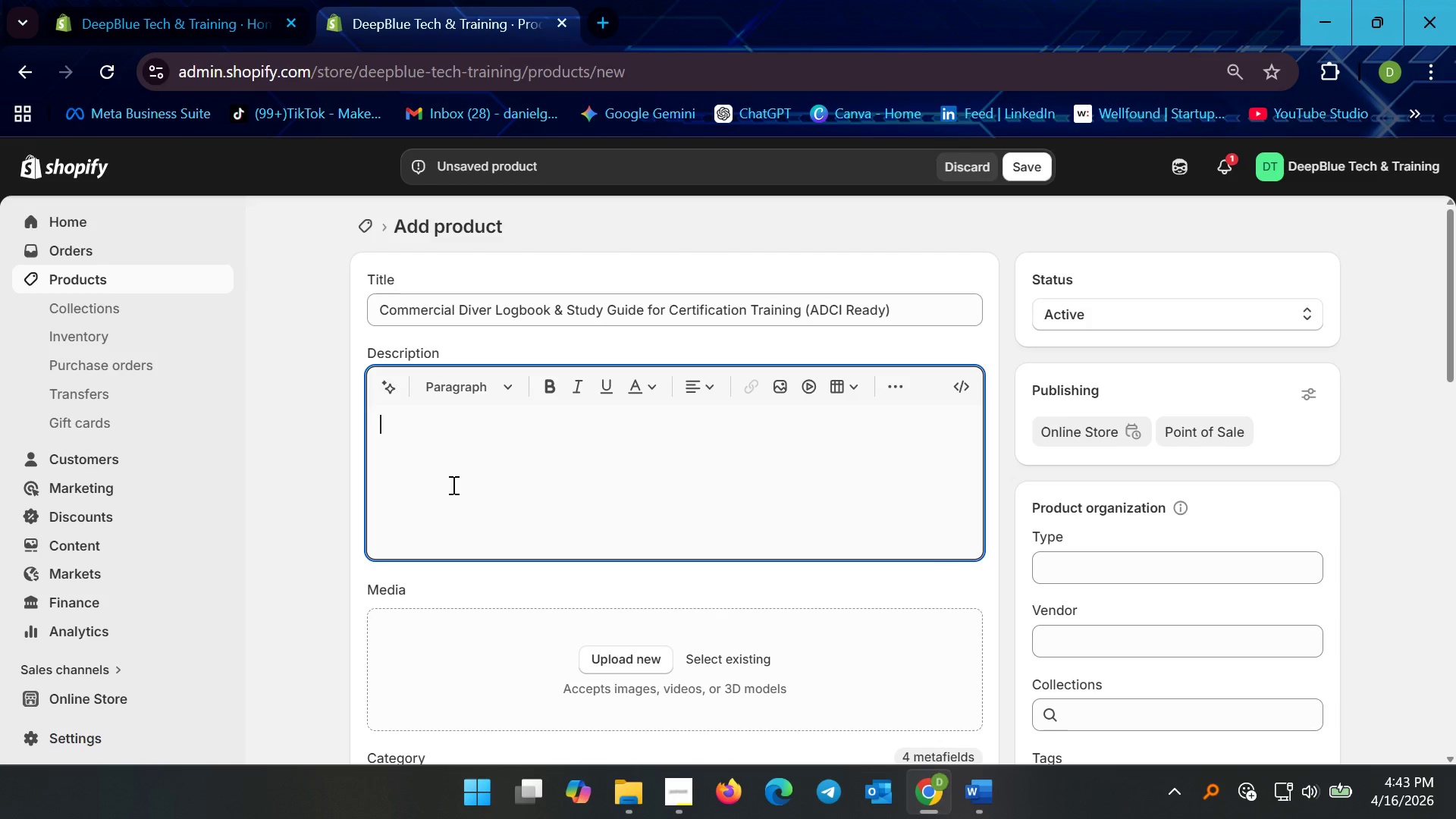 
key(Control+ControlLeft)
 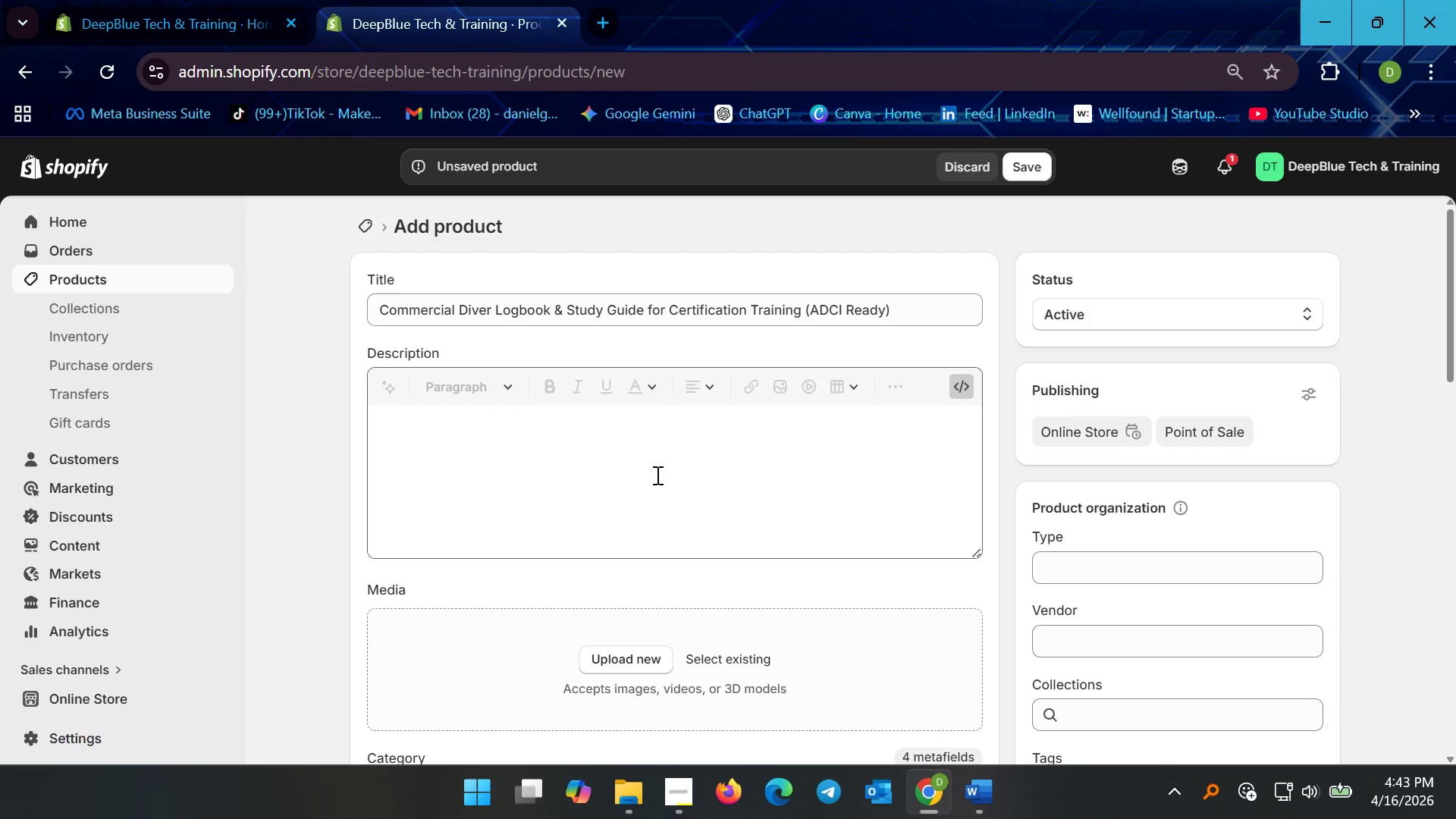 
key(Control+V)
 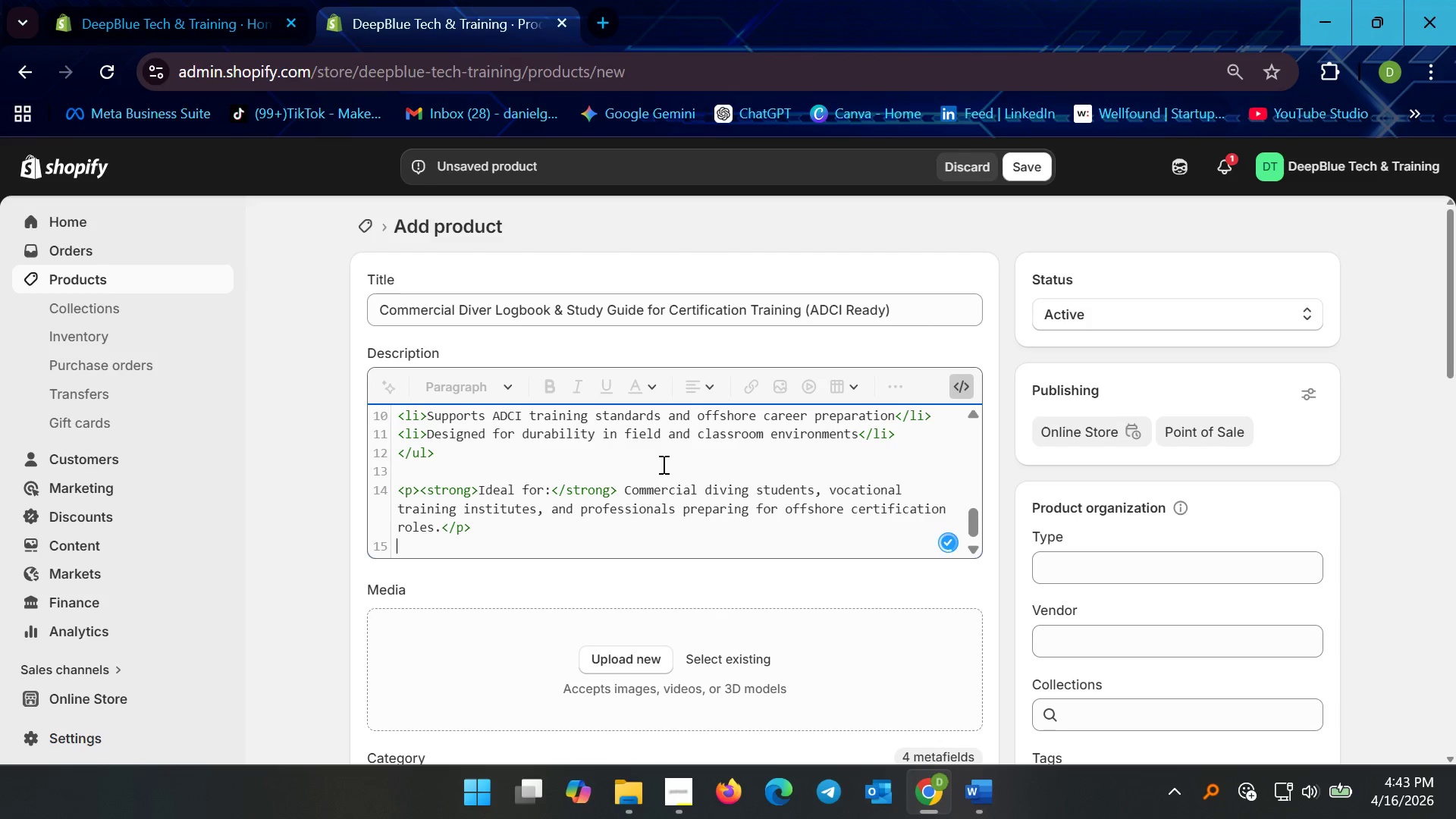 
key(Backspace)
 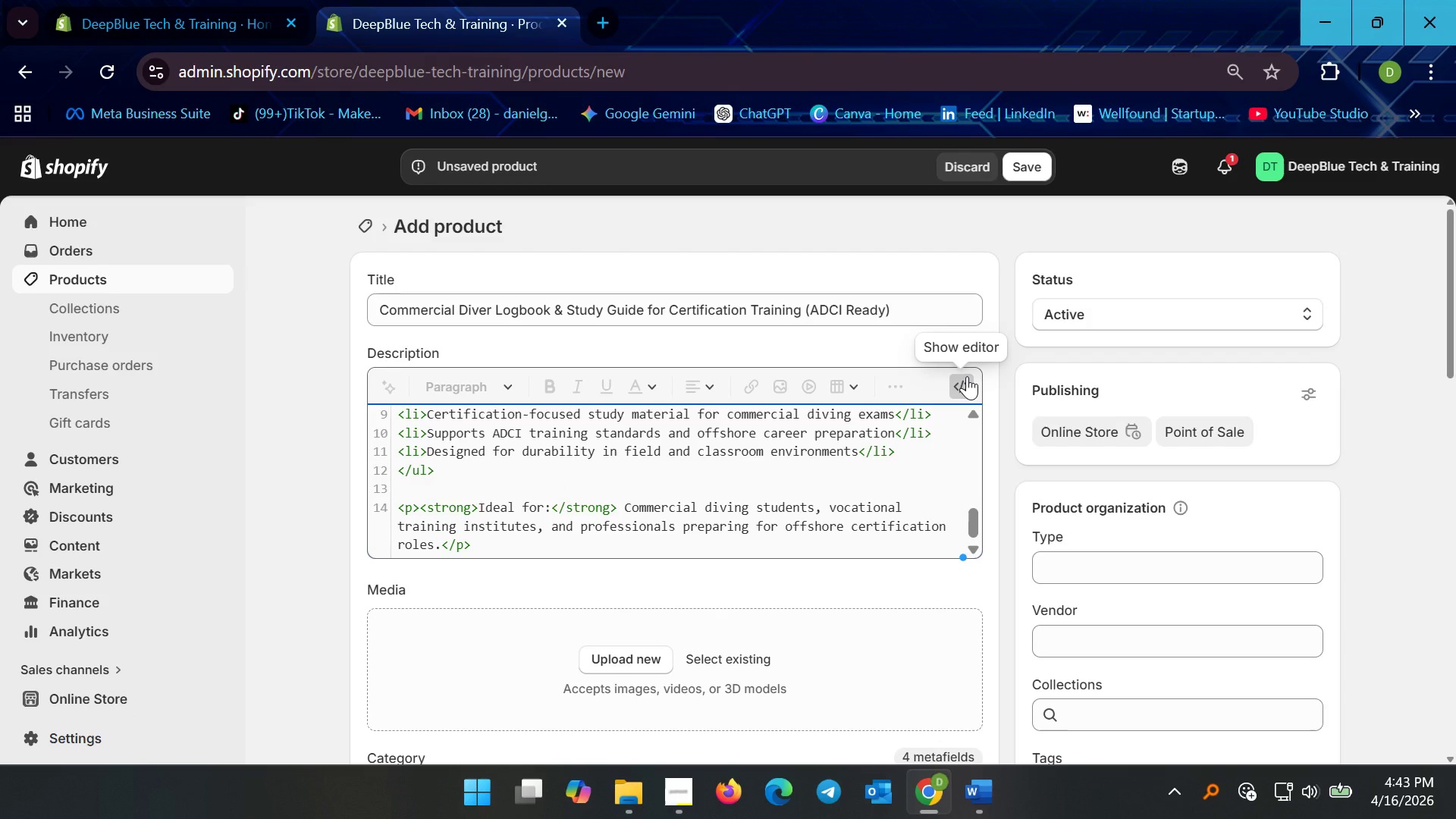 
left_click([967, 376])
 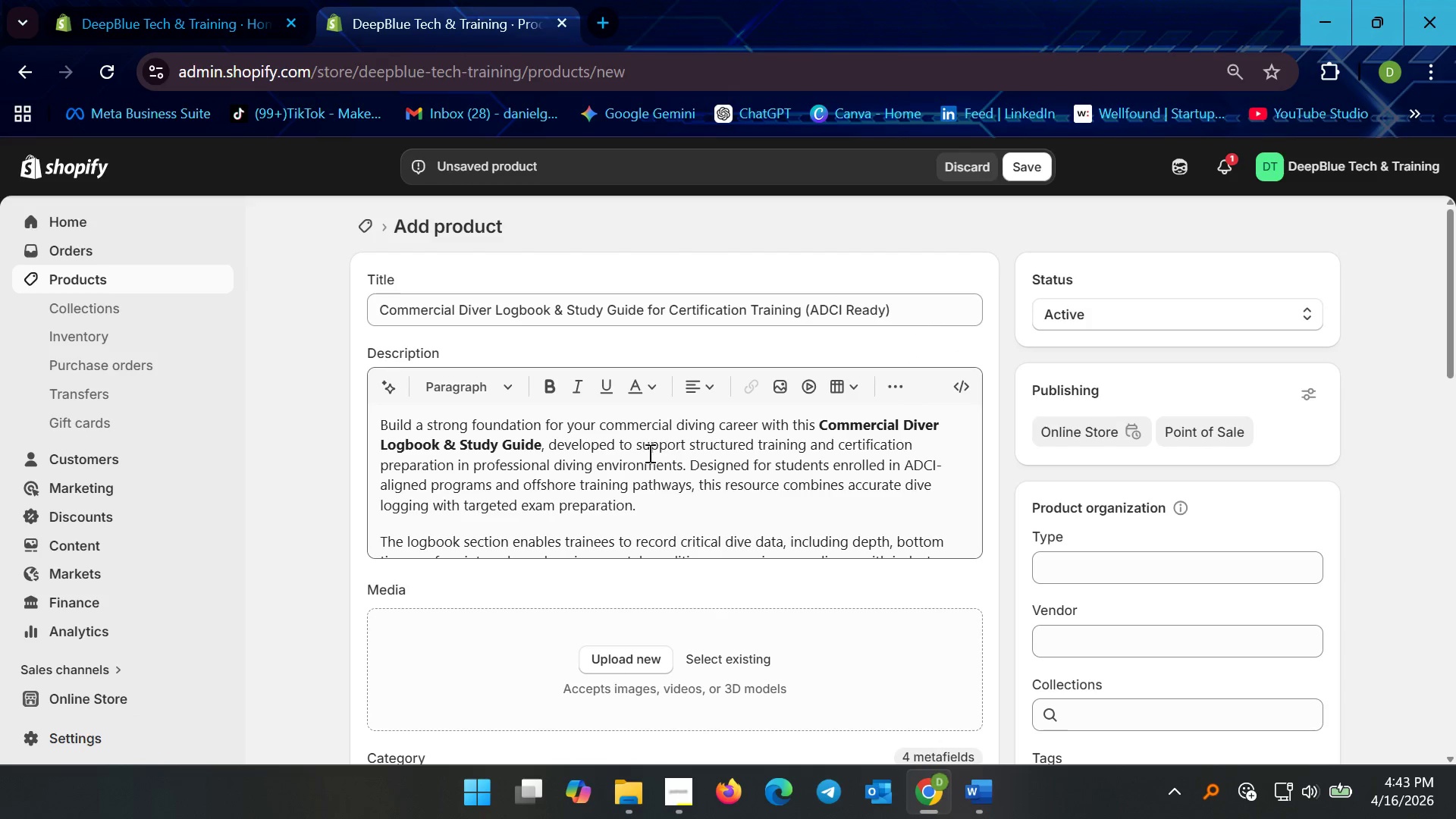 
left_click([625, 458])
 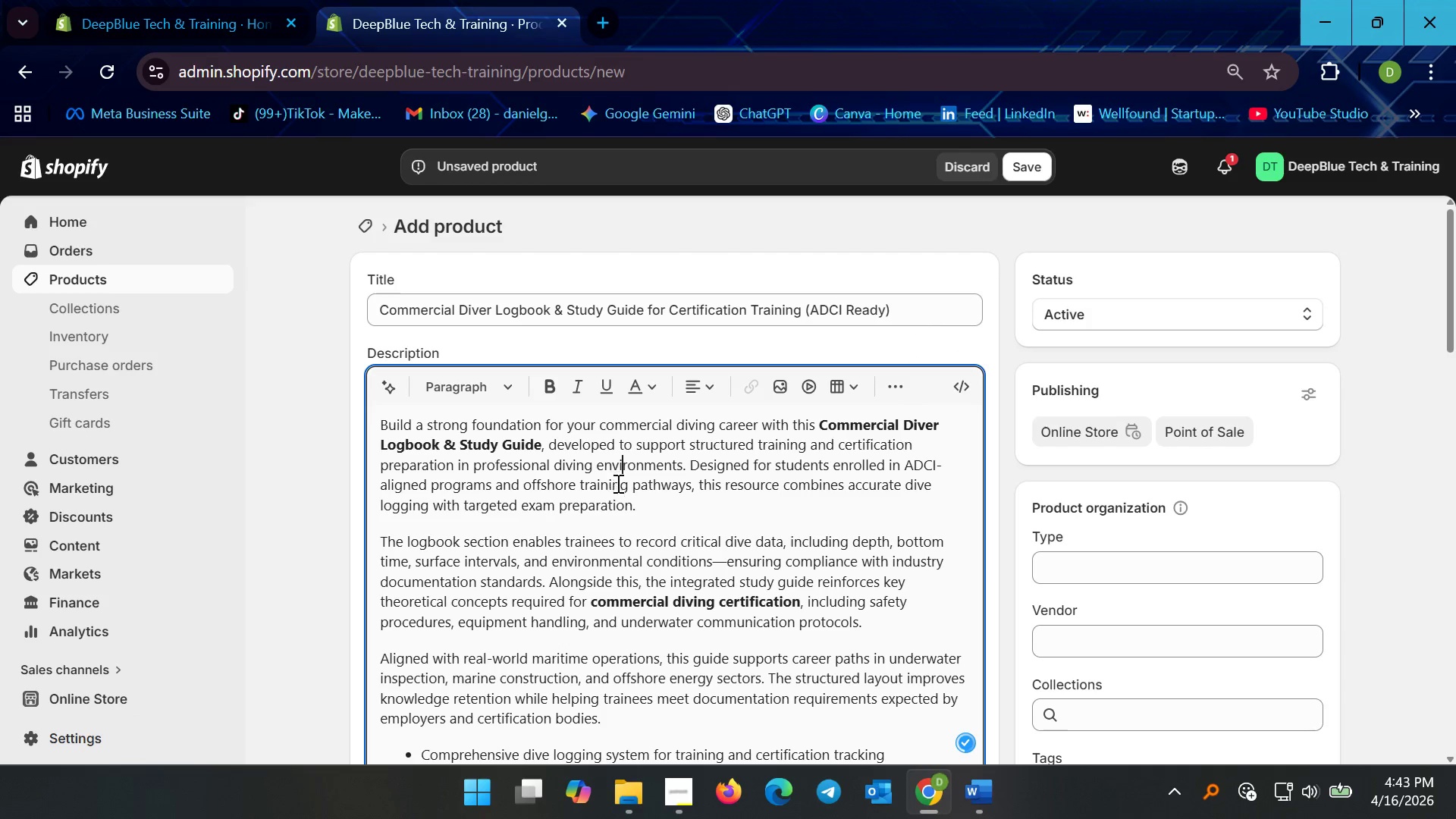 
scroll: coordinate [626, 496], scroll_direction: down, amount: 5.0
 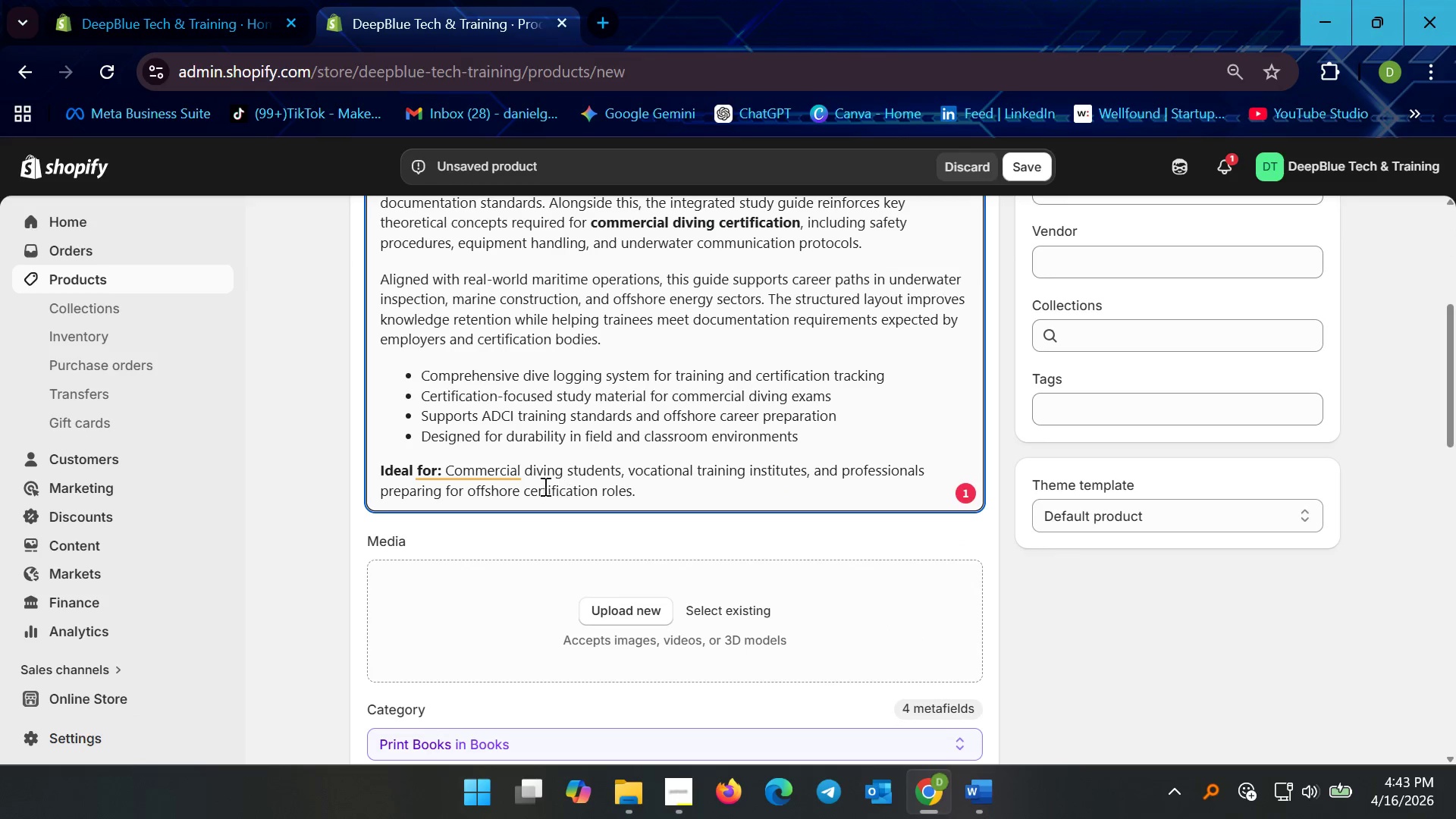 
mouse_move([477, 453])
 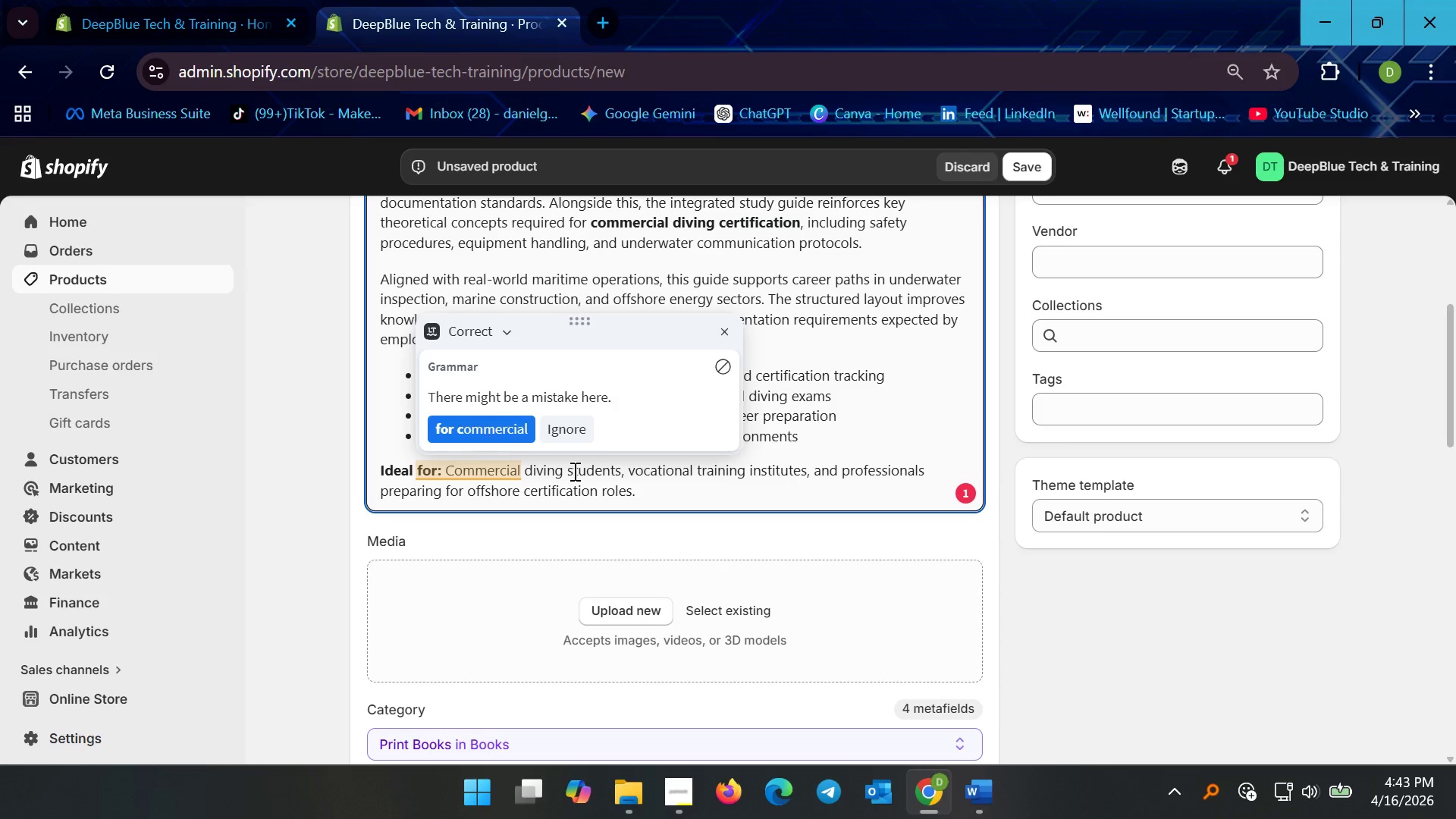 
left_click([640, 485])
 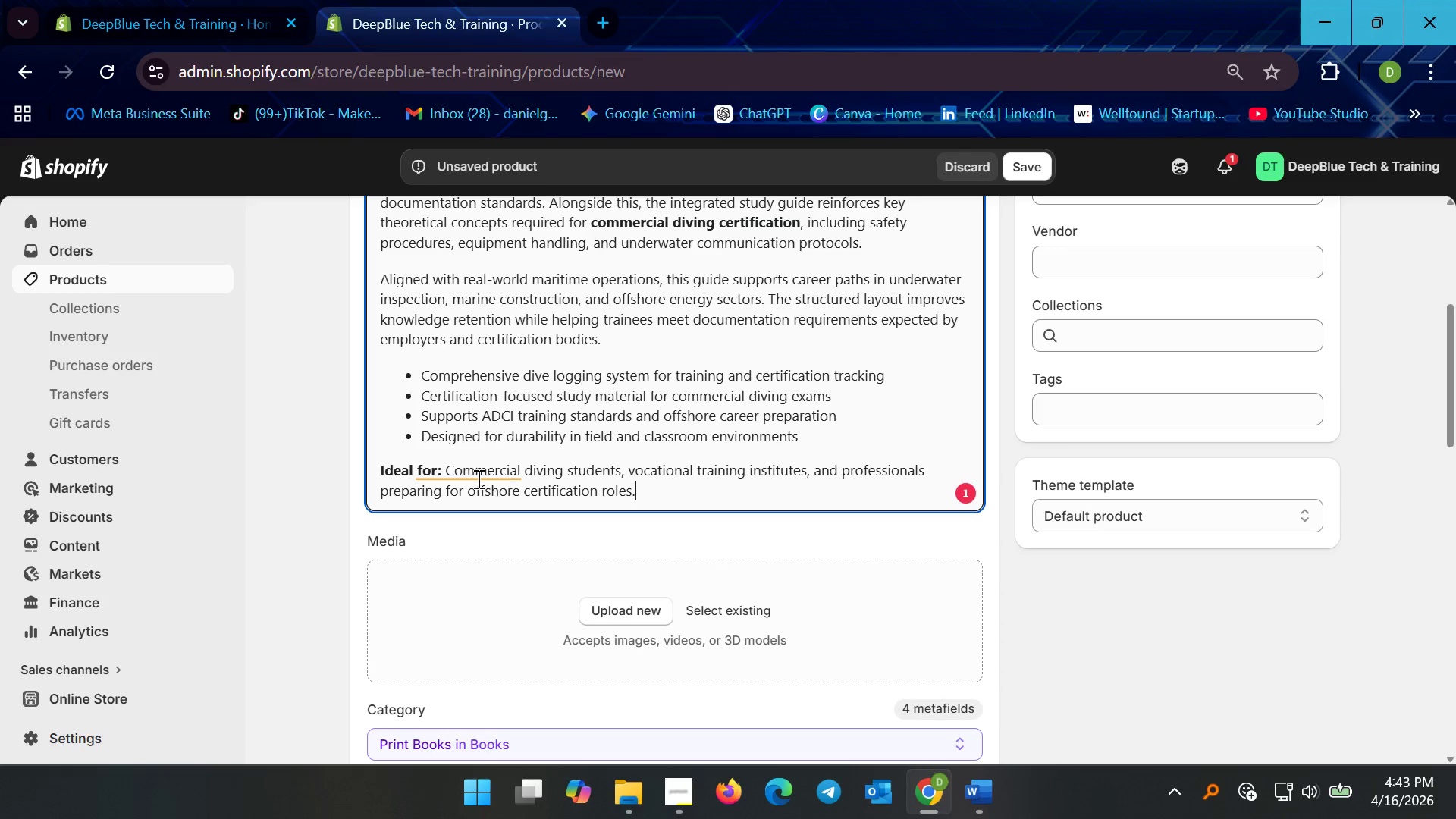 
wait(6.42)
 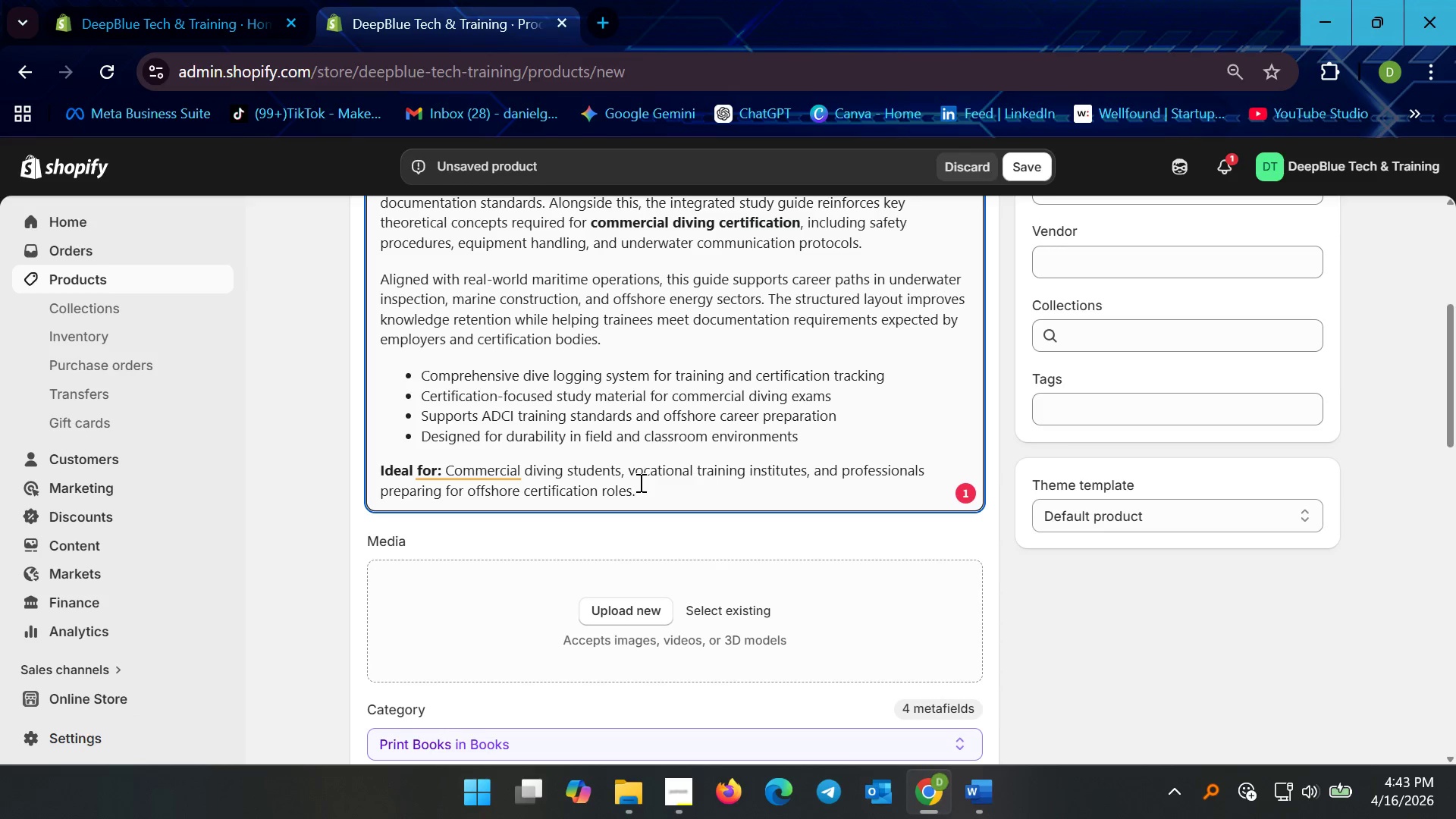 
left_click([453, 469])
 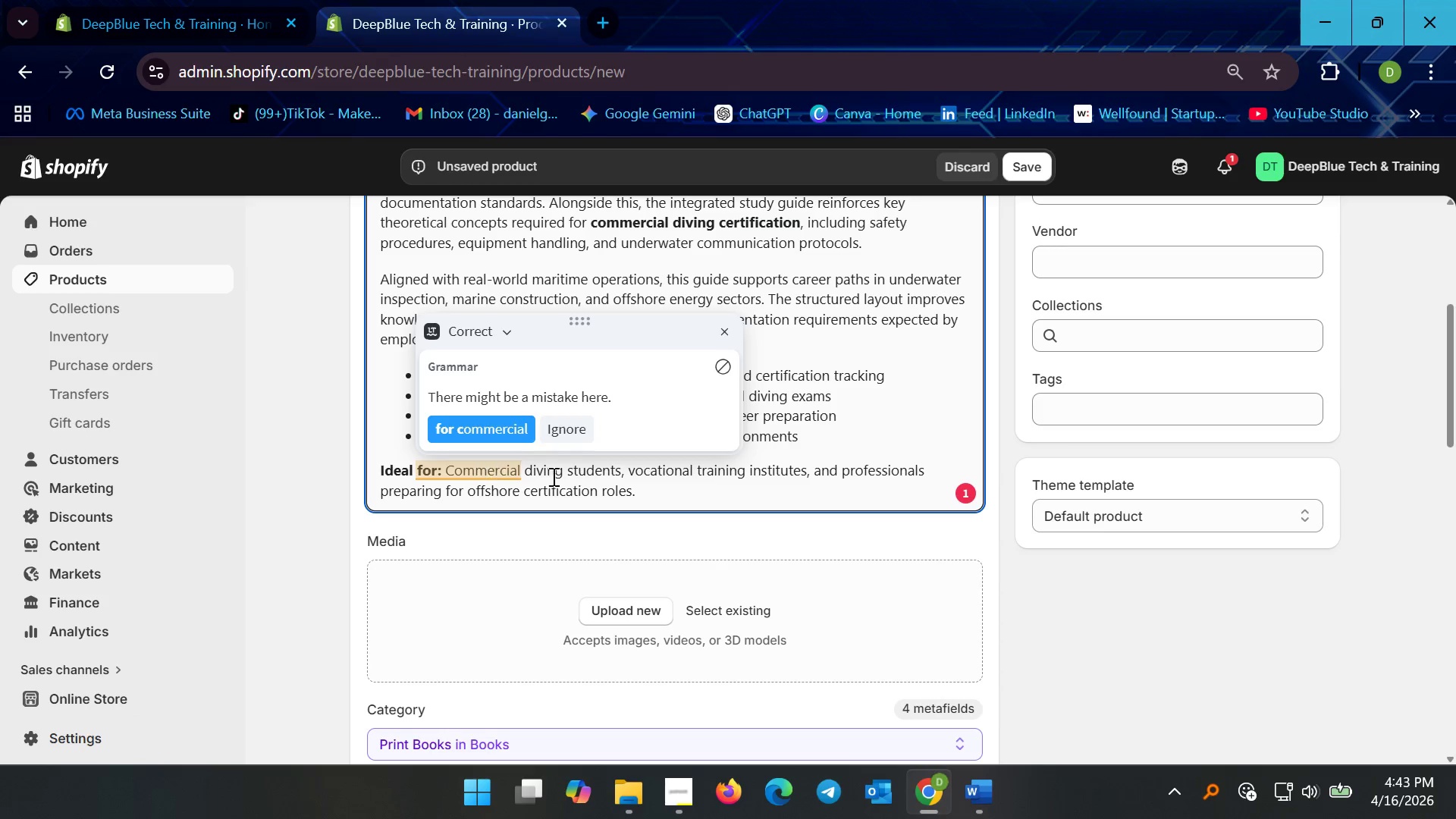 
left_click([587, 479])
 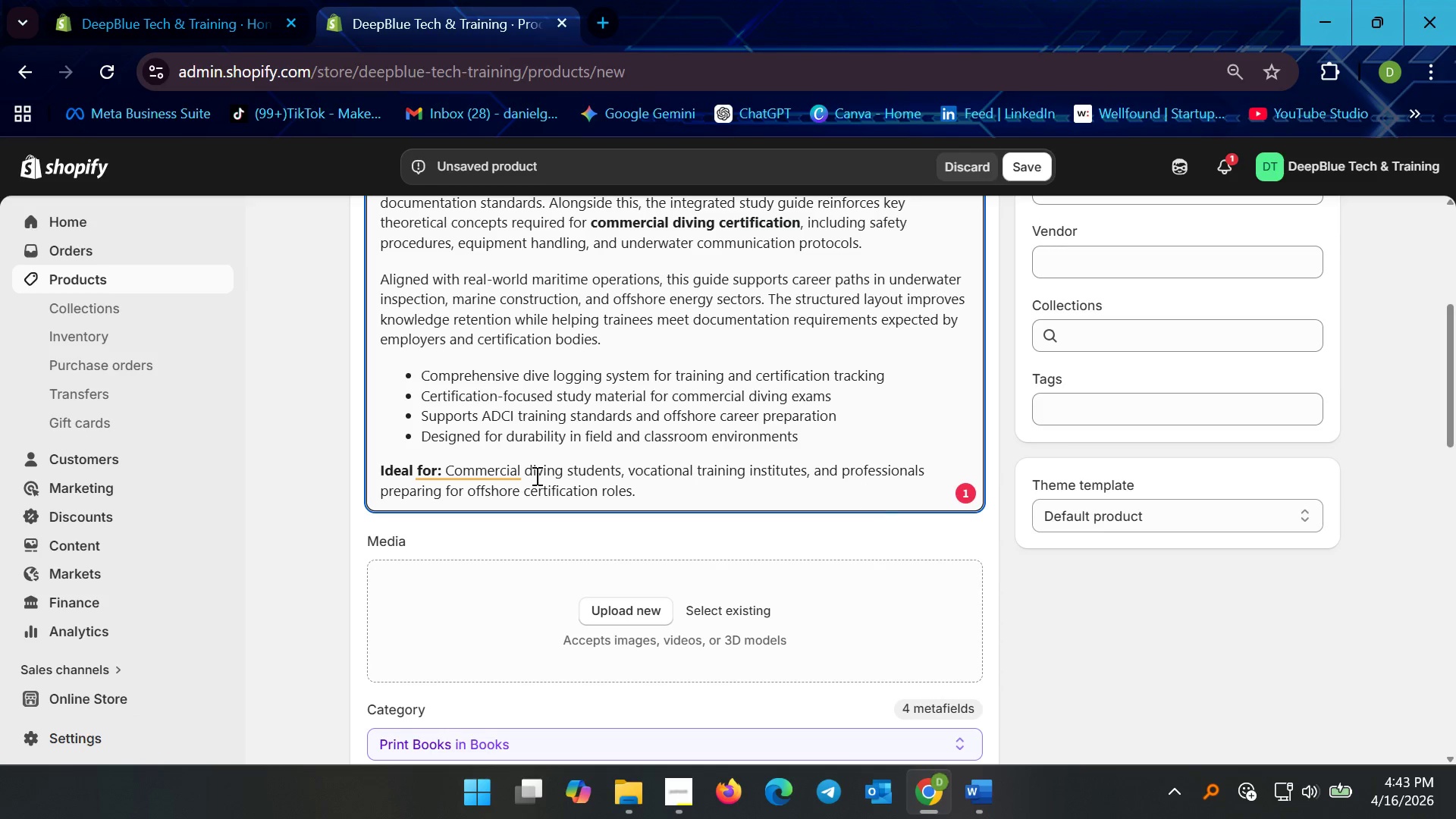 
left_click([482, 475])
 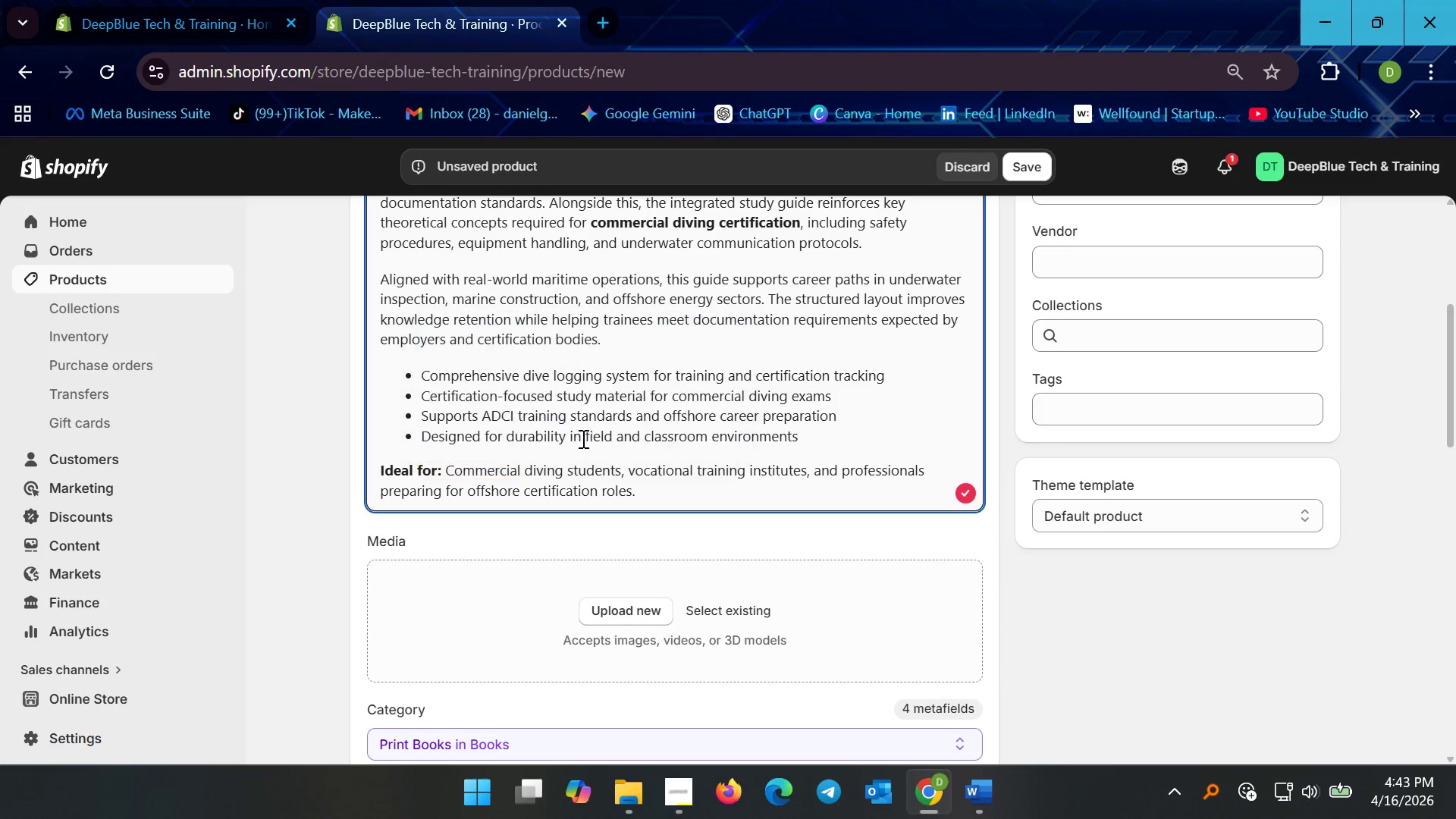 
double_click([599, 474])
 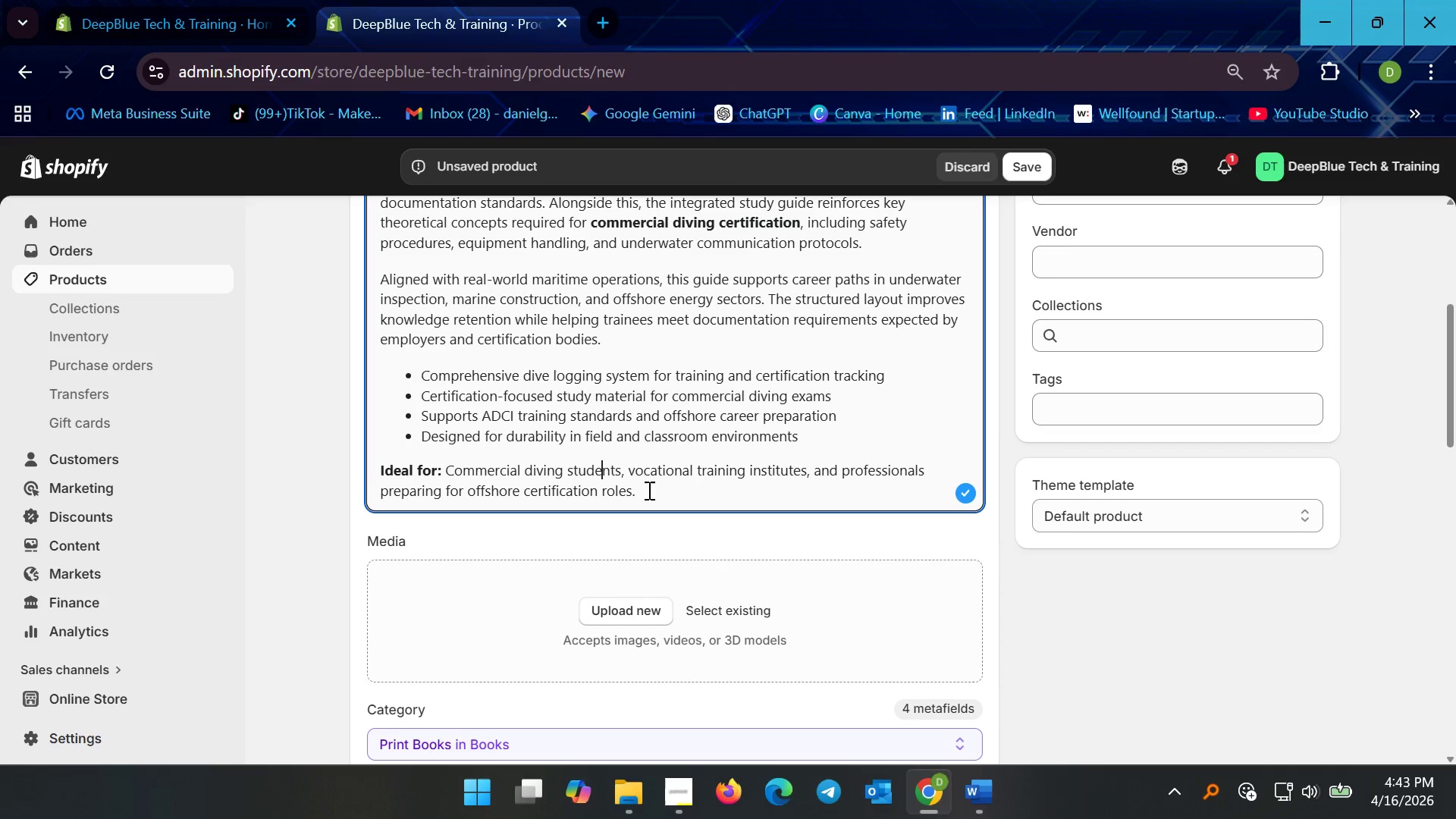 
scroll: coordinate [639, 517], scroll_direction: up, amount: 8.0
 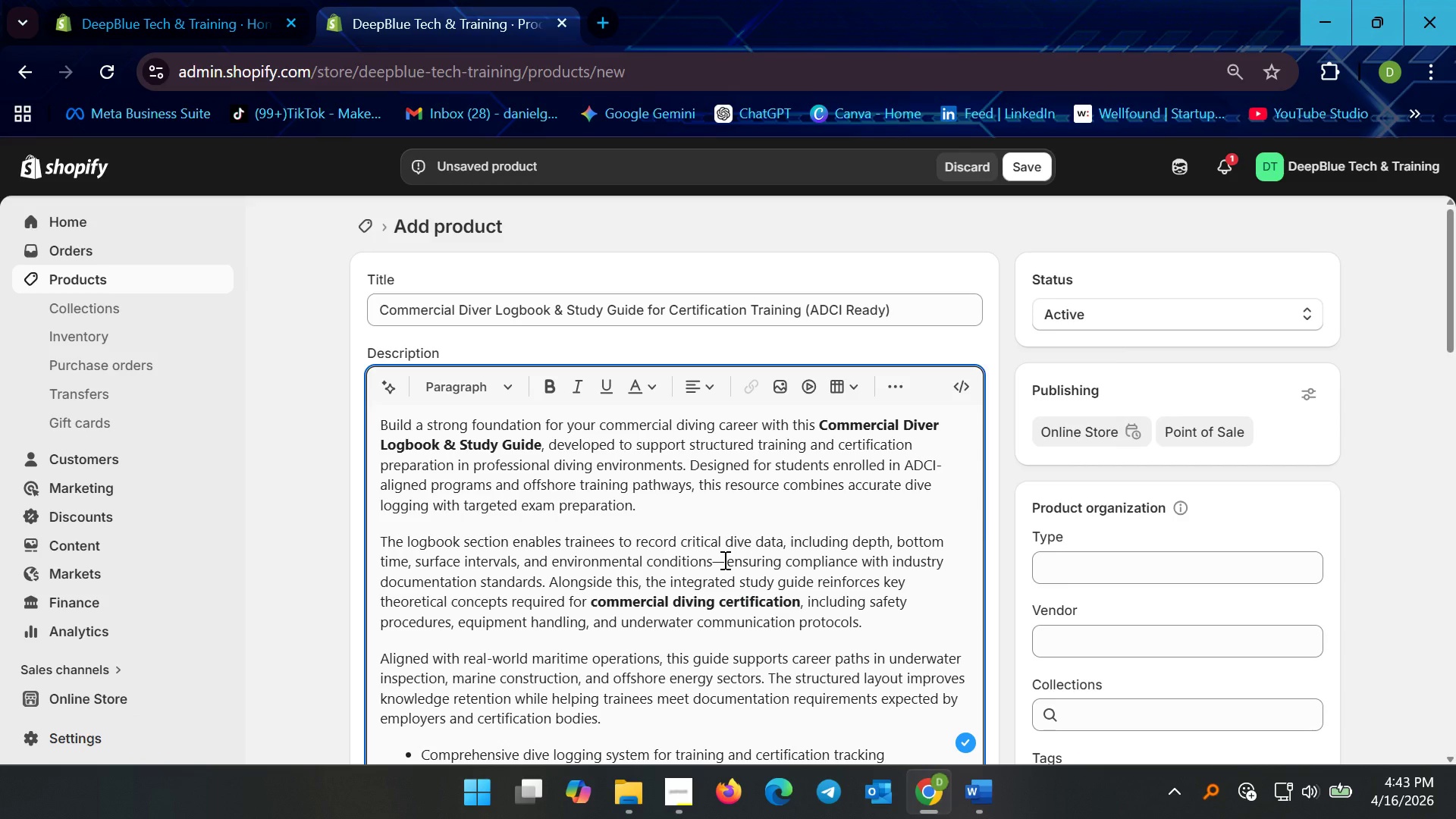 
left_click([729, 556])
 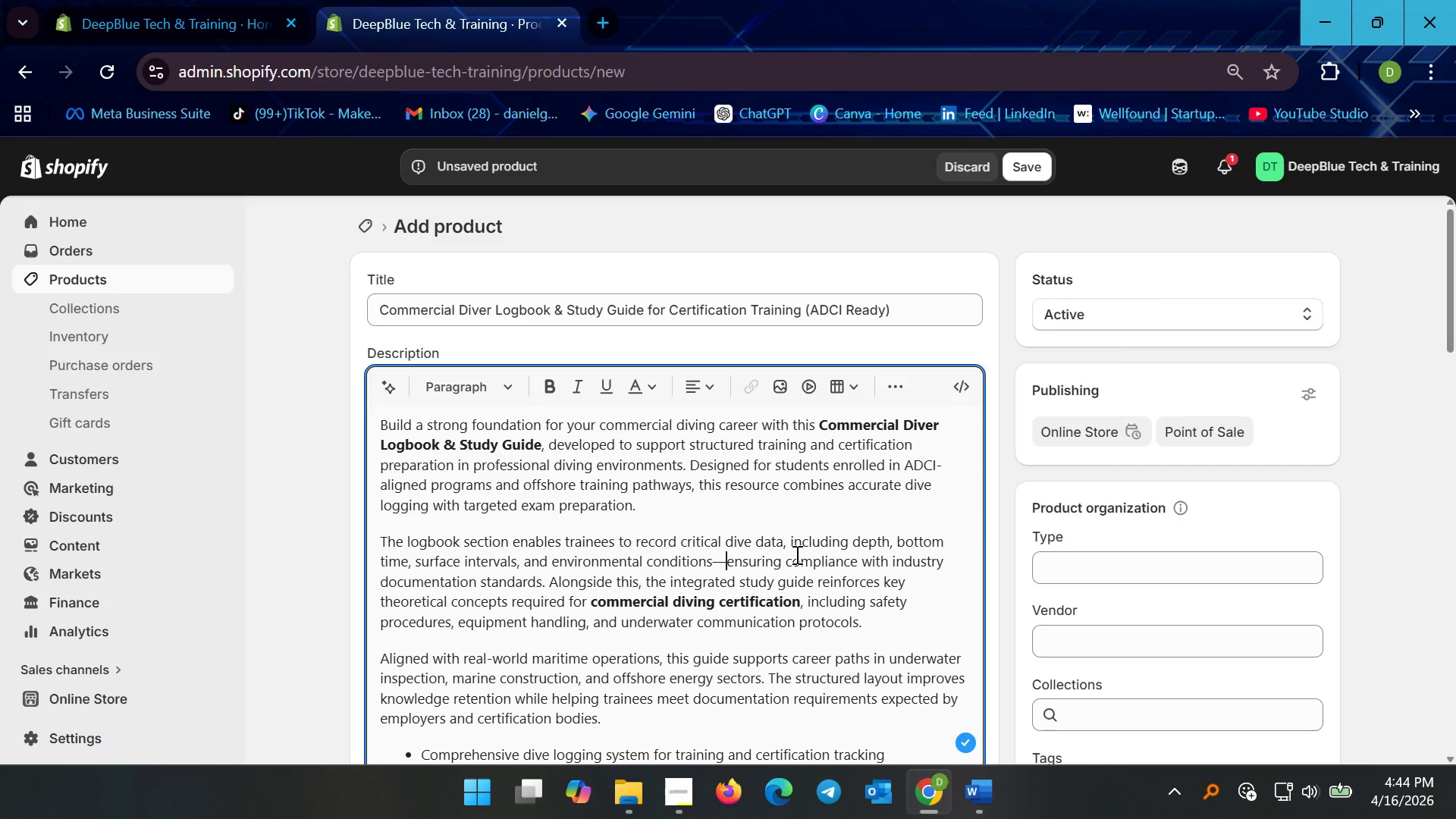 
key(Backspace)
 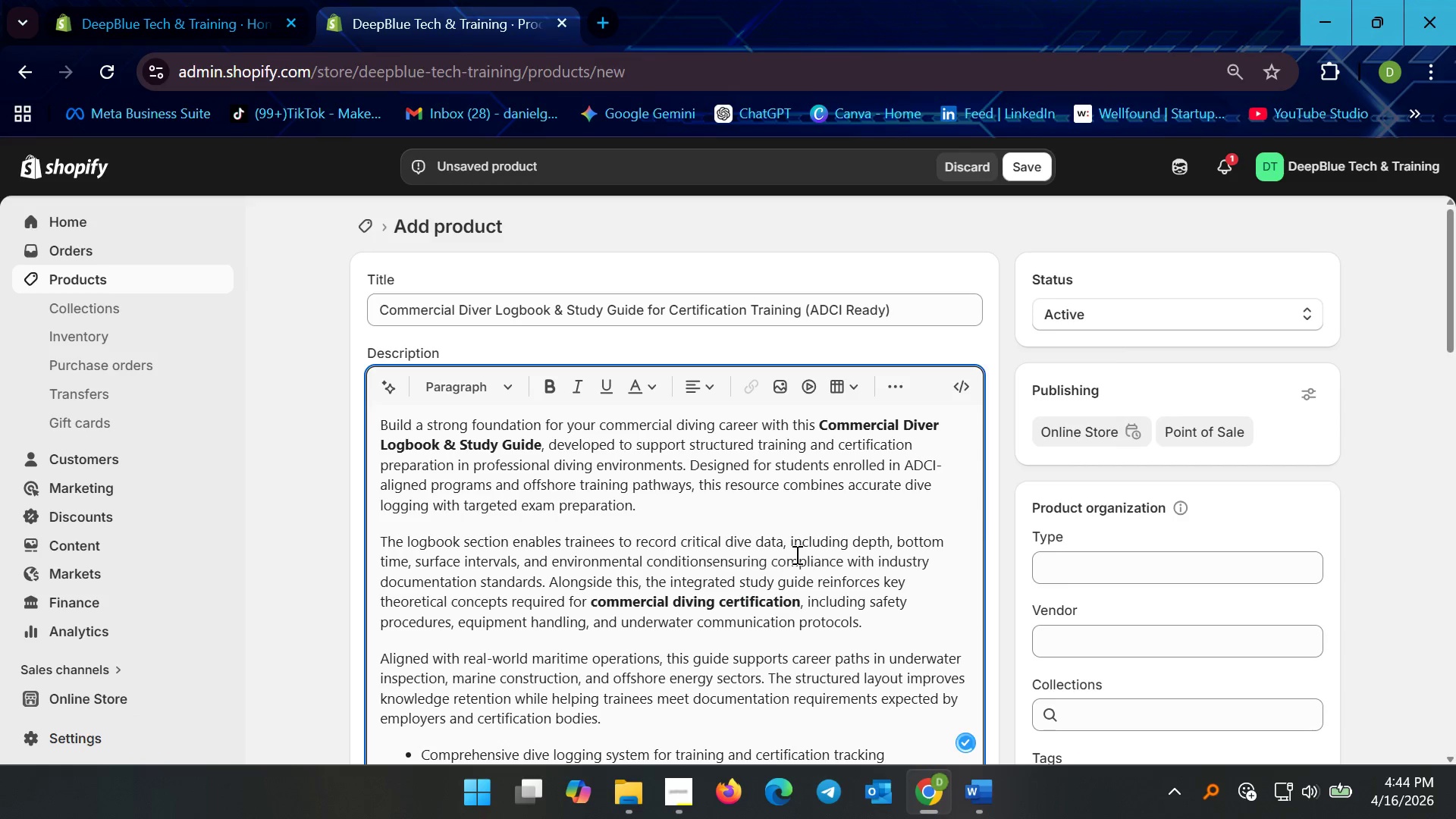 
key(Space)
 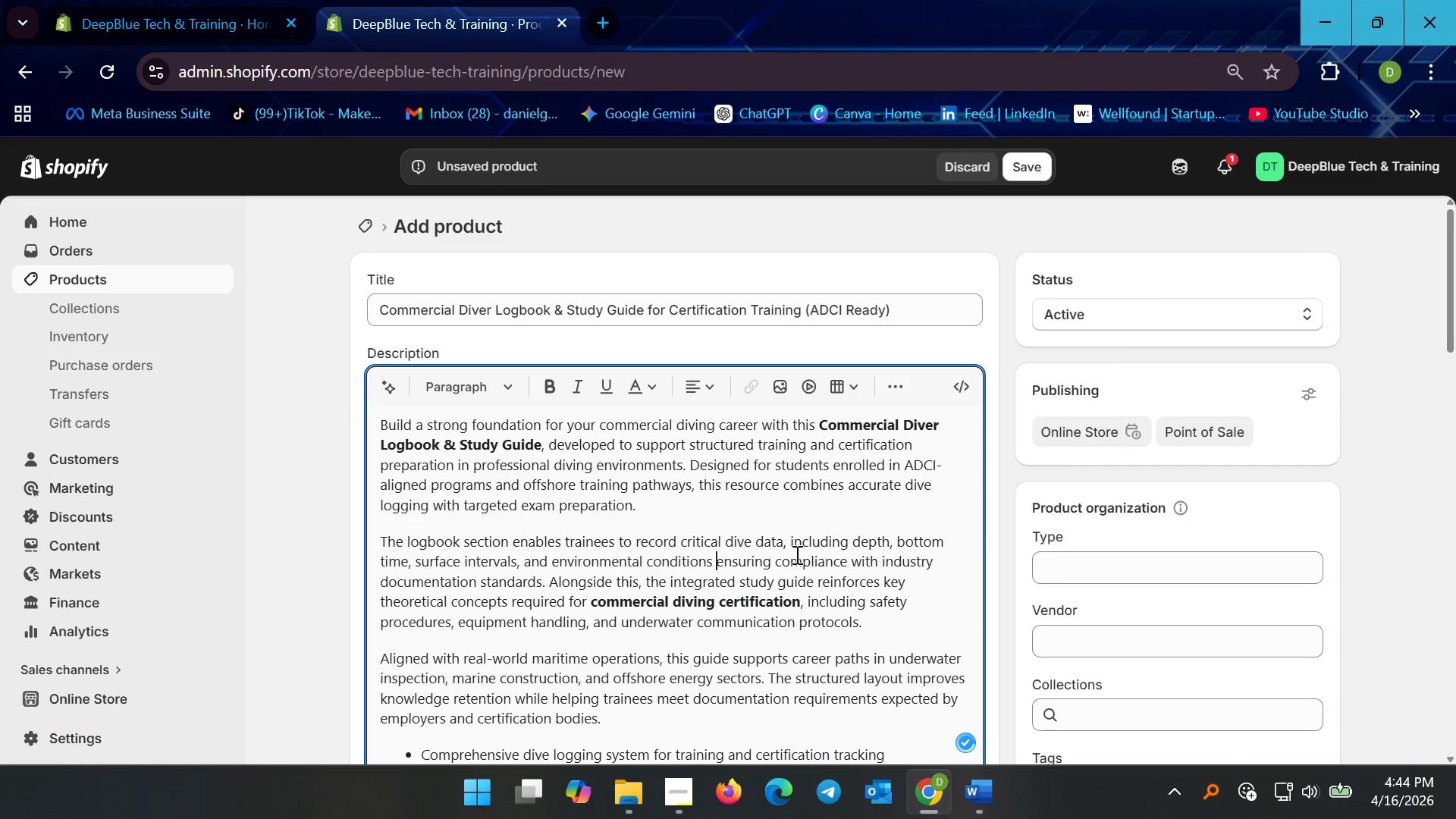 
key(Minus)
 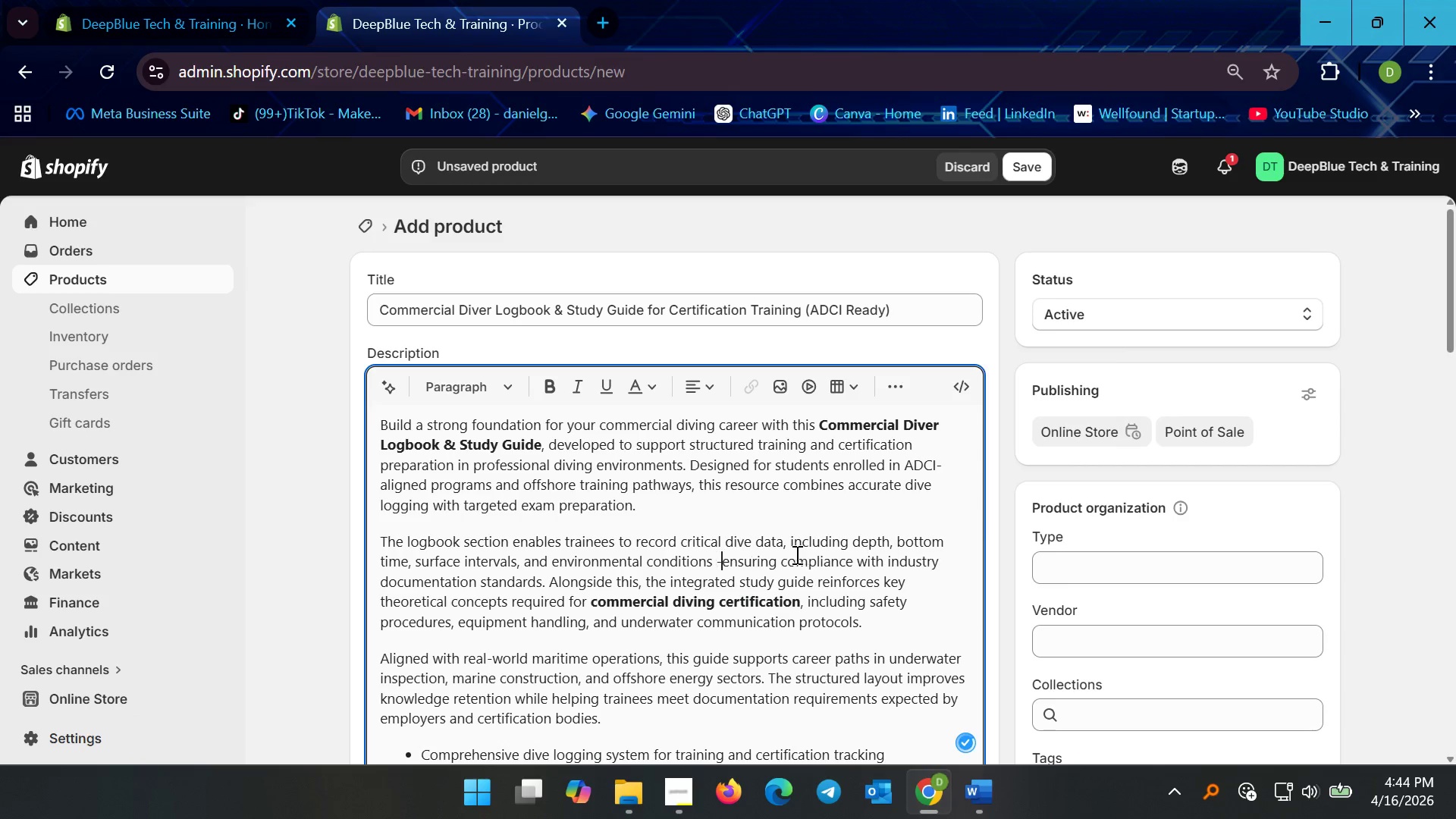 
key(Space)
 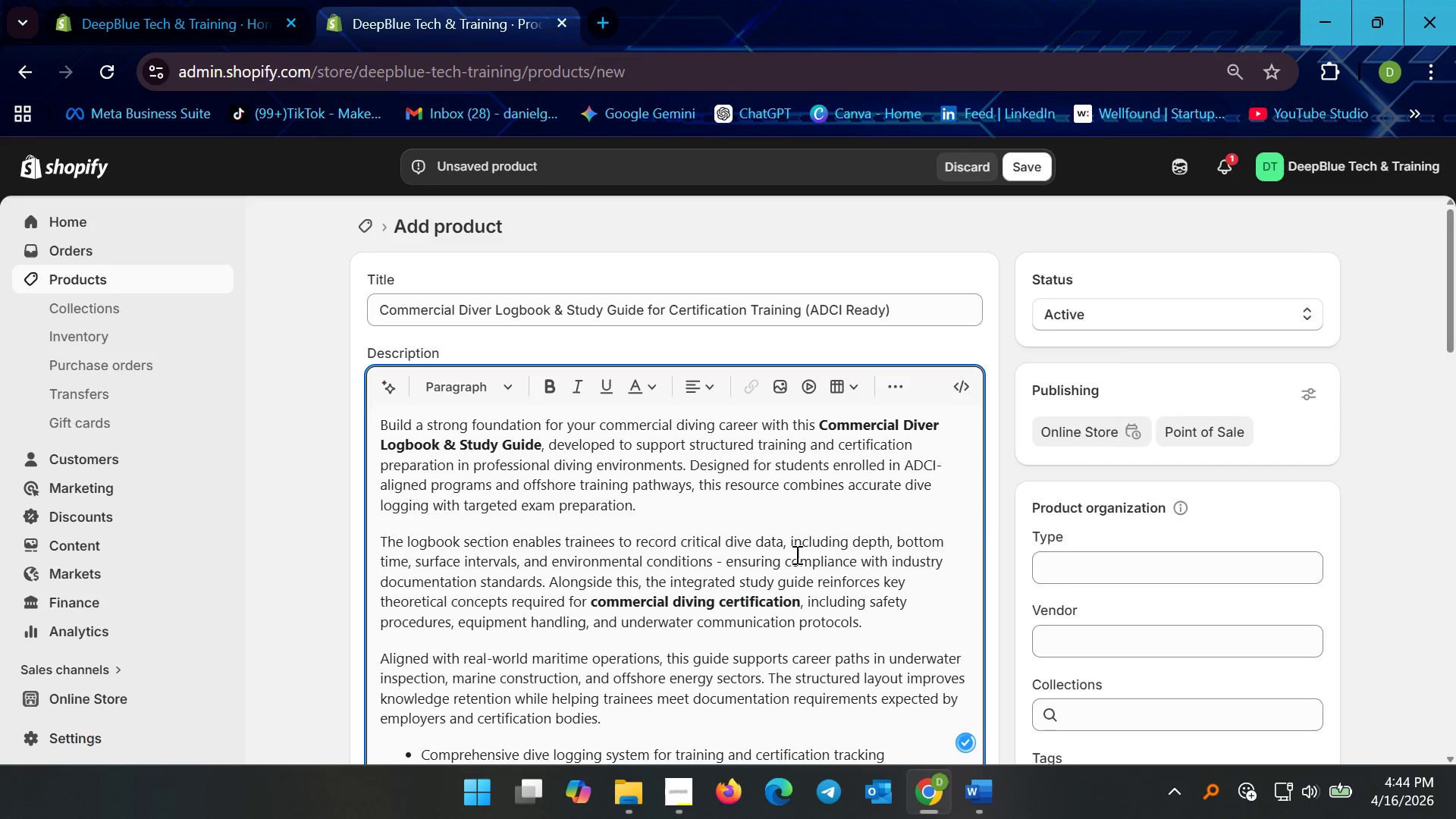 
left_click([785, 585])
 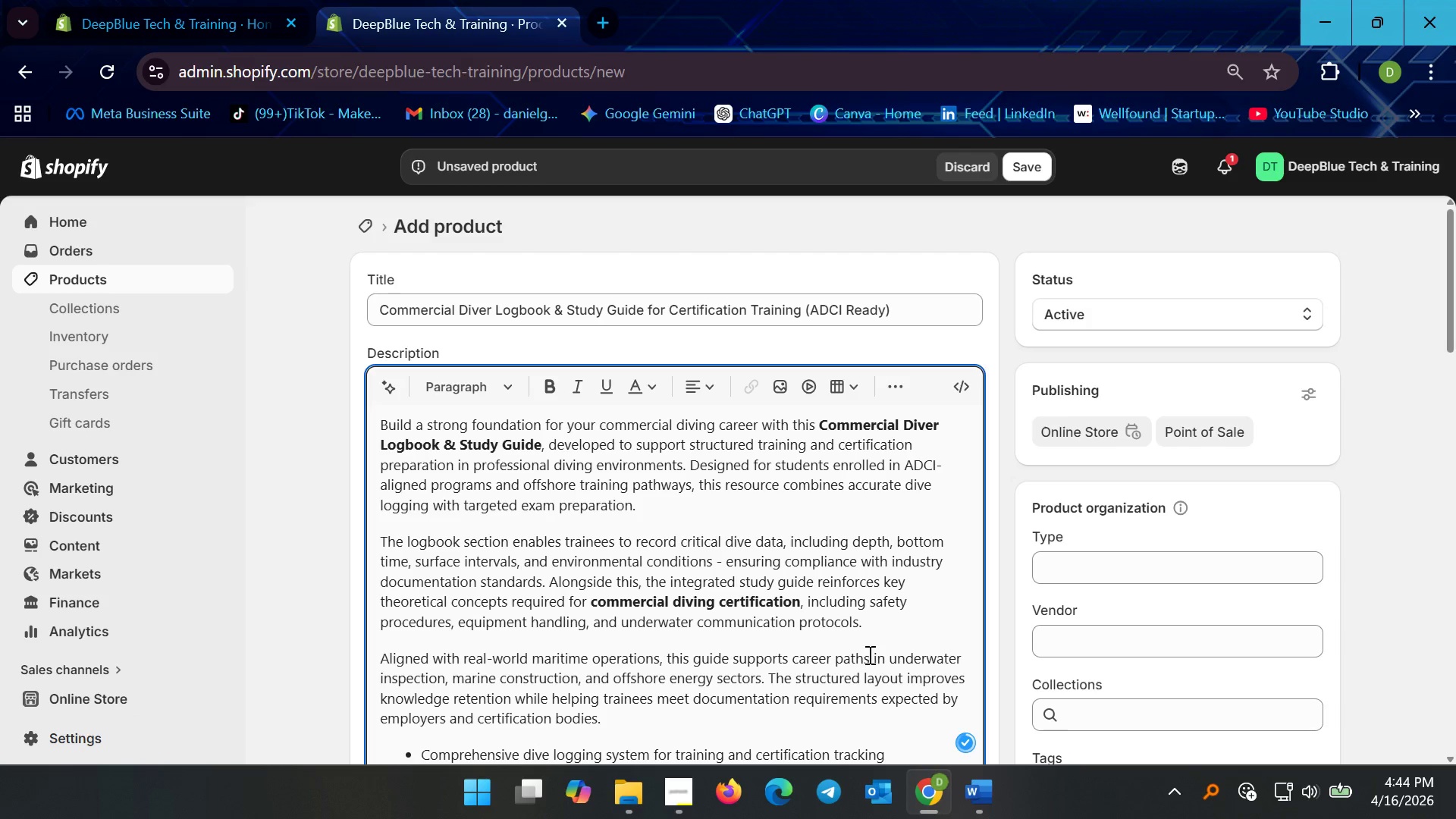 
scroll: coordinate [813, 689], scroll_direction: down, amount: 8.0
 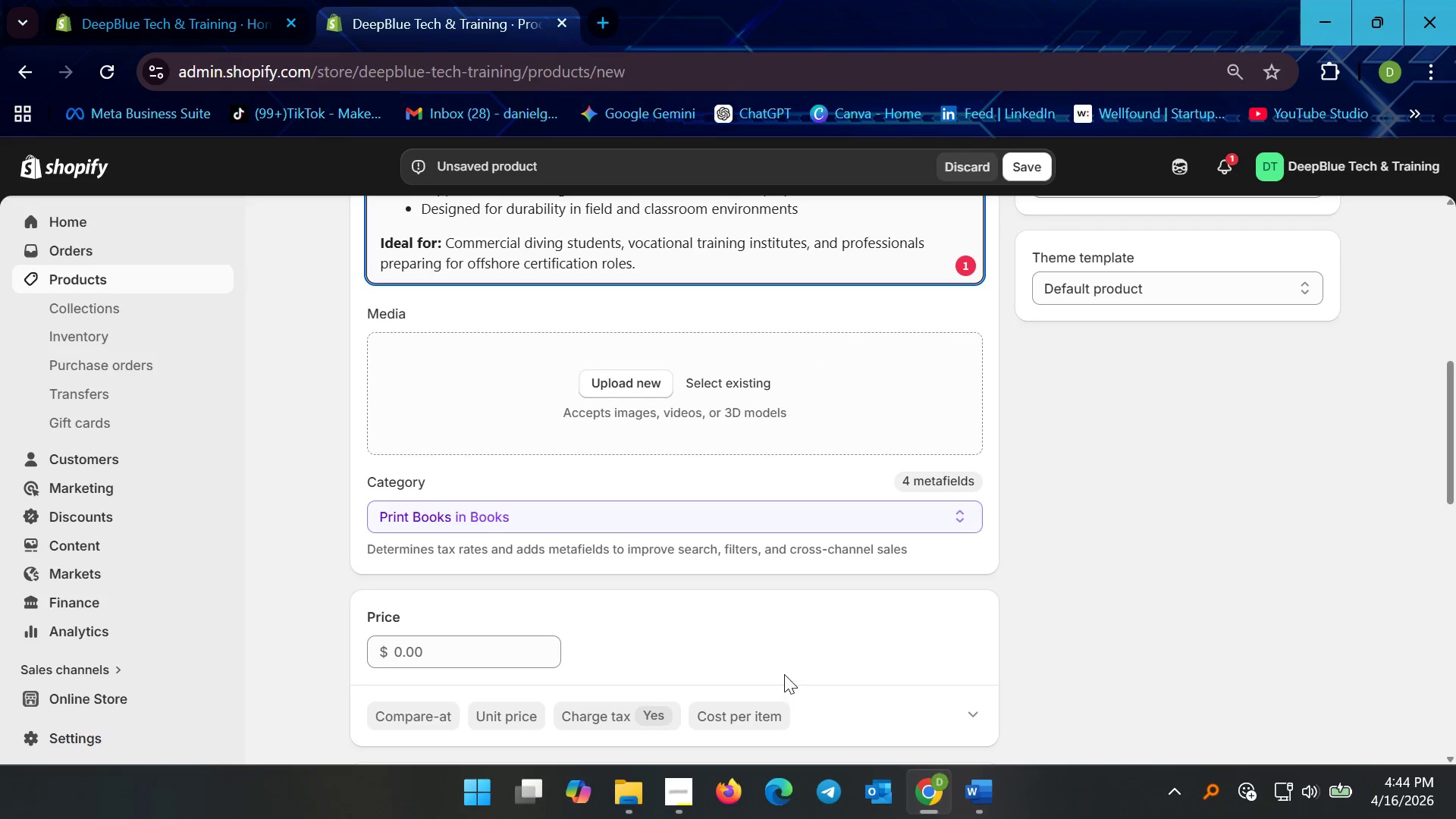 
scroll: coordinate [801, 646], scroll_direction: up, amount: 7.0
 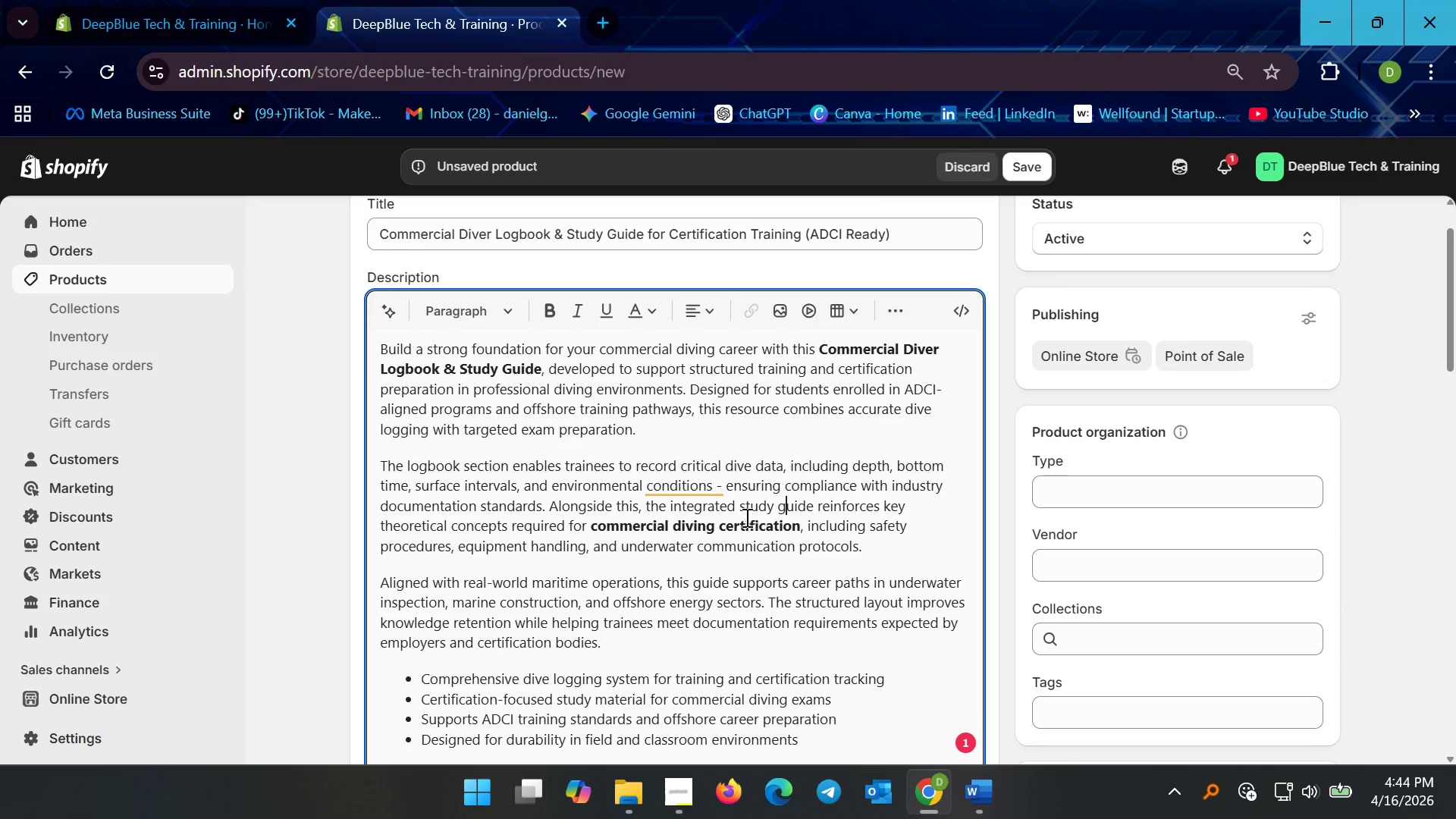 
left_click([712, 487])
 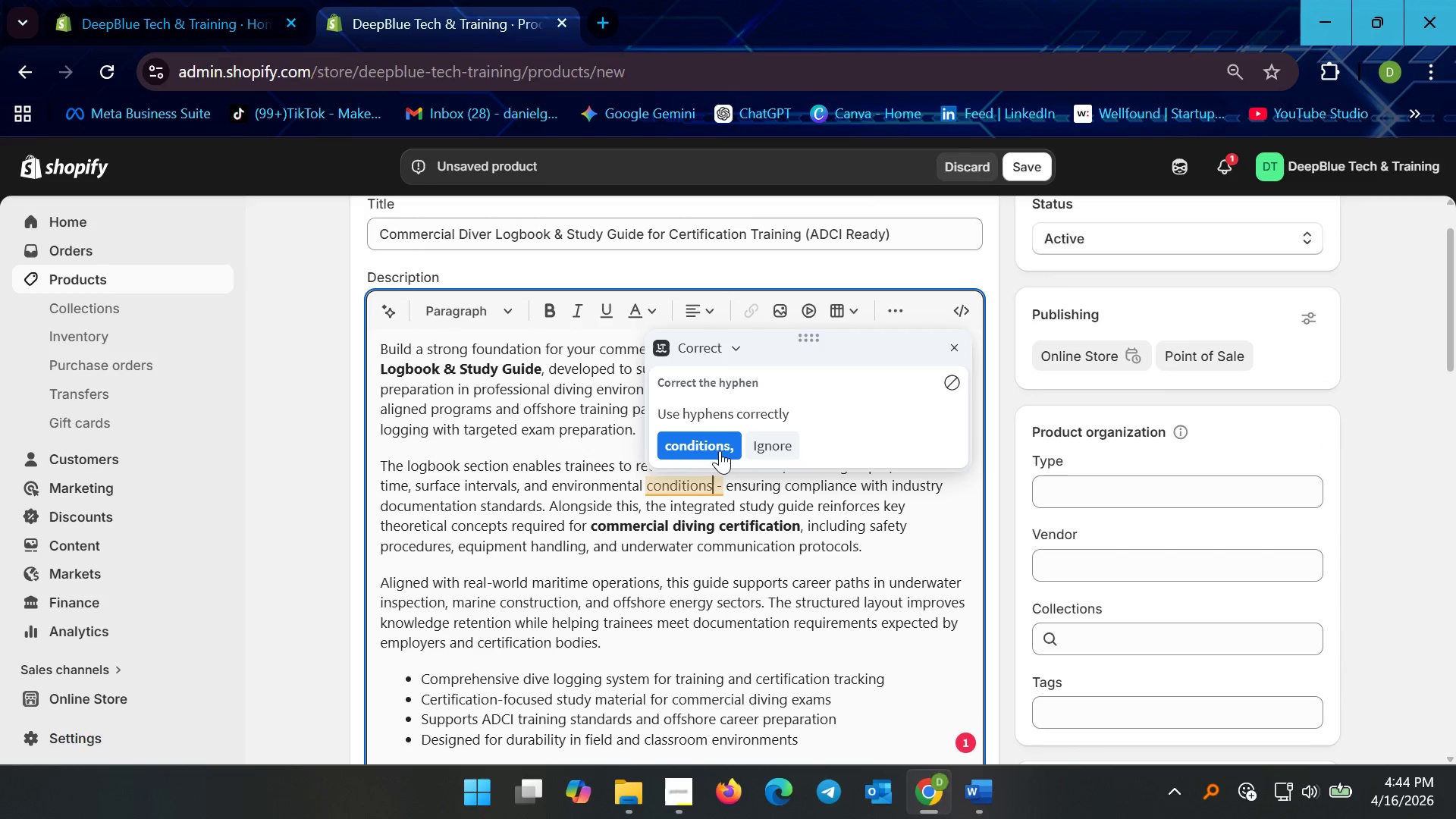 
left_click([720, 450])
 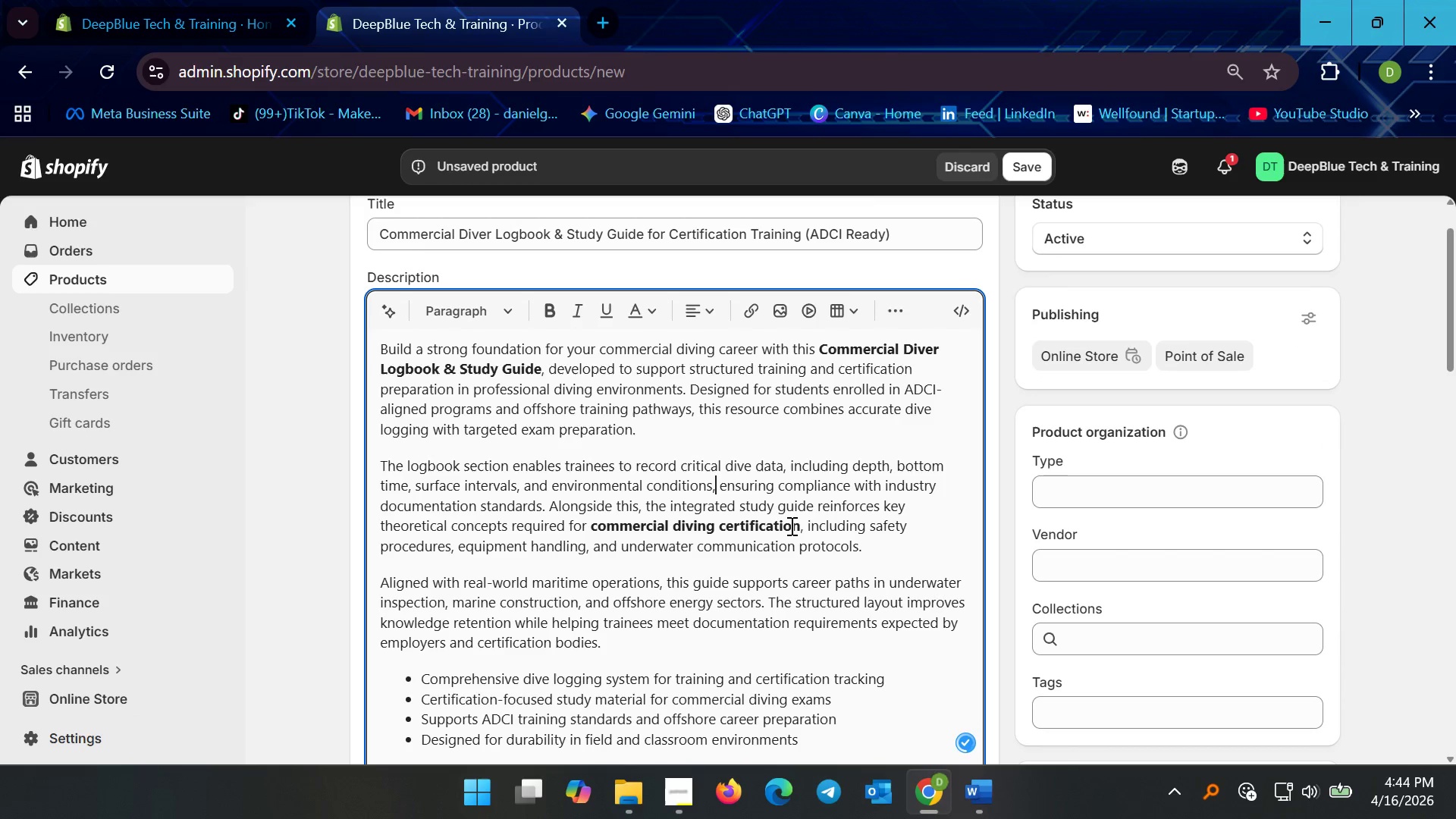 
left_click([752, 528])
 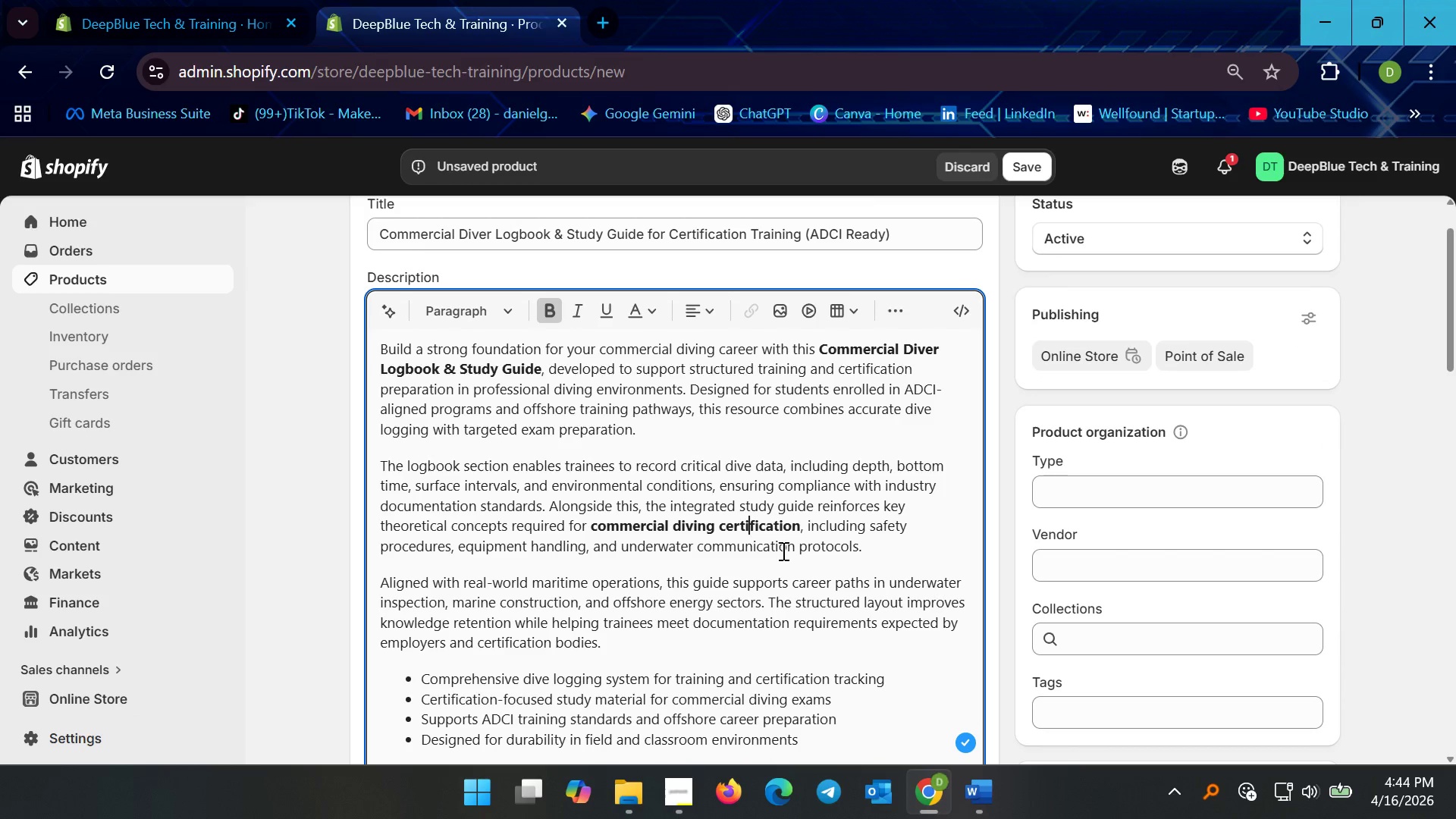 
scroll: coordinate [741, 577], scroll_direction: down, amount: 7.0
 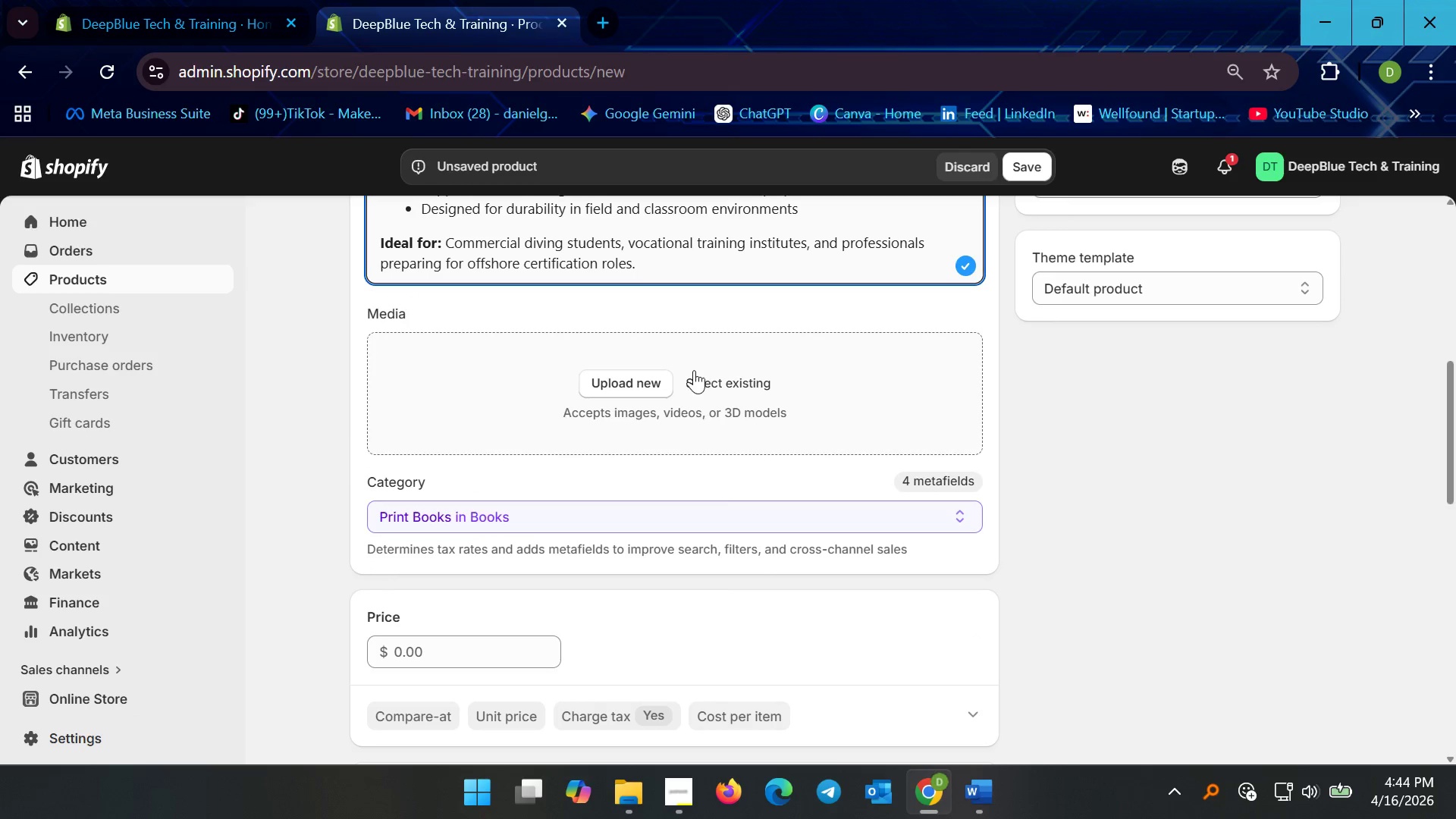 
scroll: coordinate [808, 459], scroll_direction: up, amount: 10.0
 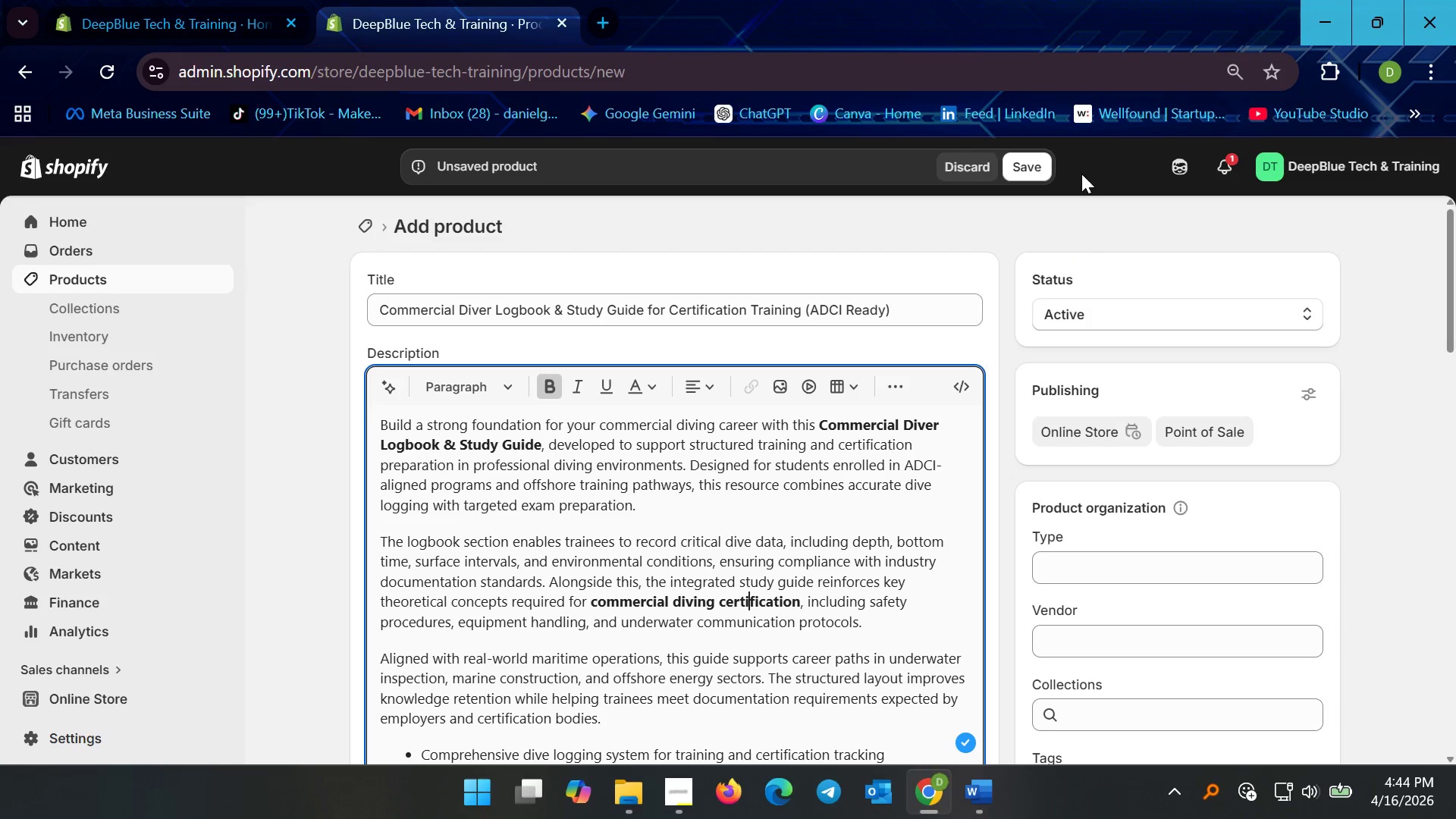 
scroll: coordinate [767, 584], scroll_direction: down, amount: 7.0
 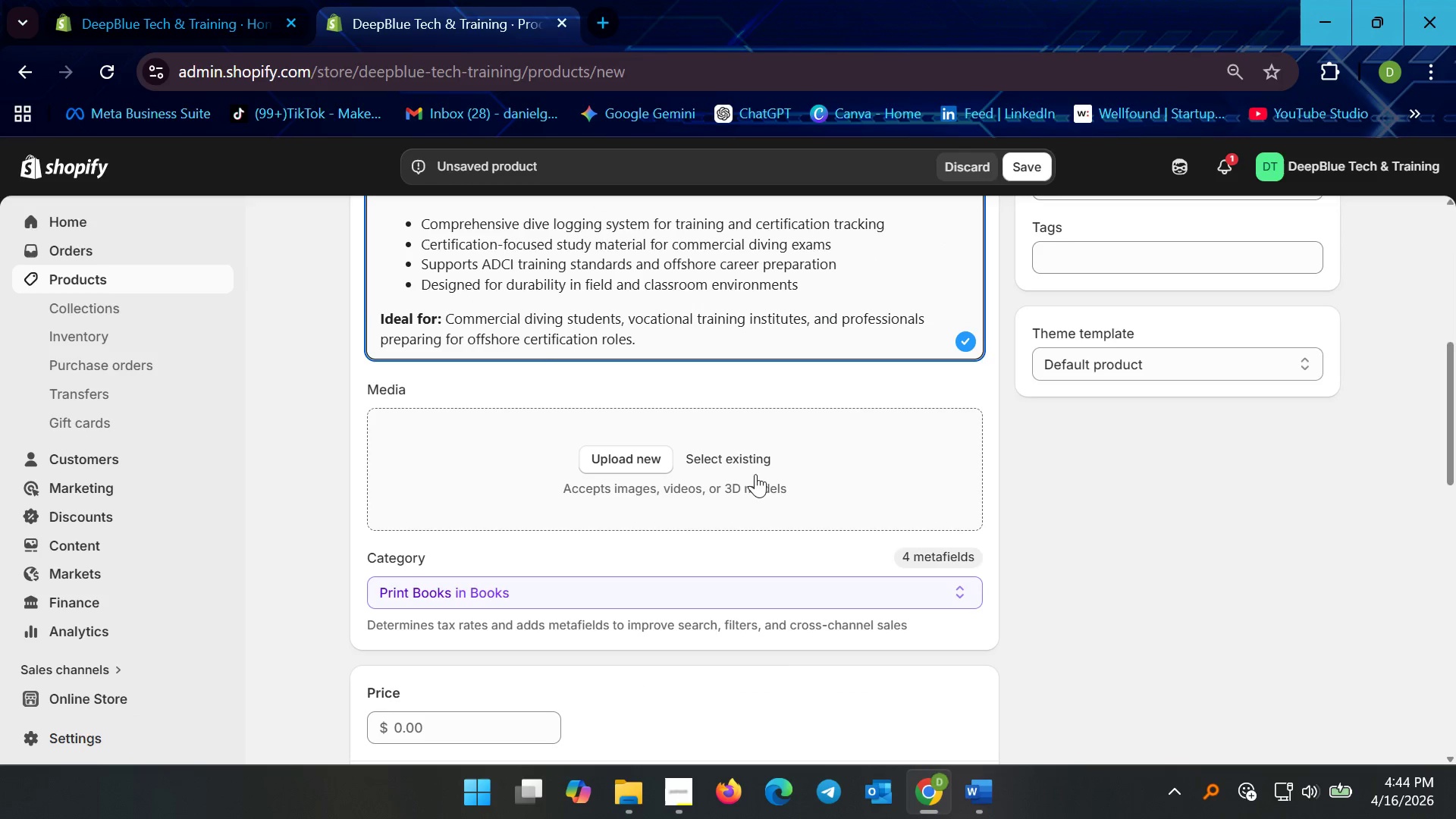 
left_click([736, 457])
 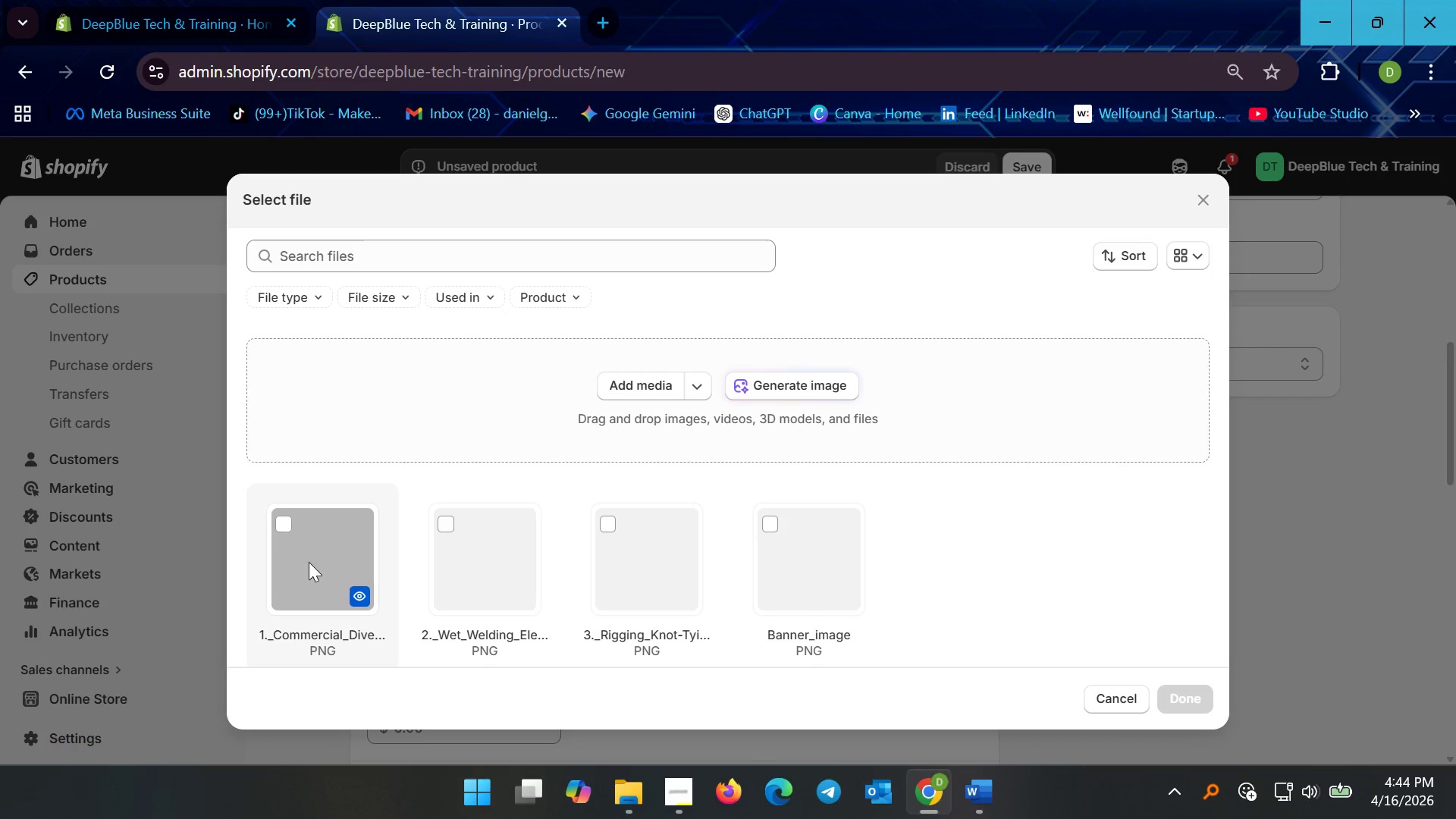 
left_click([309, 570])
 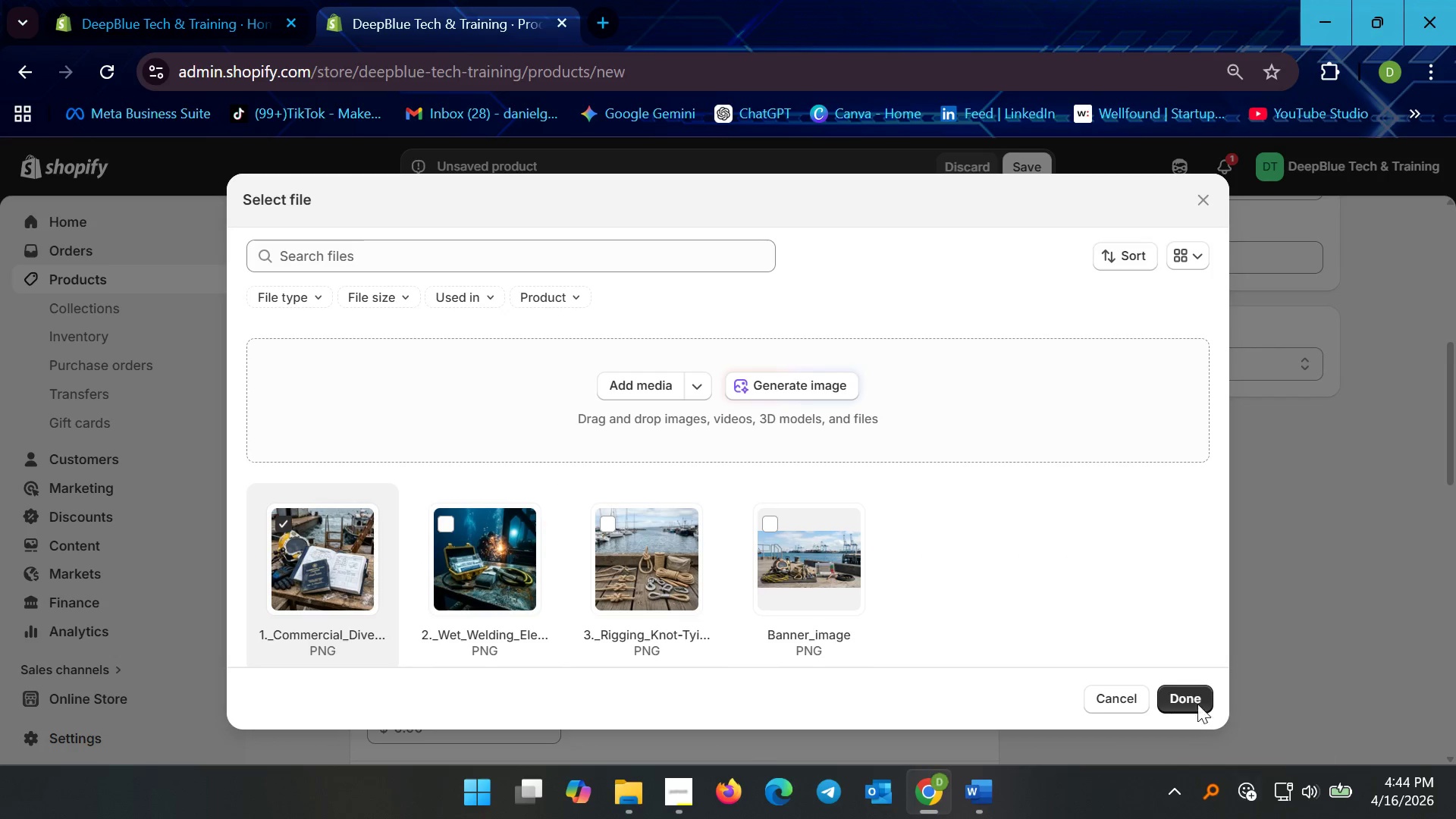 
left_click([1169, 685])
 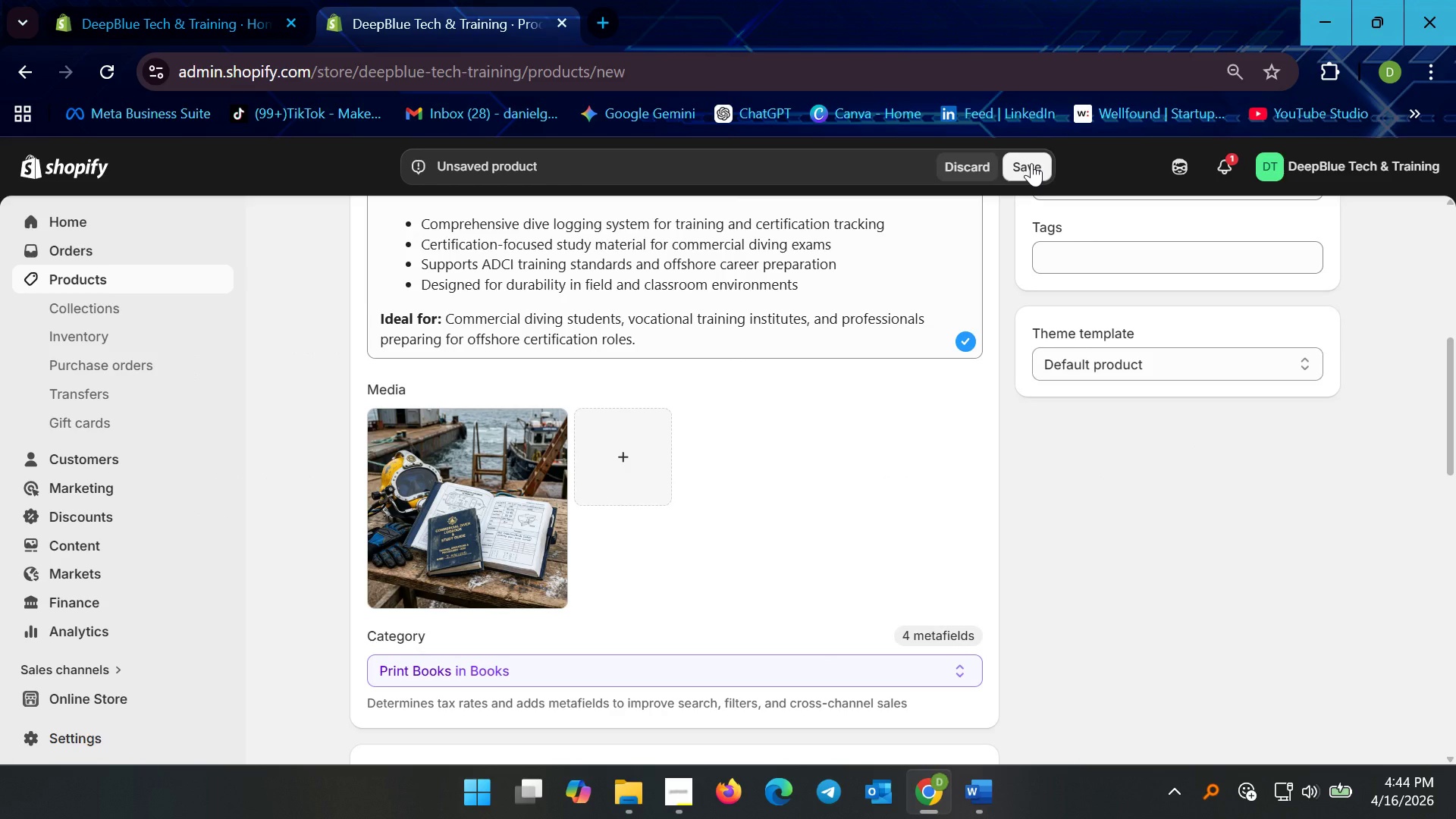 
left_click([1031, 163])
 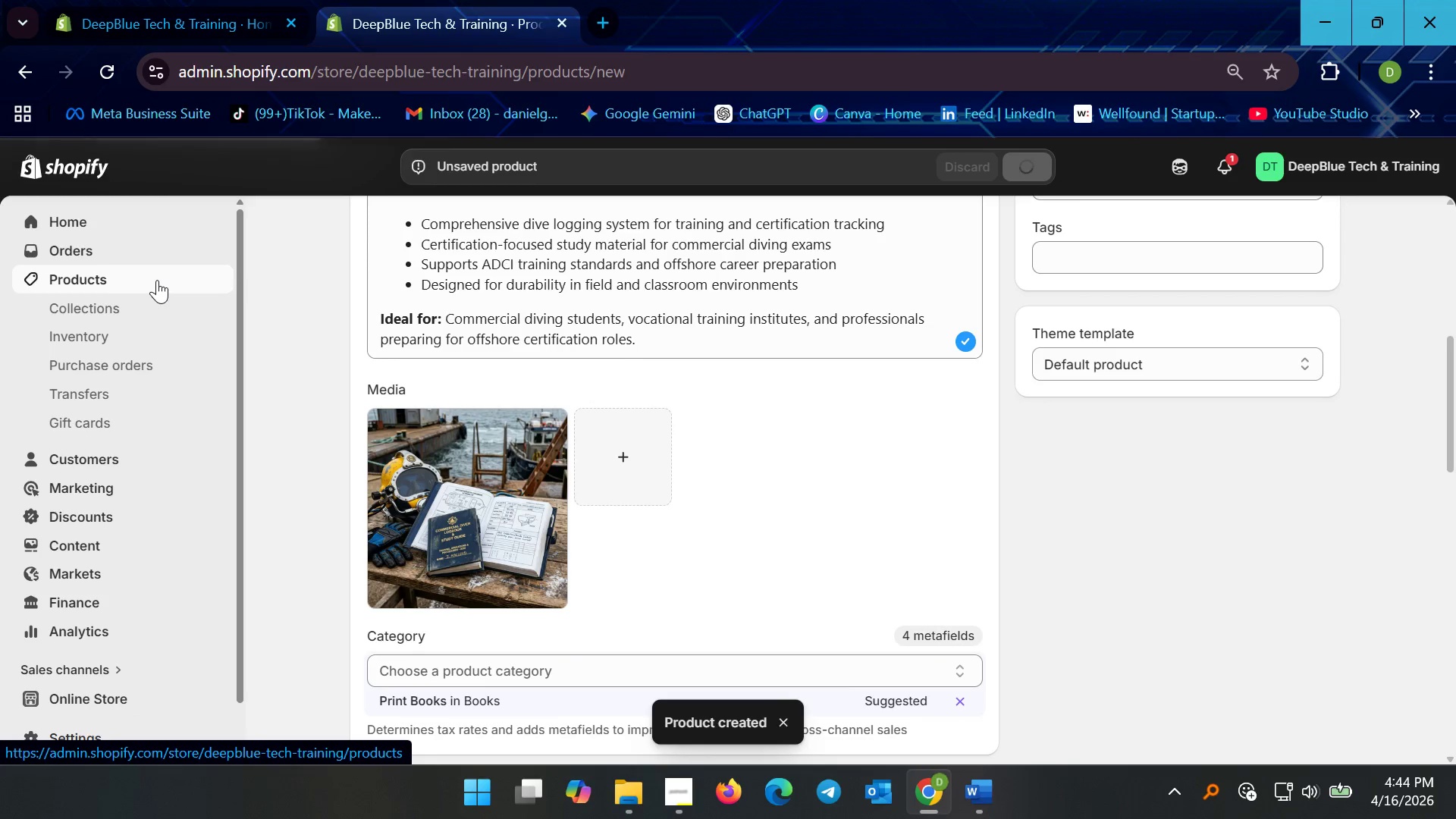 
left_click([157, 280])
 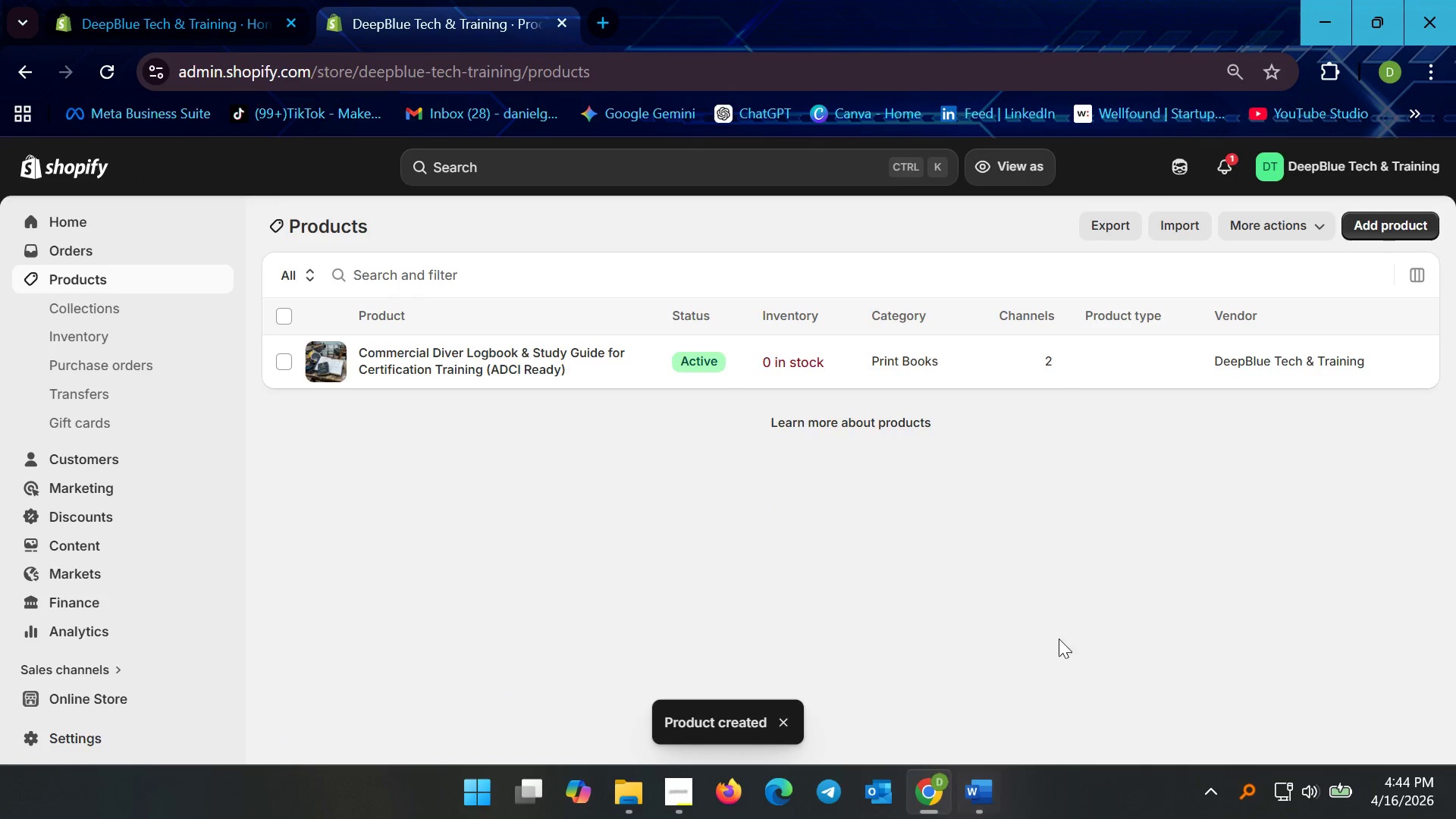 
left_click([1395, 231])
 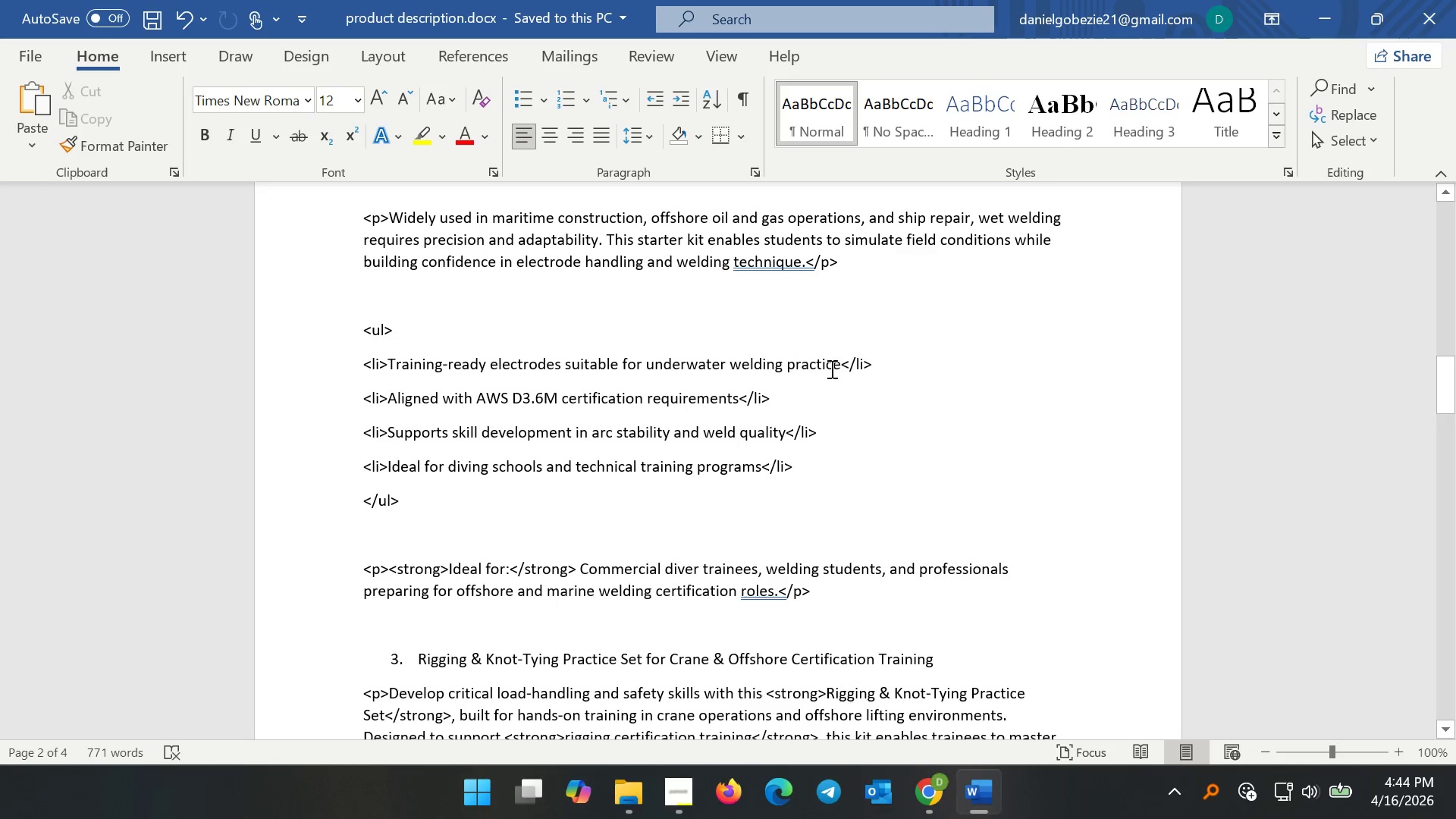 
scroll: coordinate [833, 541], scroll_direction: up, amount: 25.0
 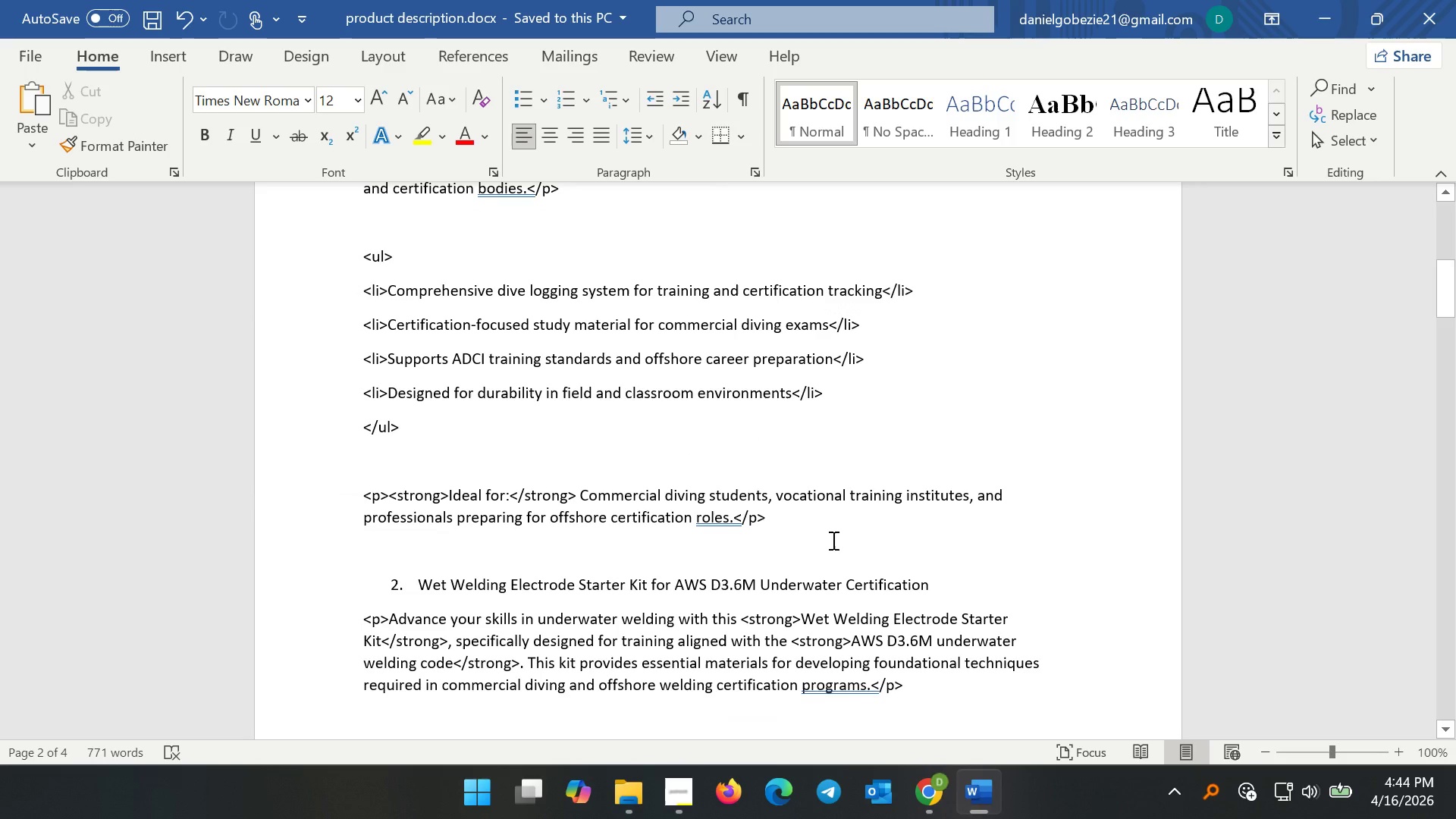 
scroll: coordinate [832, 540], scroll_direction: down, amount: 3.0
 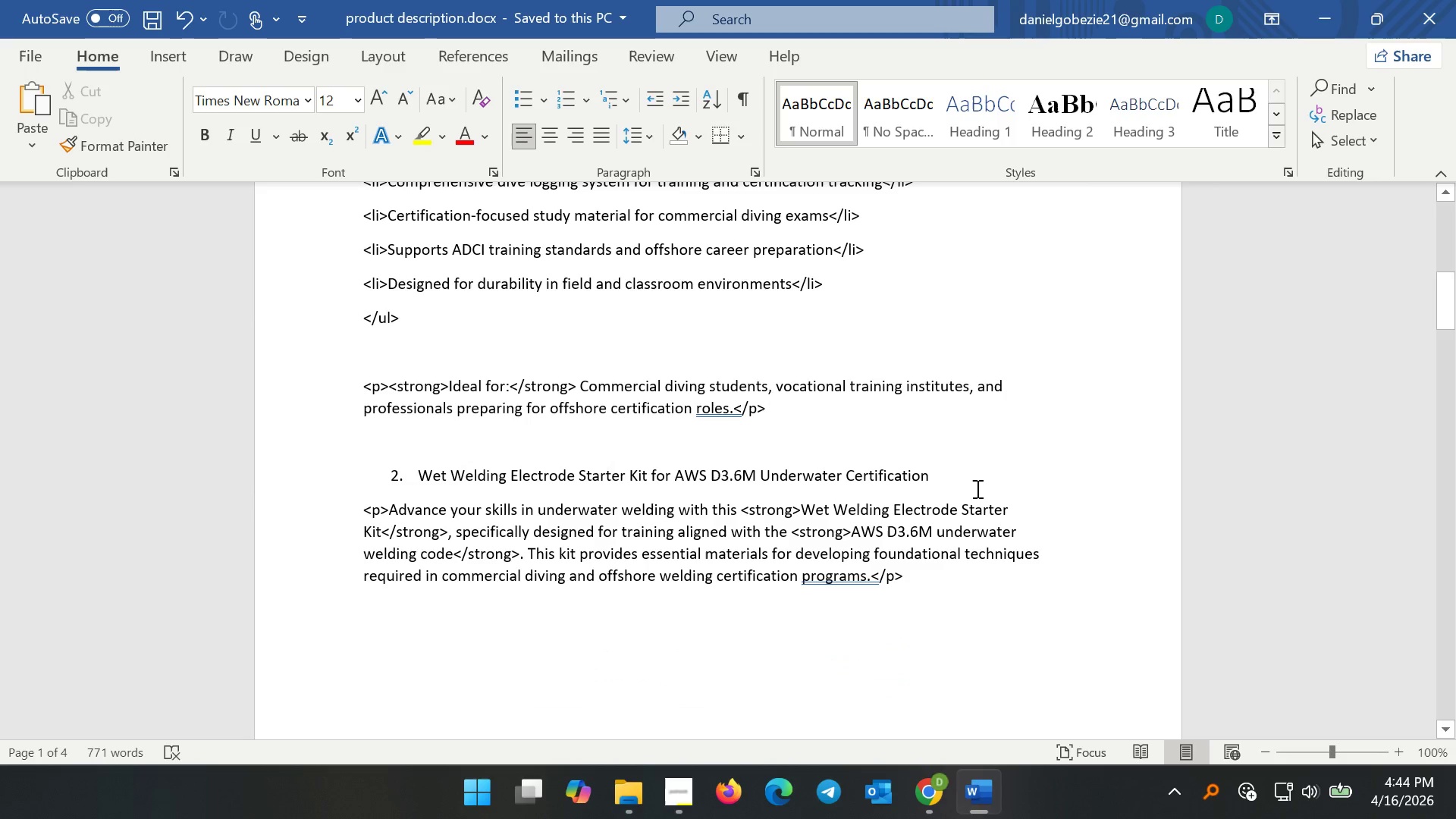 
left_click_drag(start_coordinate=[957, 475], to_coordinate=[390, 474])
 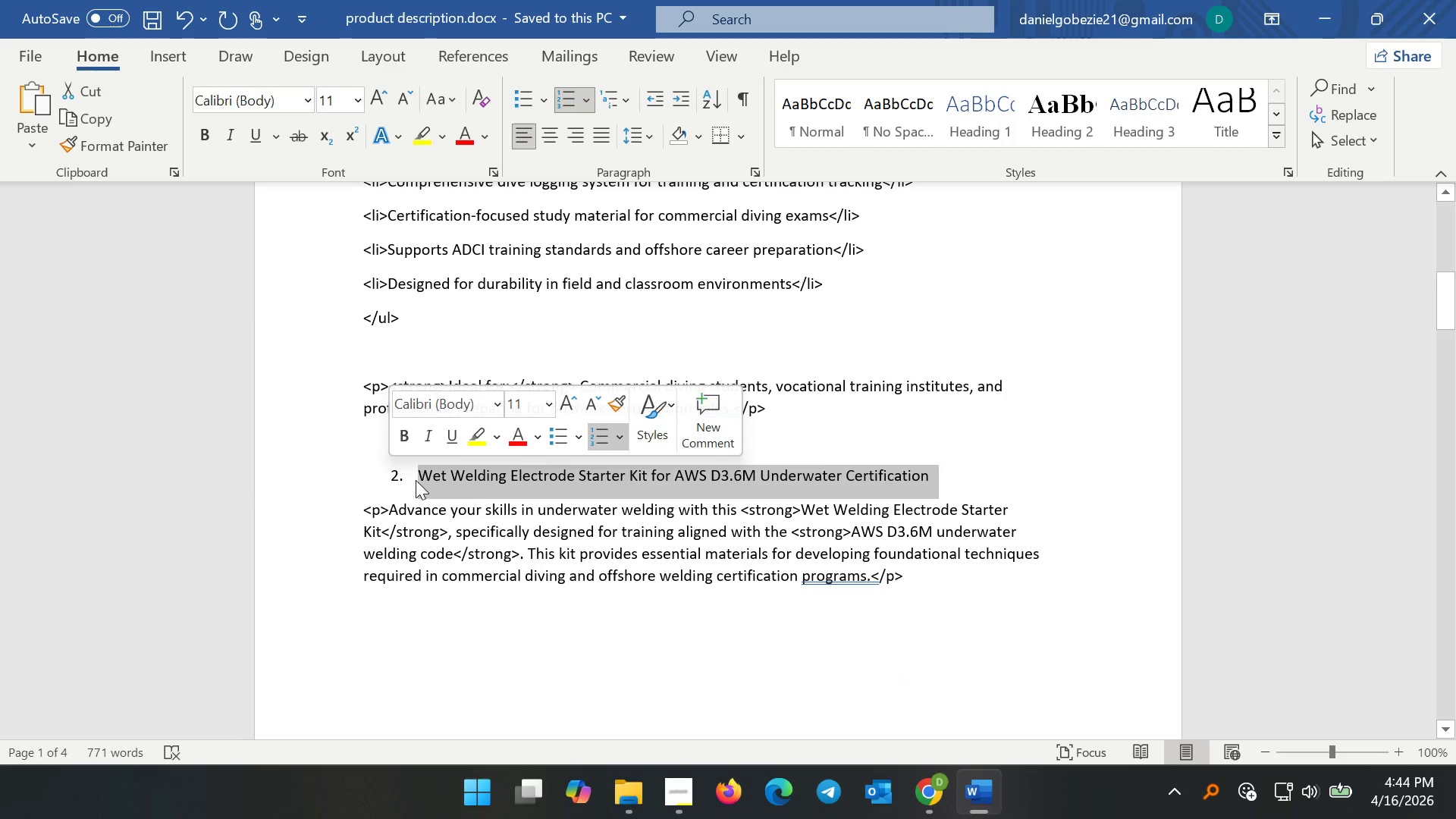 
key(Control+C)
 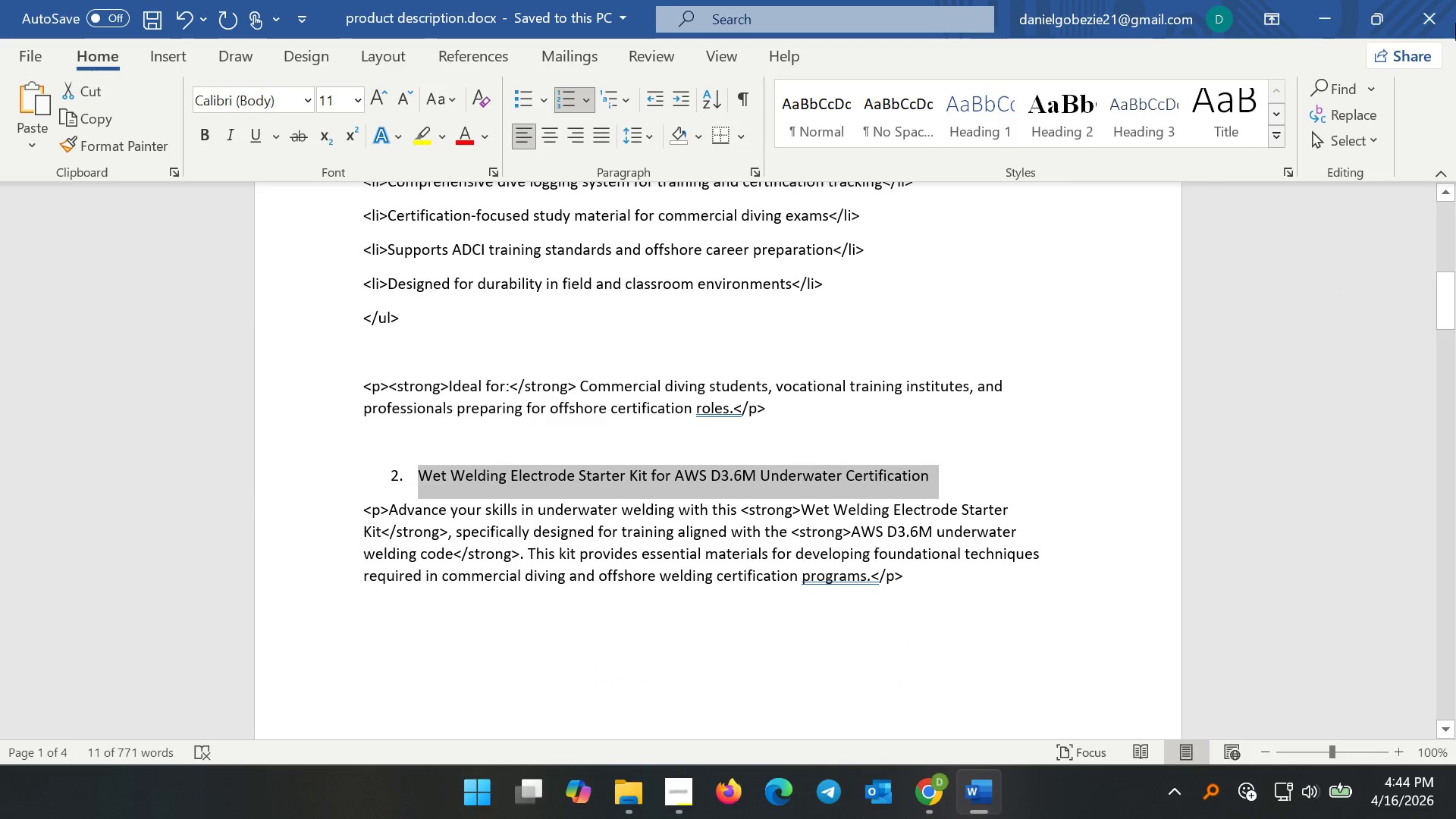 
key(Control+C)
 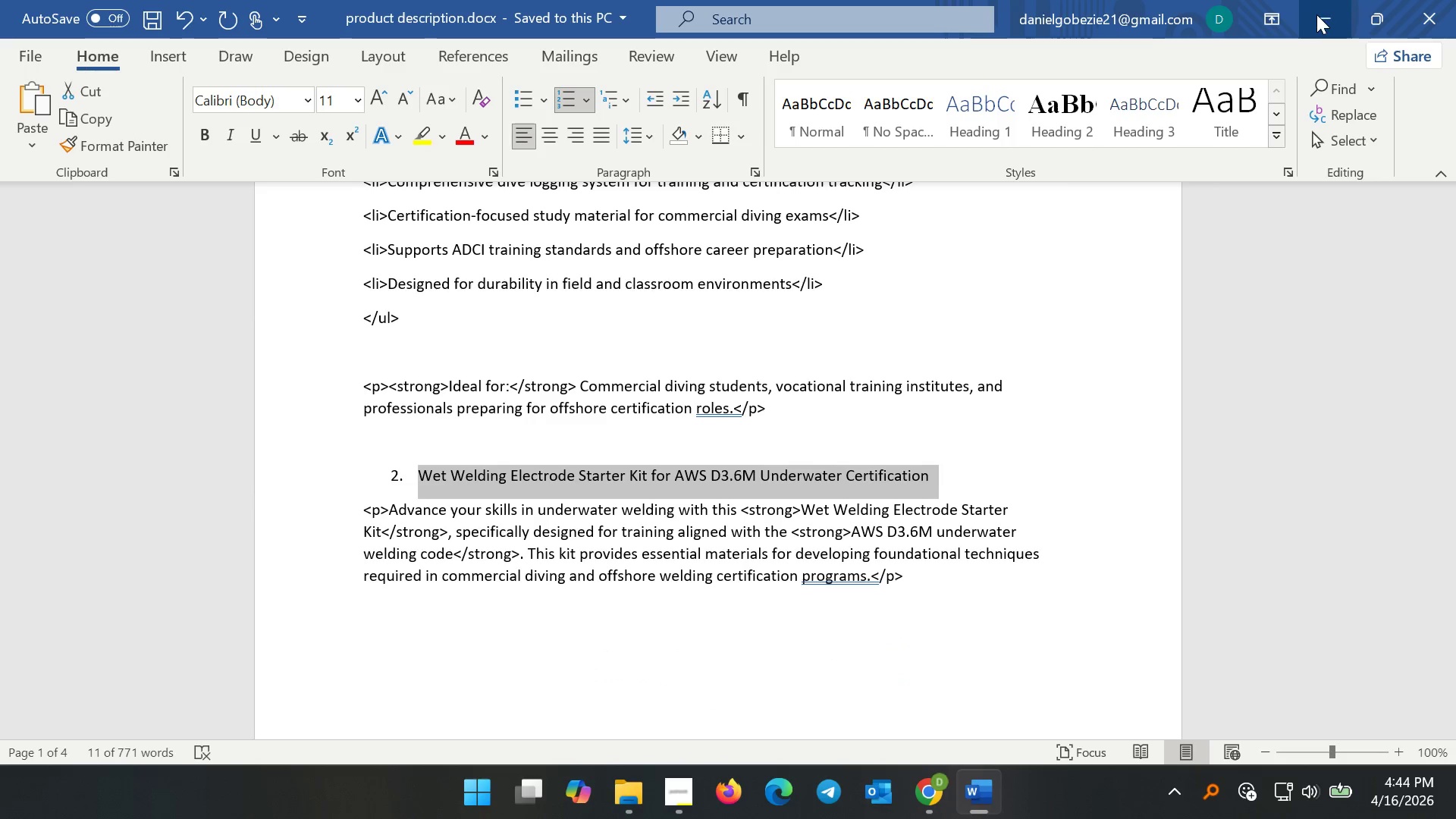 
left_click([1313, 18])
 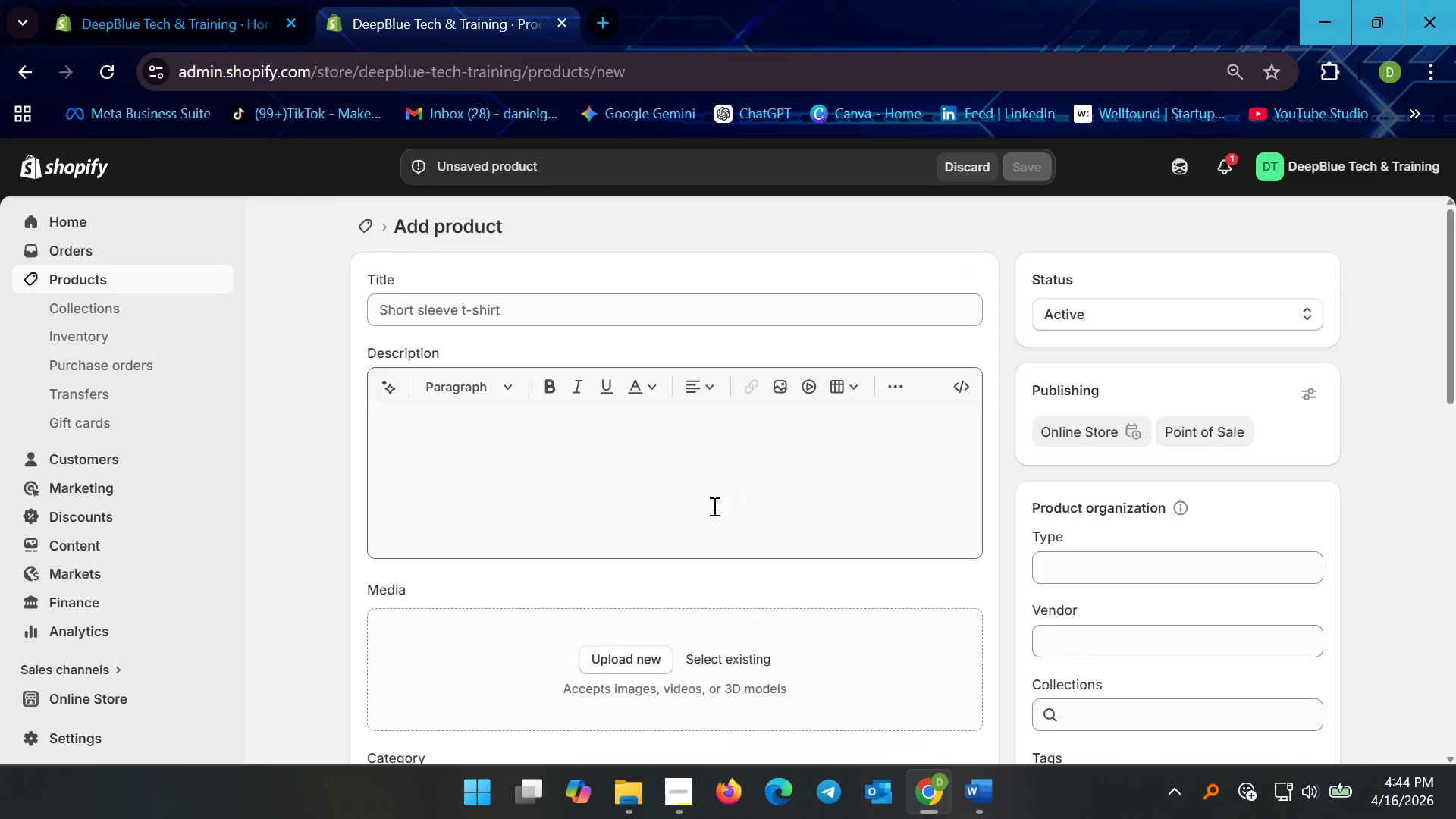 
left_click([694, 493])
 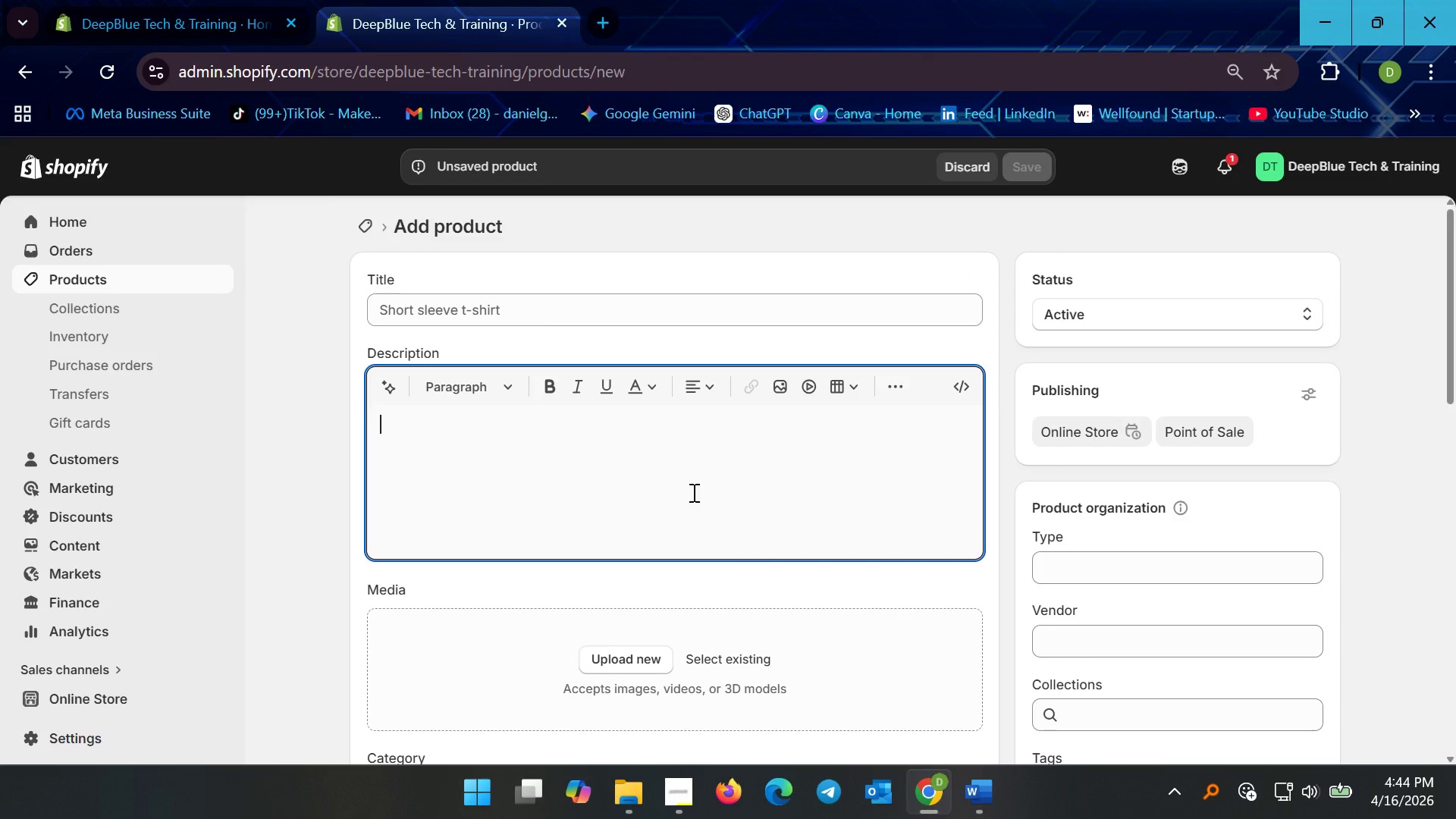 
hold_key(key=ControlLeft, duration=0.59)
 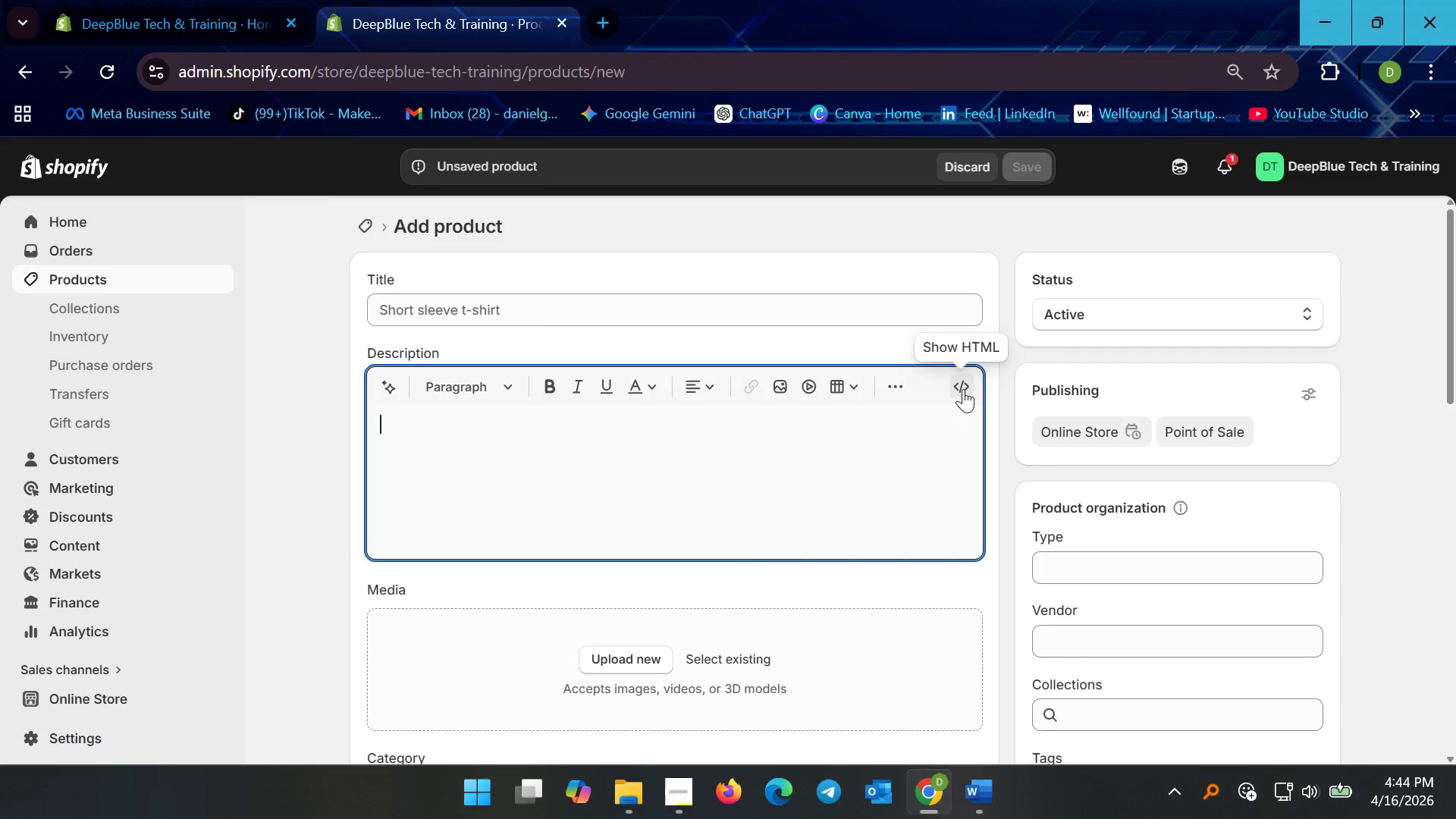 
left_click([963, 388])
 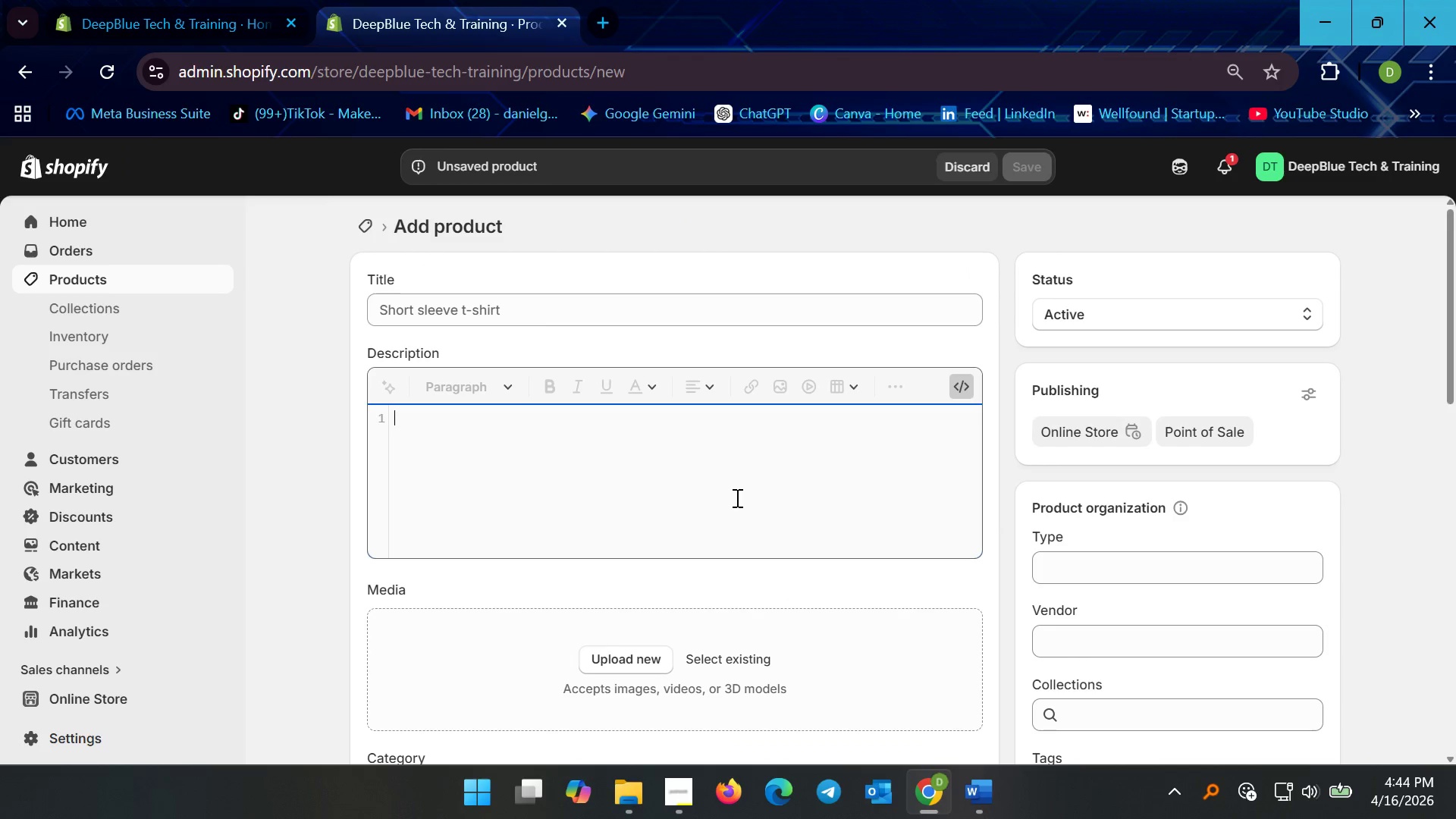 
key(Control+V)
 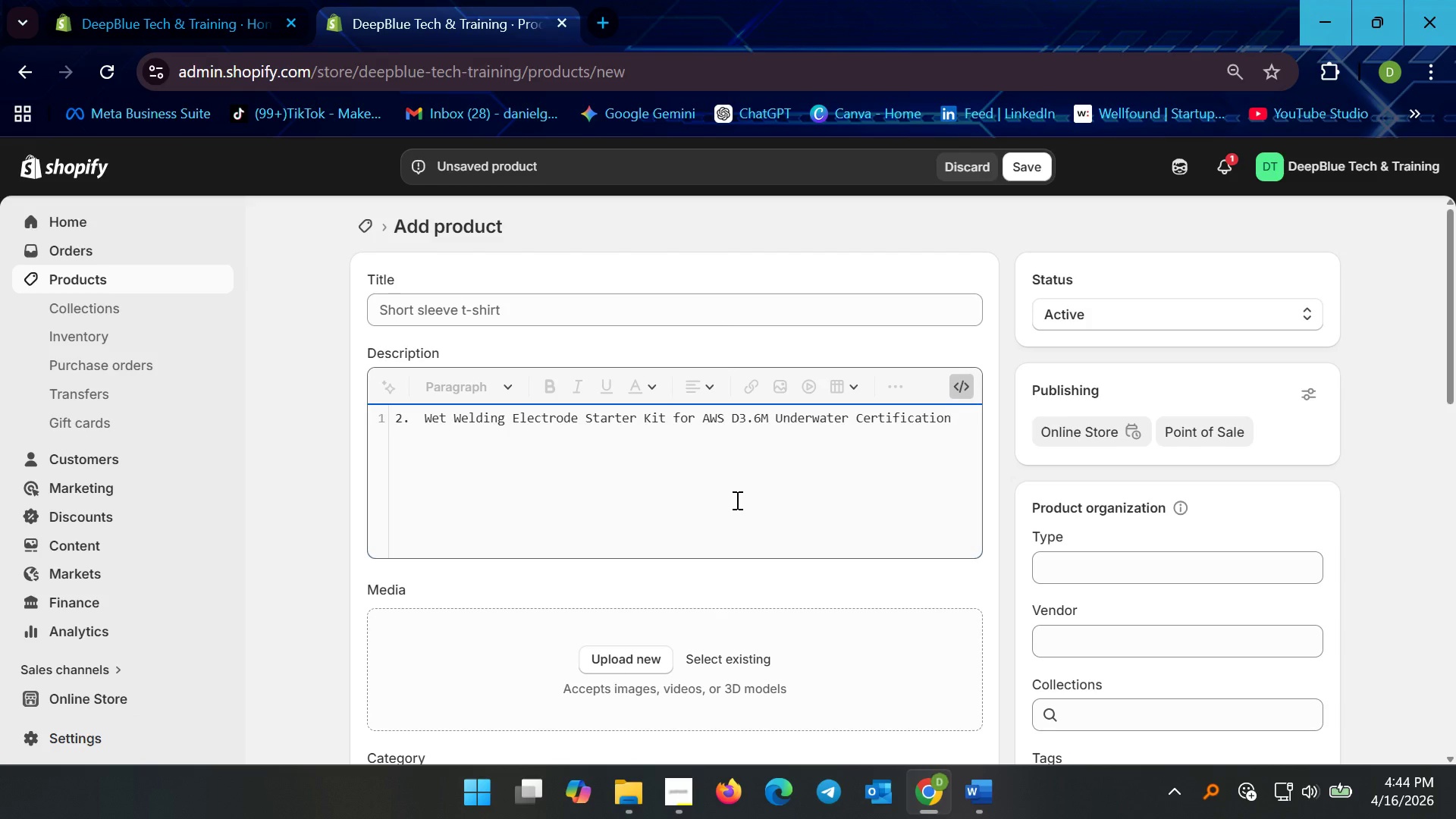 
key(Control+A)
 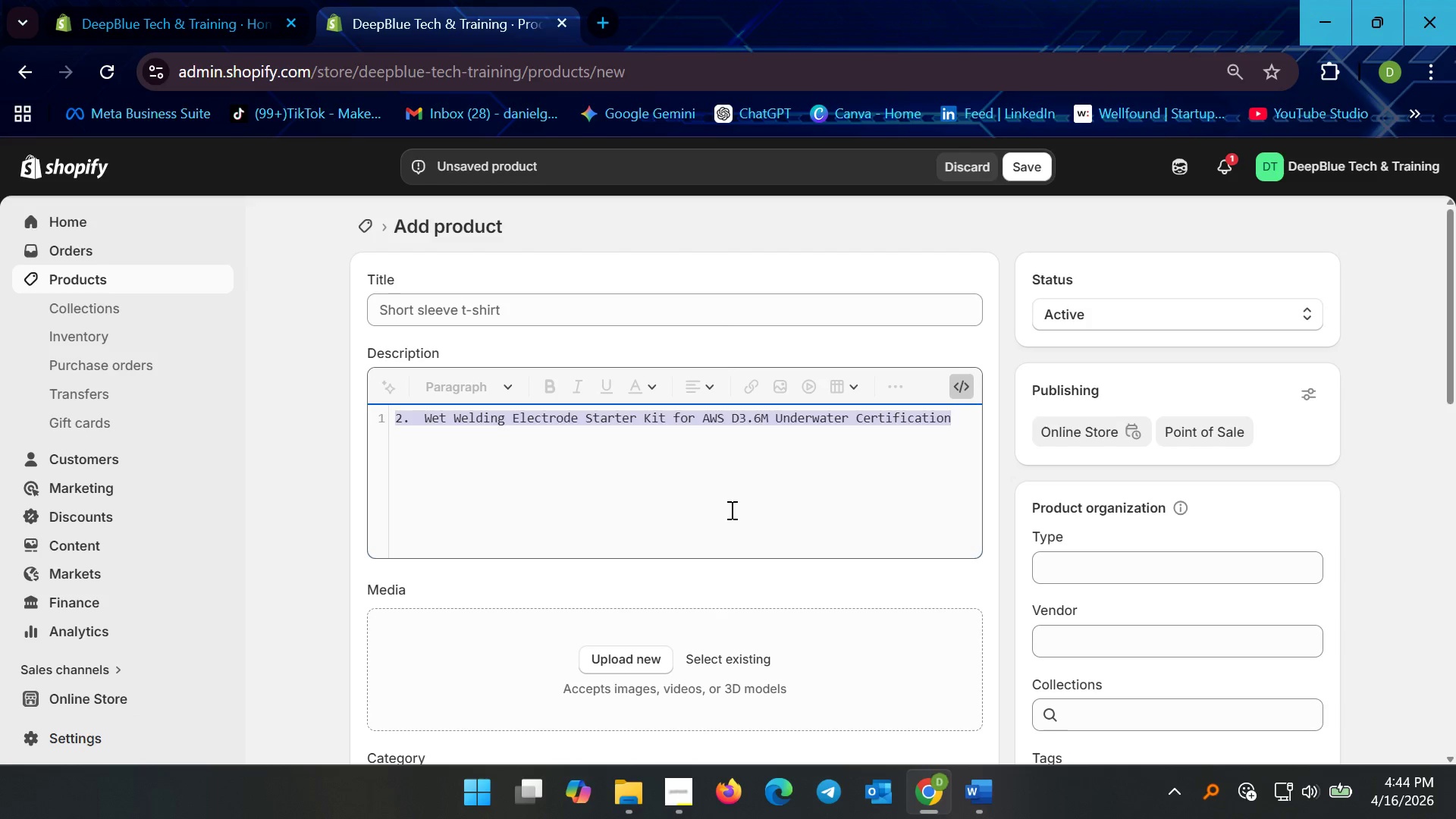 
key(Backspace)
 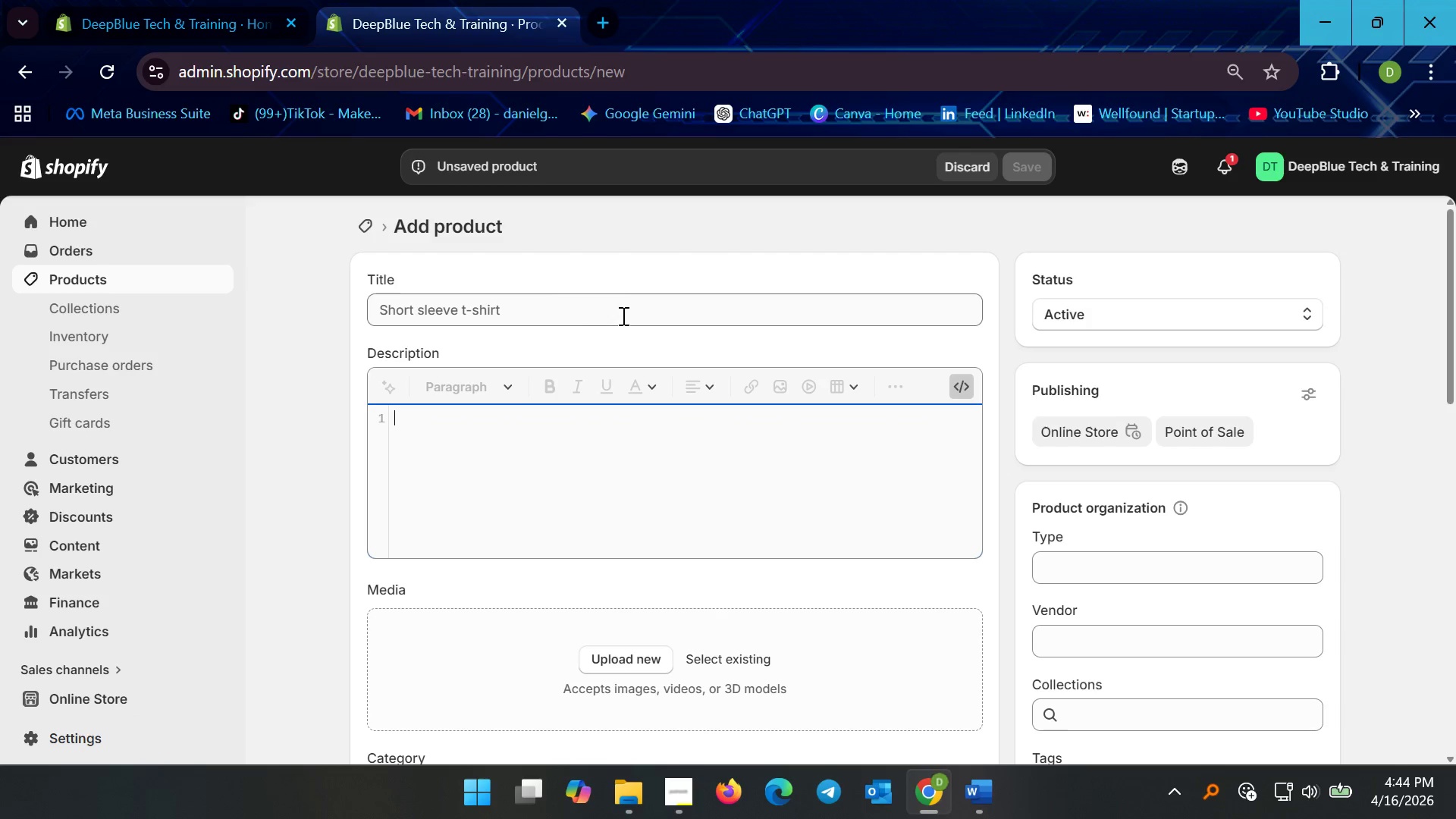 
left_click([623, 310])
 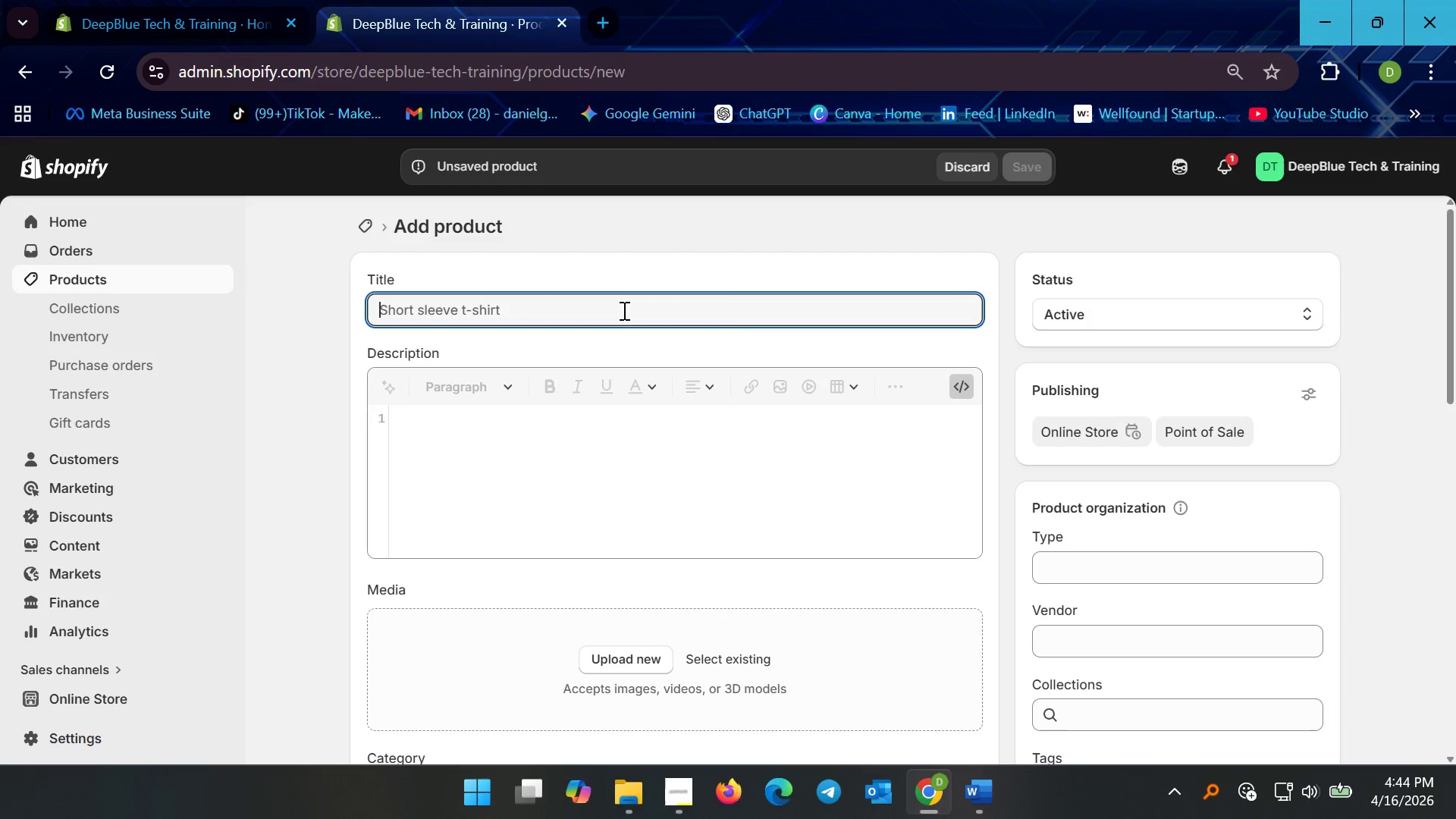 
key(Control+V)
 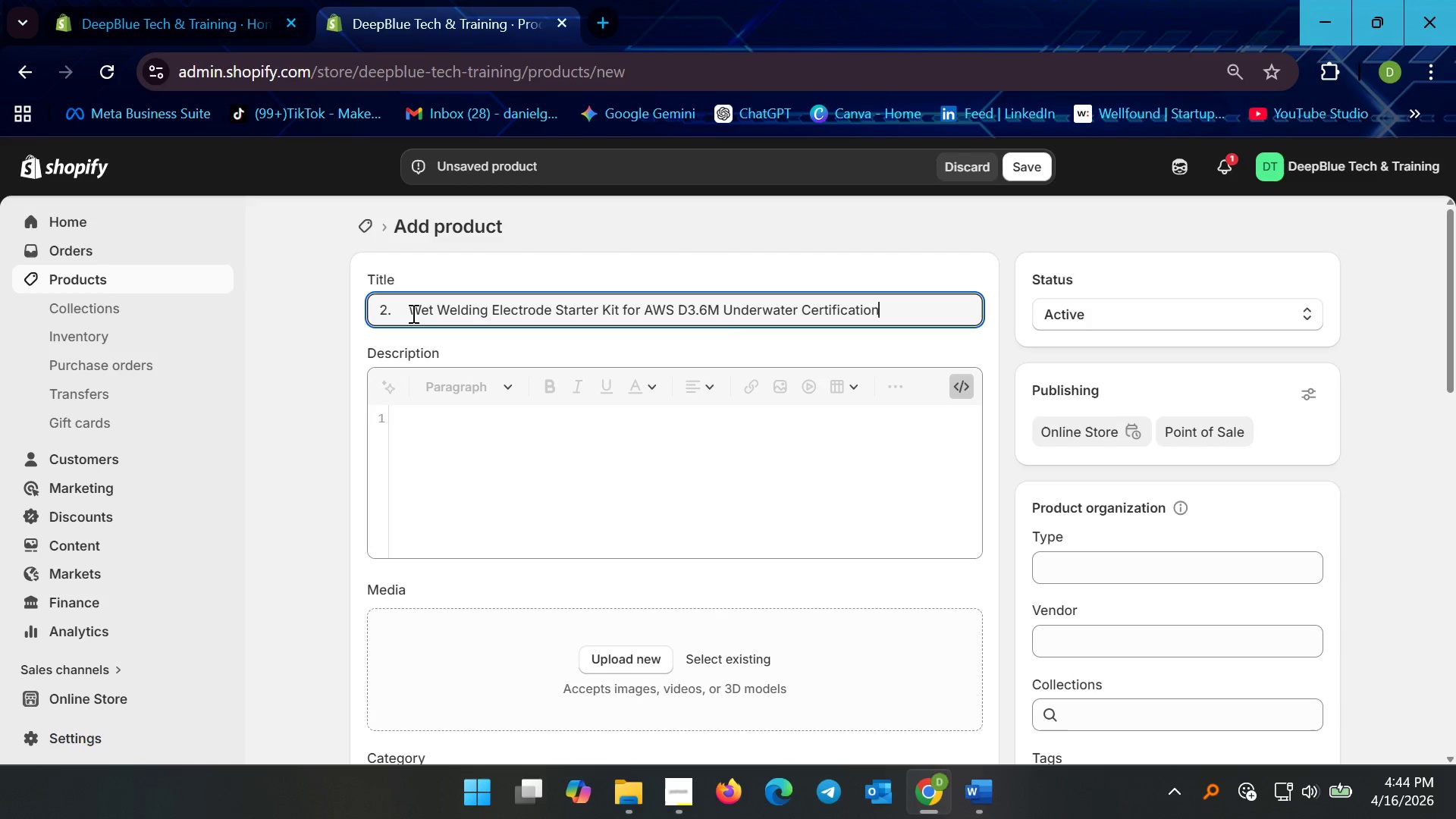 
left_click_drag(start_coordinate=[412, 313], to_coordinate=[219, 316])
 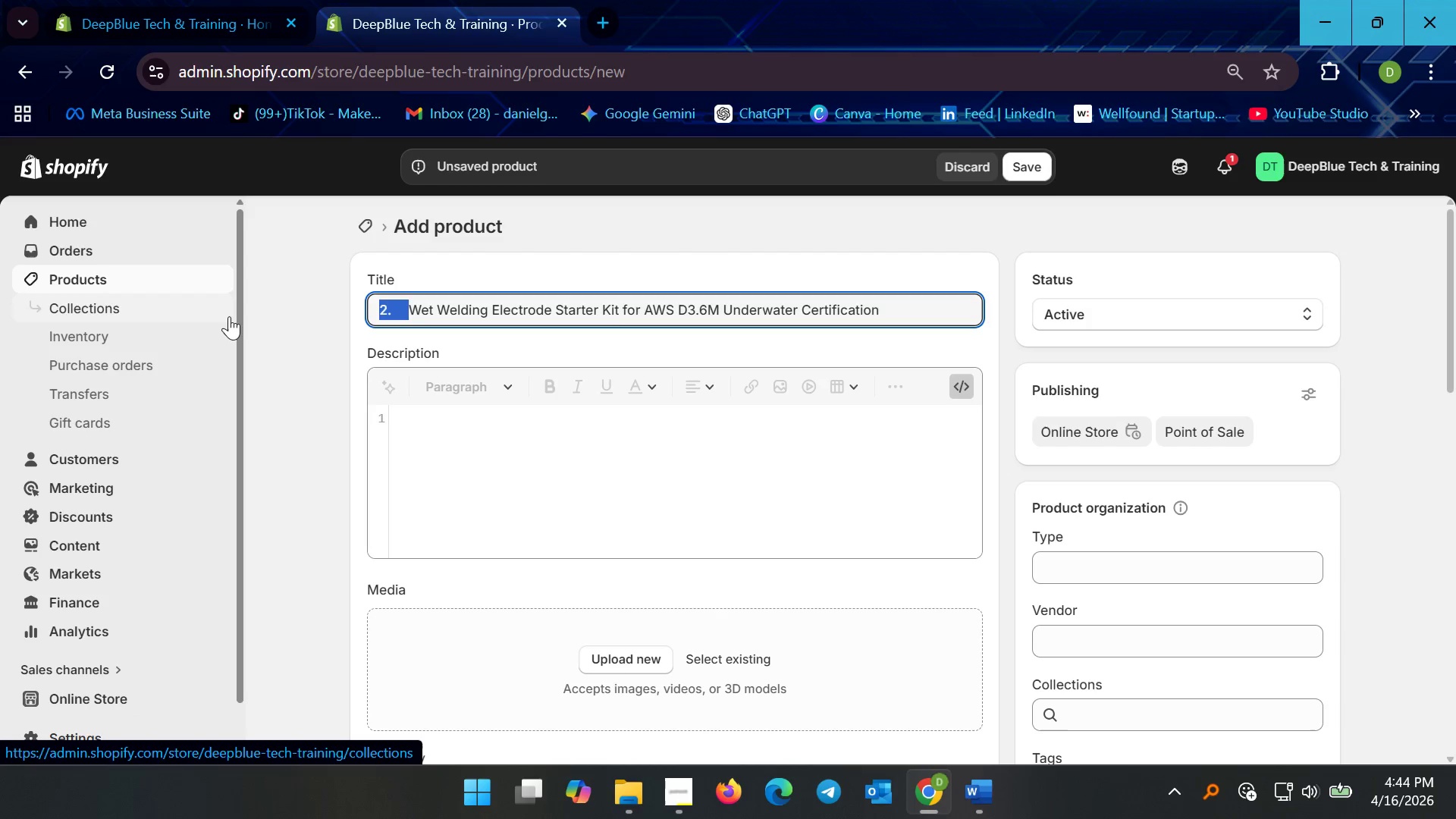 
key(Backspace)
 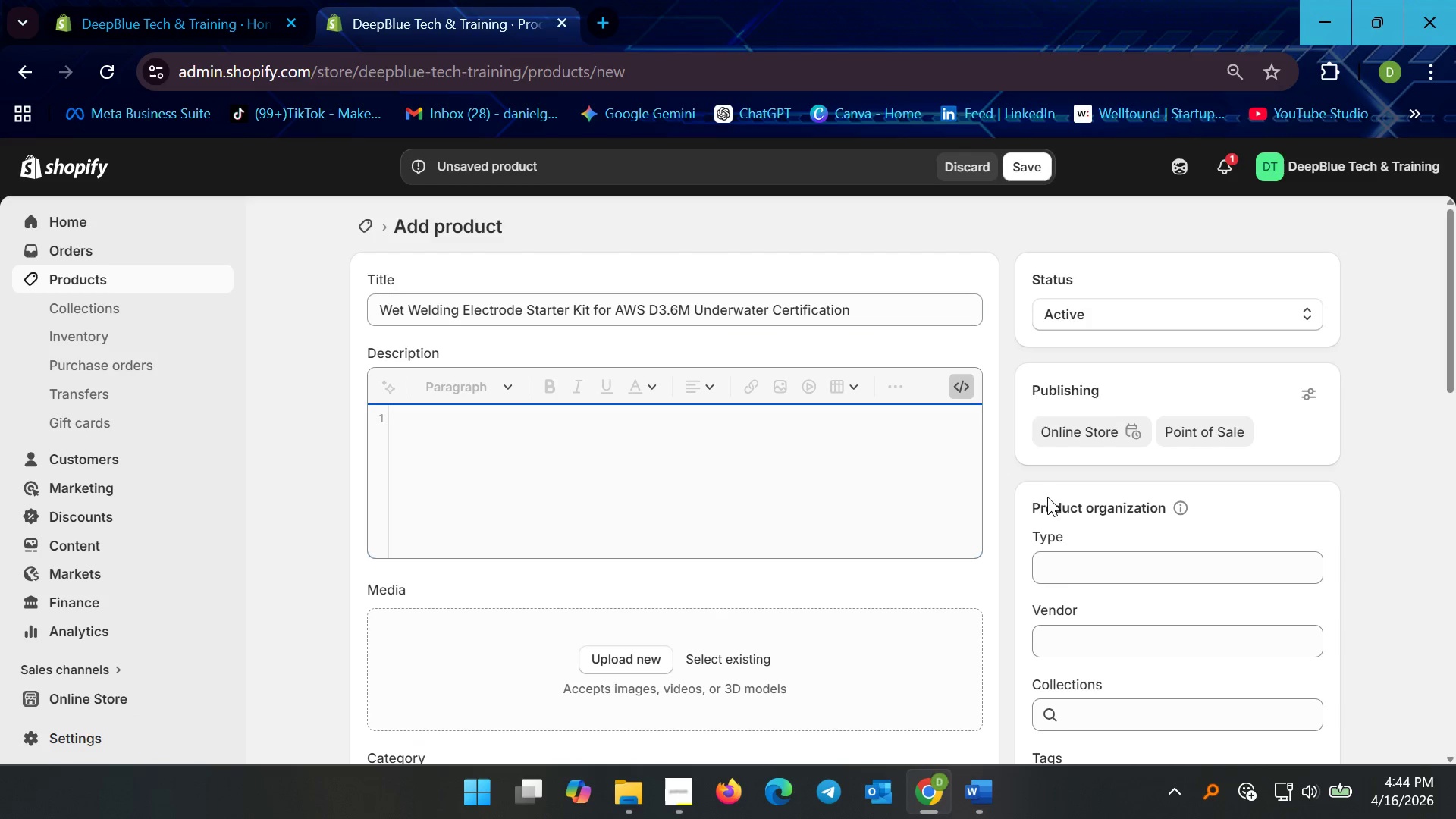 
left_click([997, 814])
 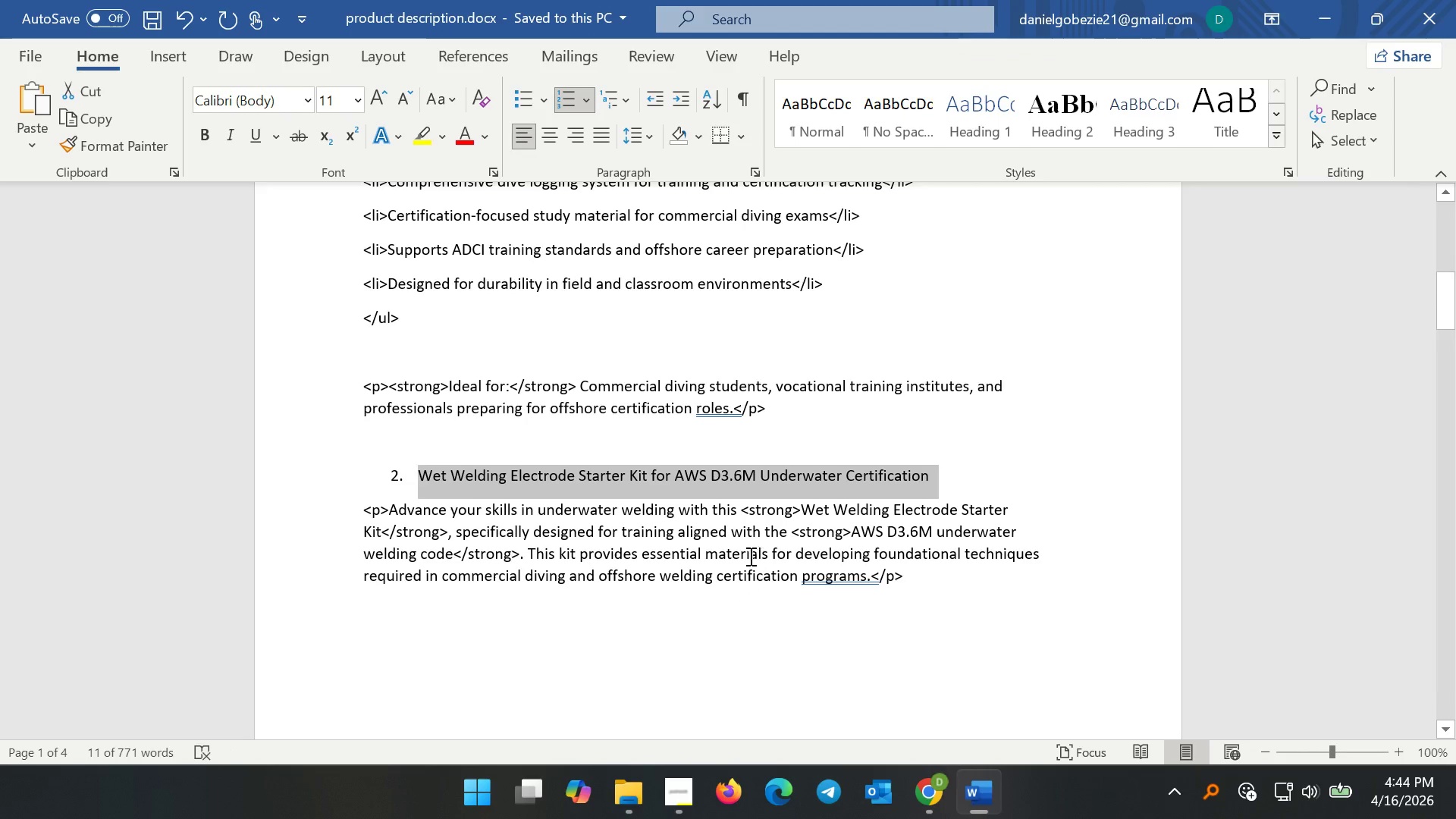 
left_click_drag(start_coordinate=[576, 518], to_coordinate=[569, 518])
 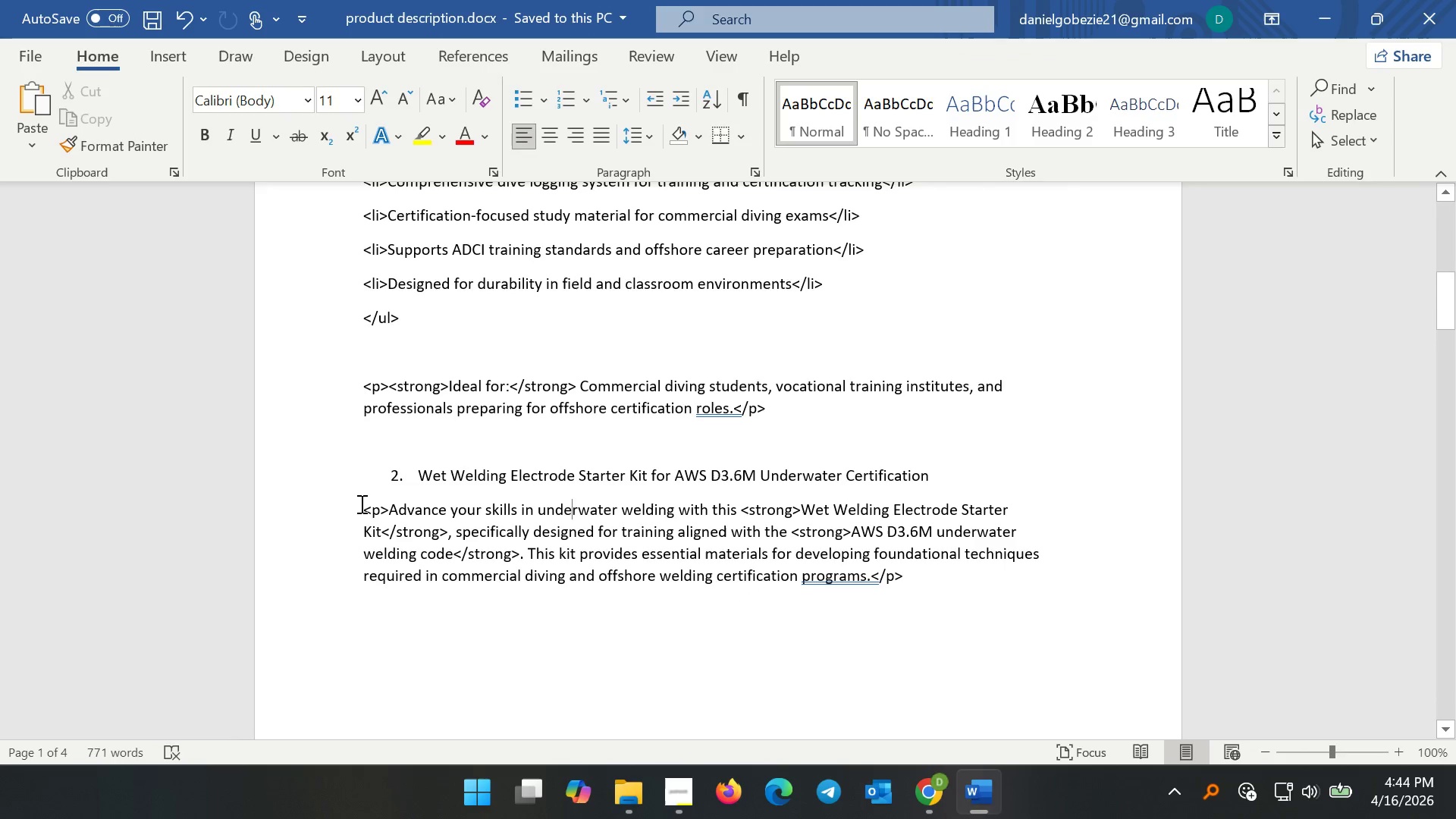 
left_click_drag(start_coordinate=[362, 507], to_coordinate=[813, 431])
 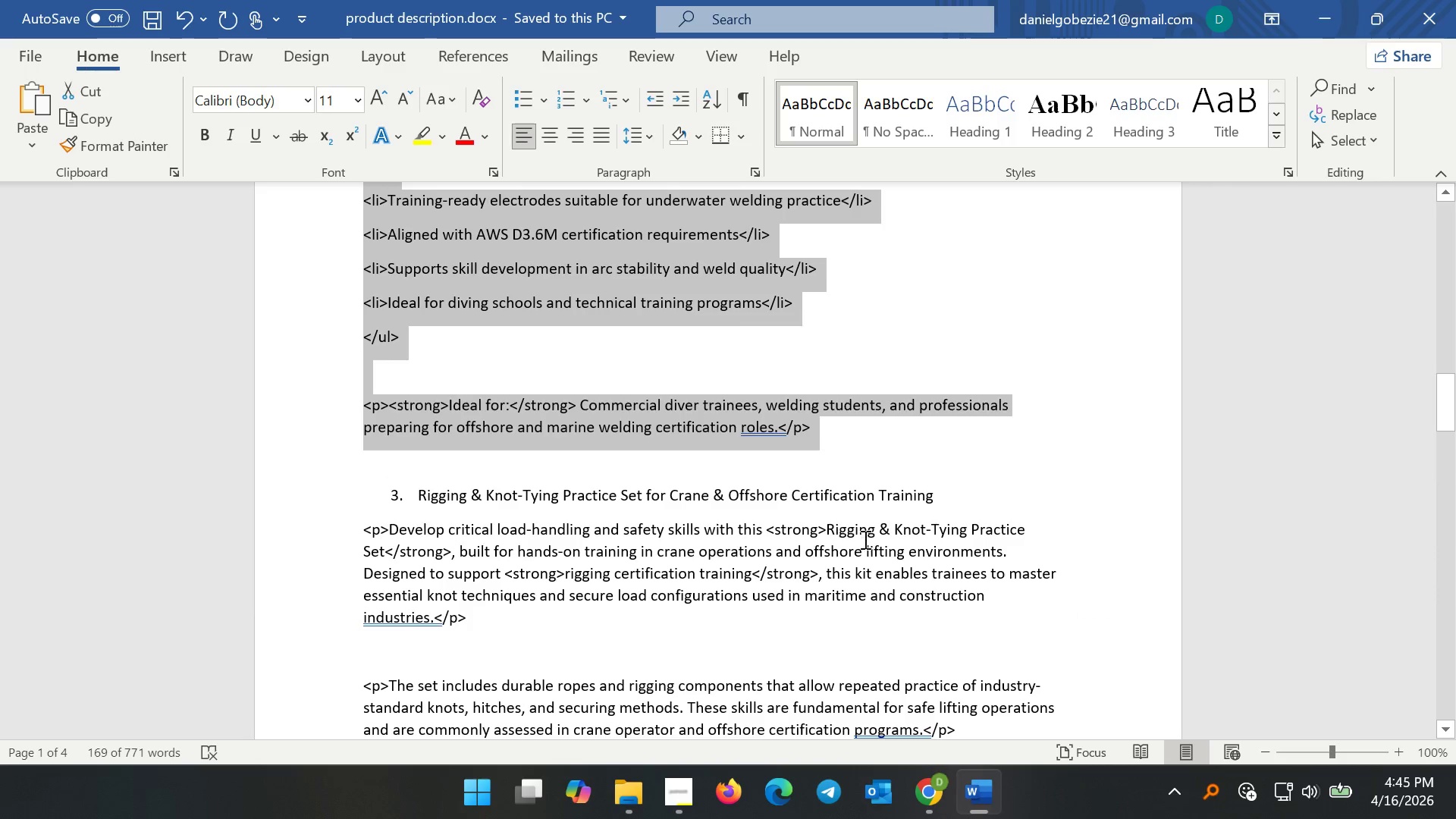 
key(Control+C)
 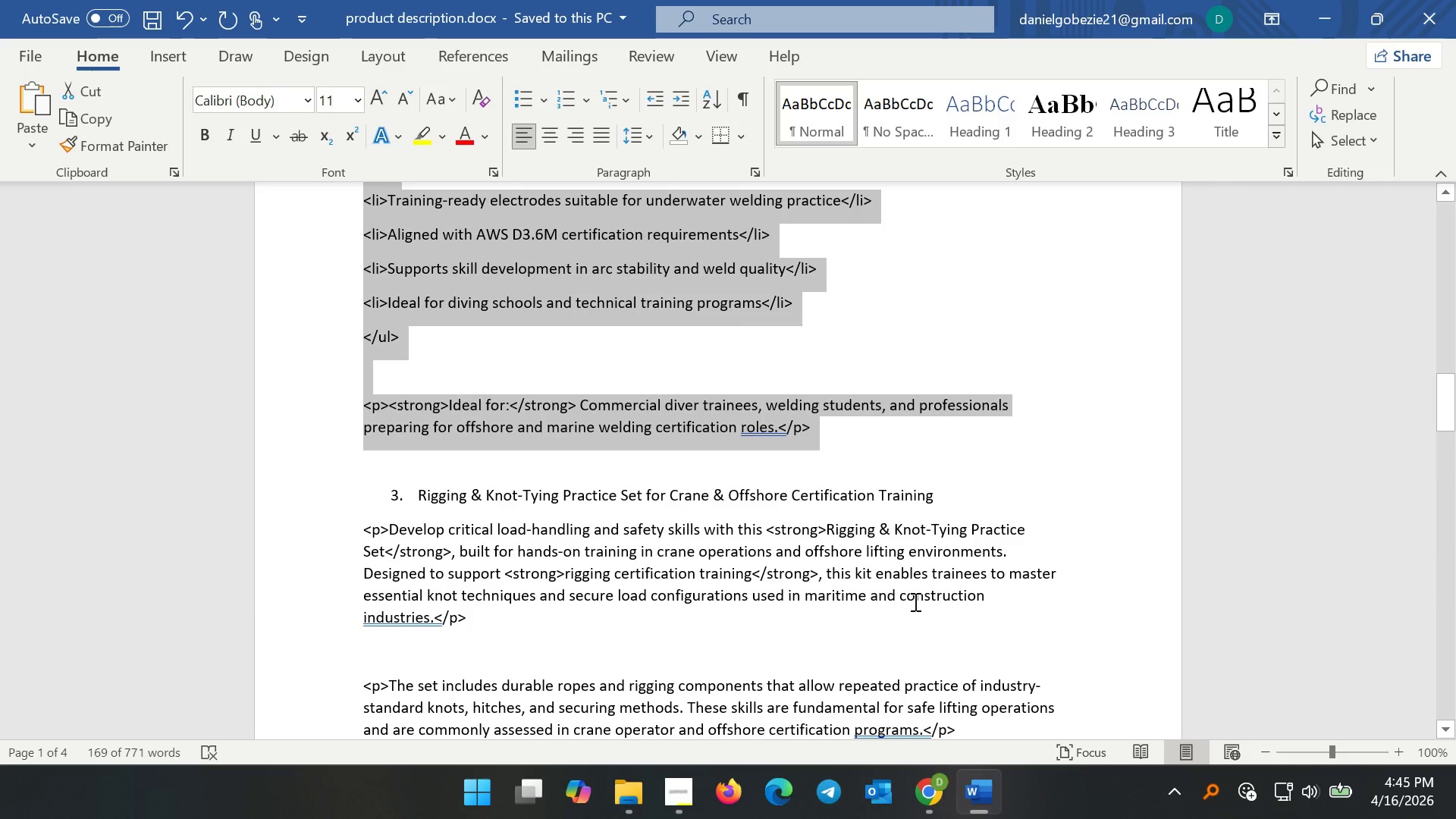 
key(Control+C)
 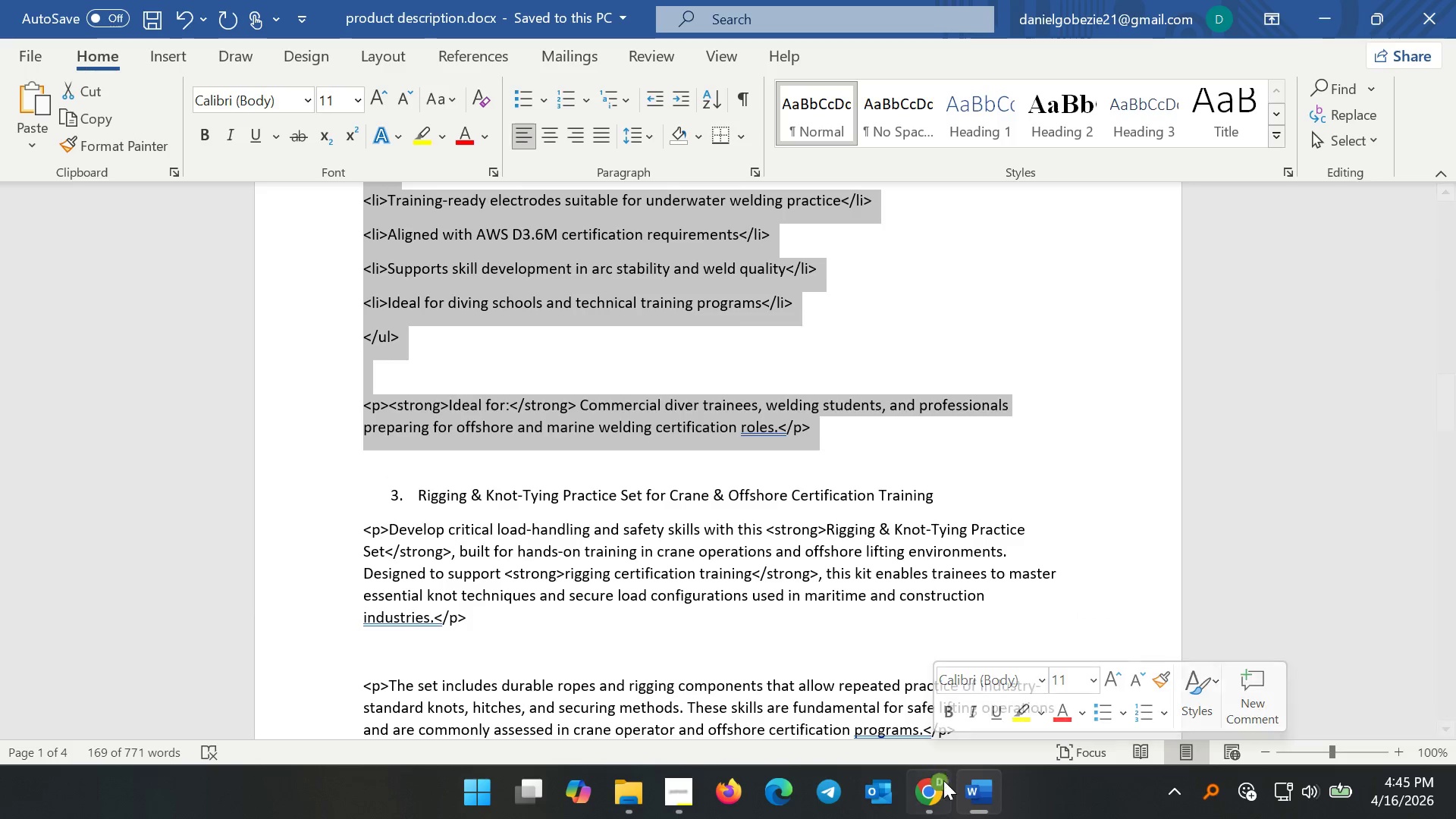 
left_click([941, 791])
 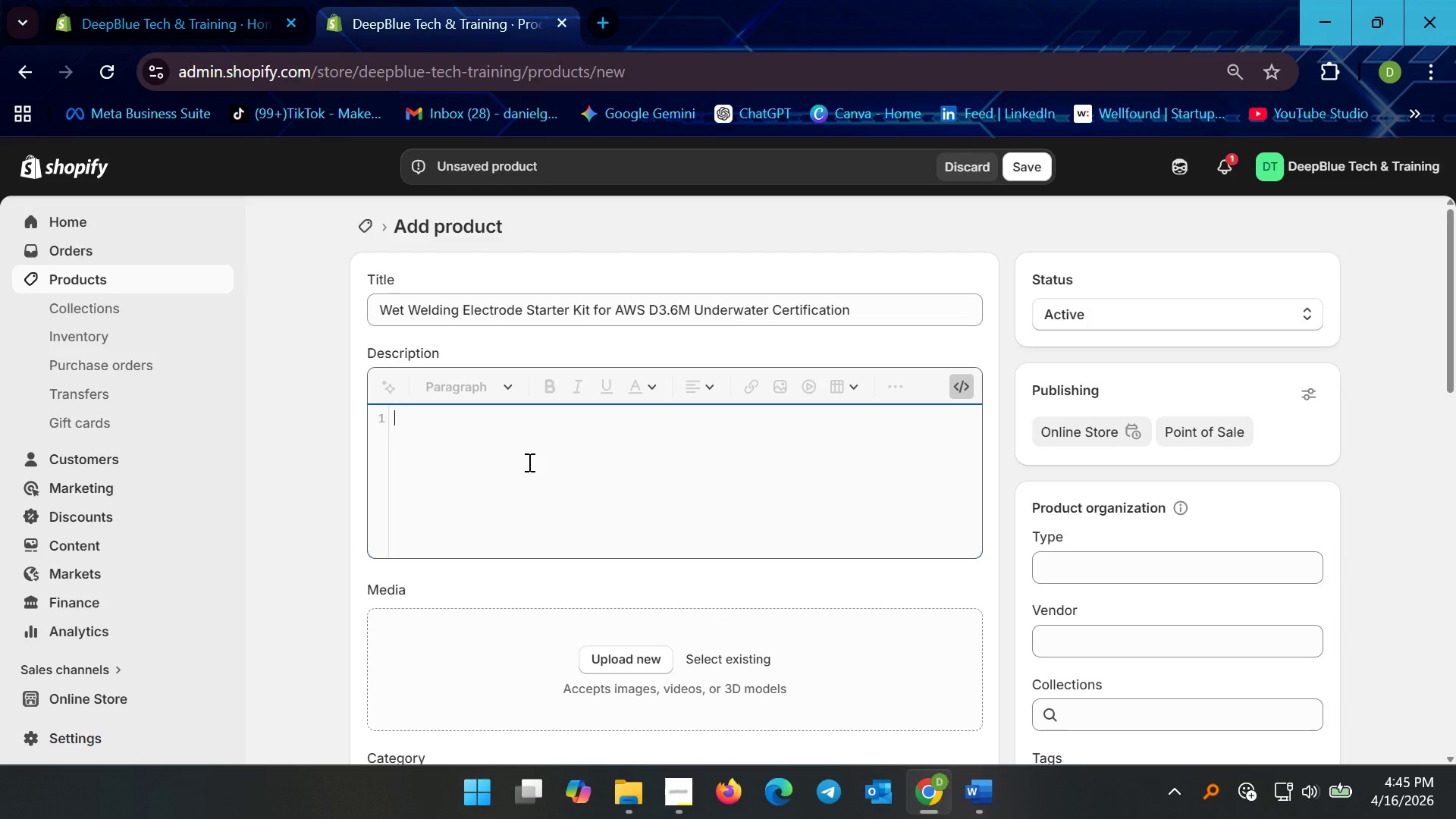 
left_click([528, 462])
 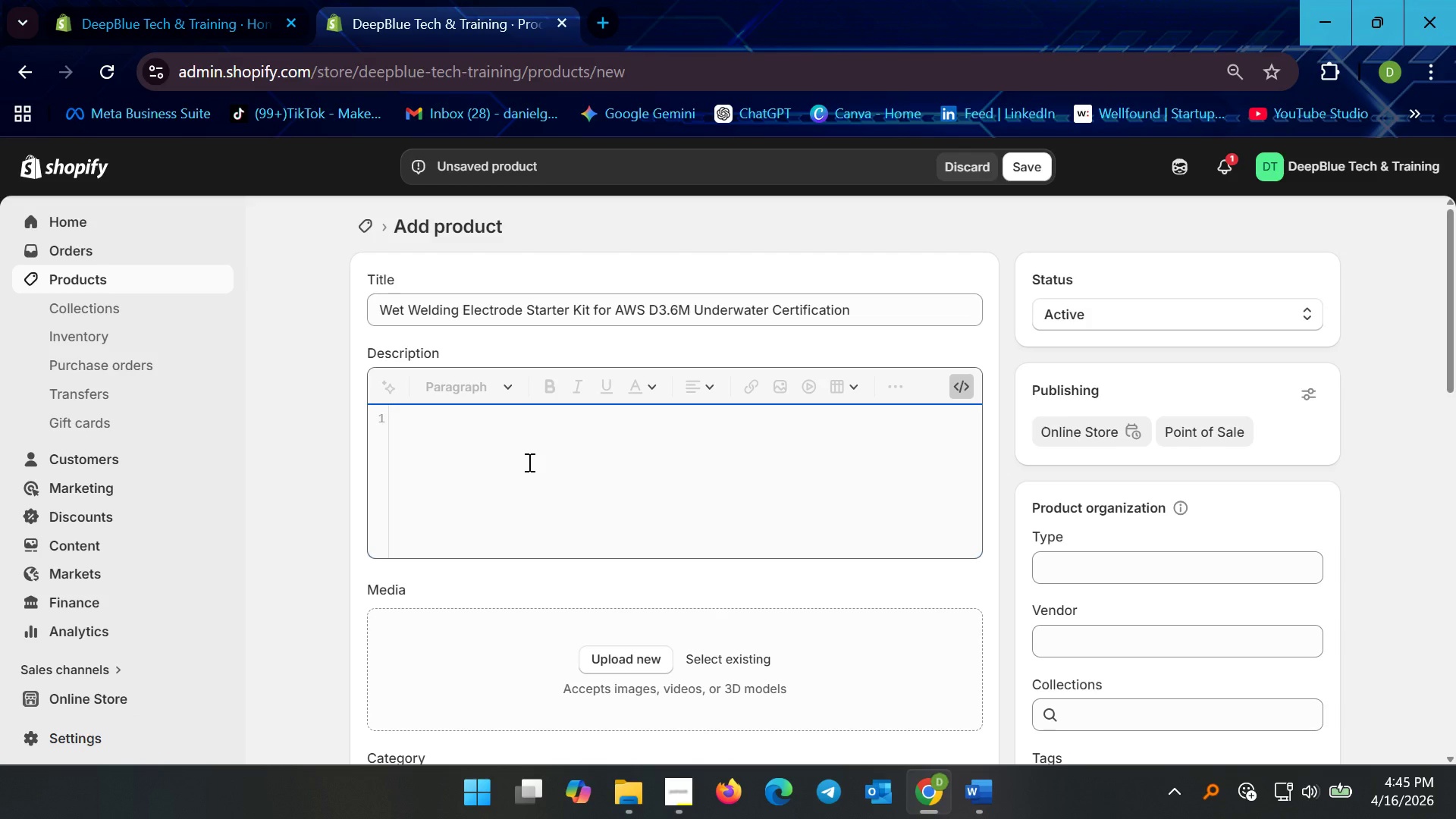 
key(Control+V)
 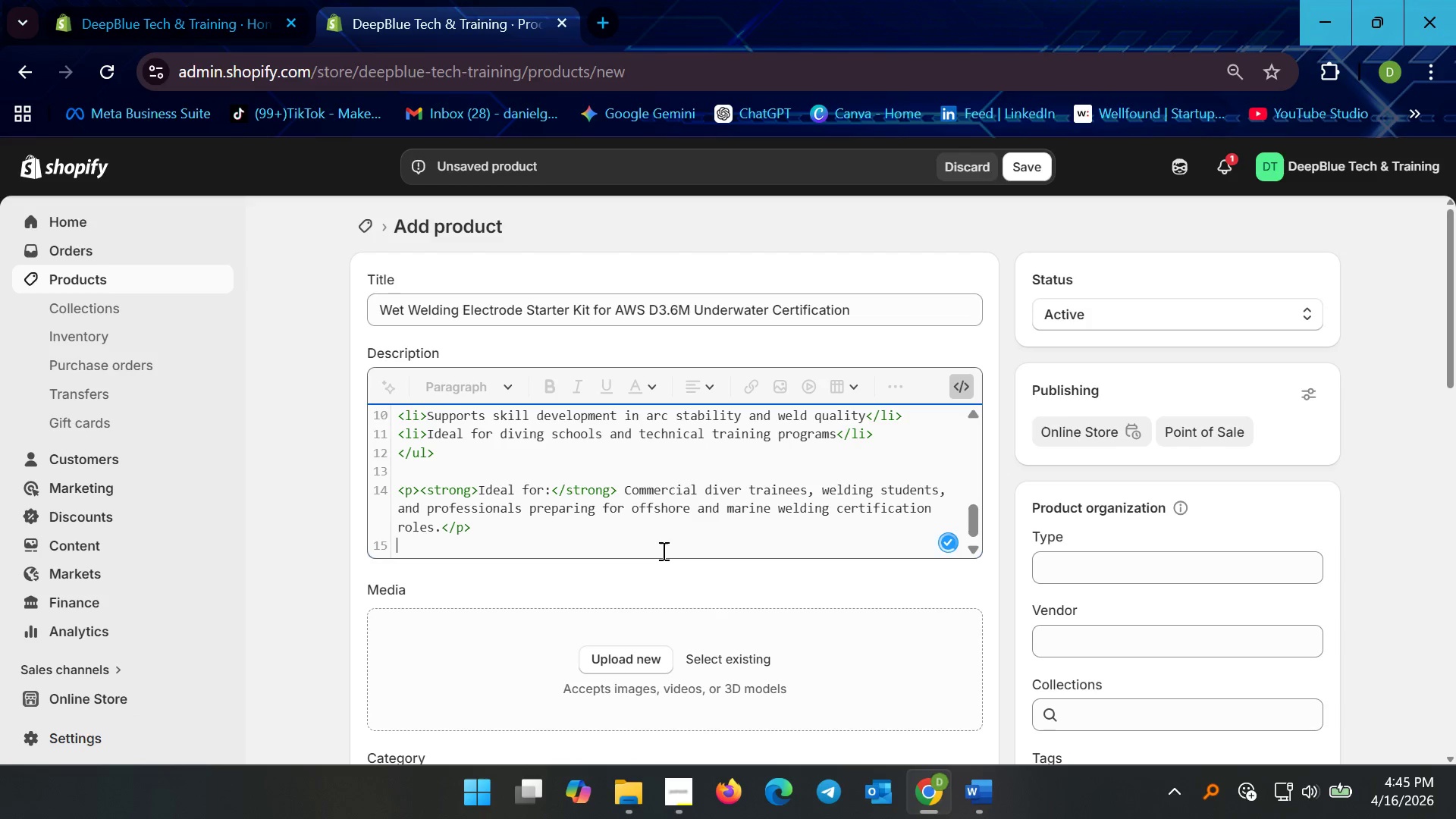 
key(Backspace)
 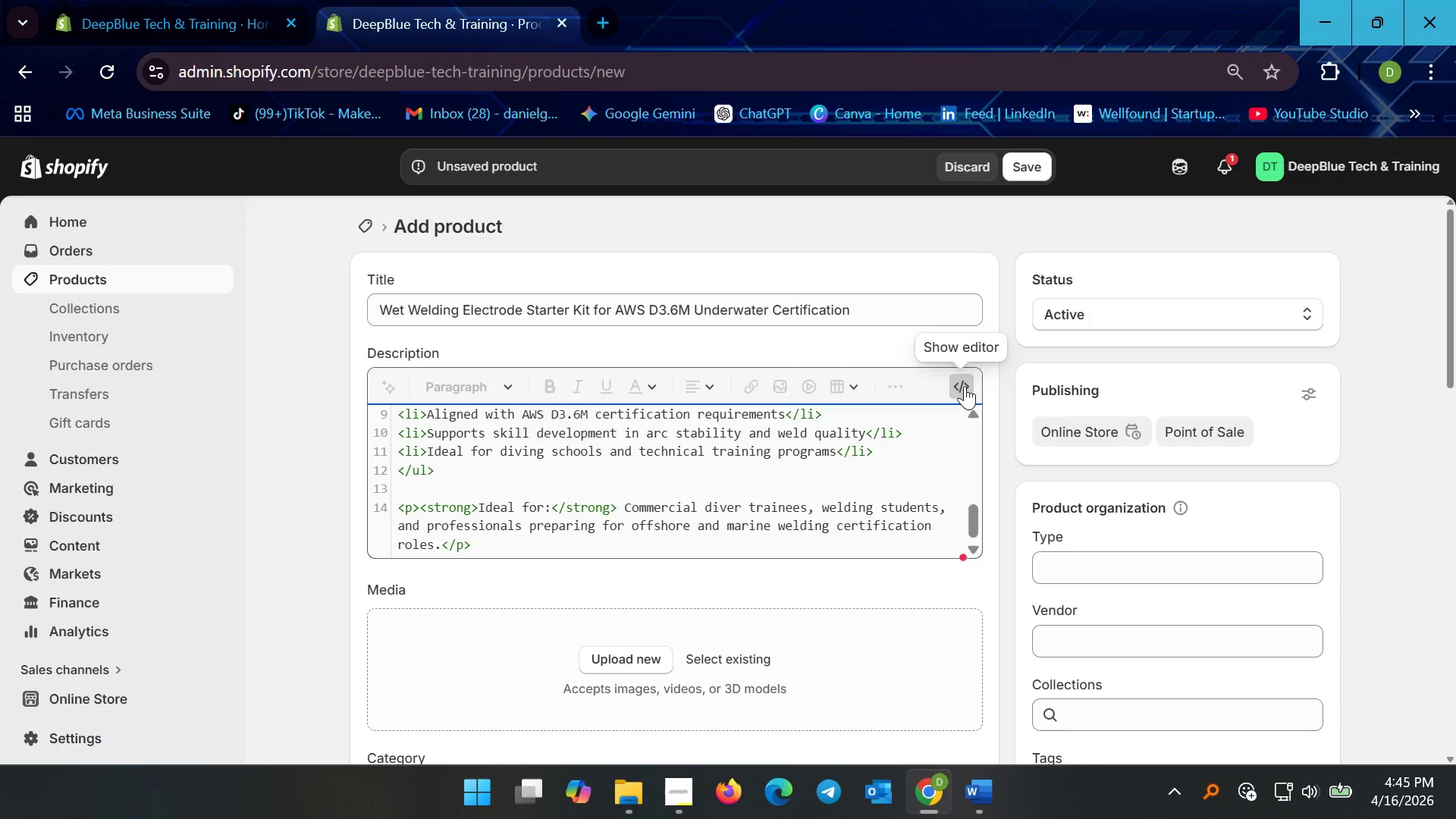 
double_click([661, 484])
 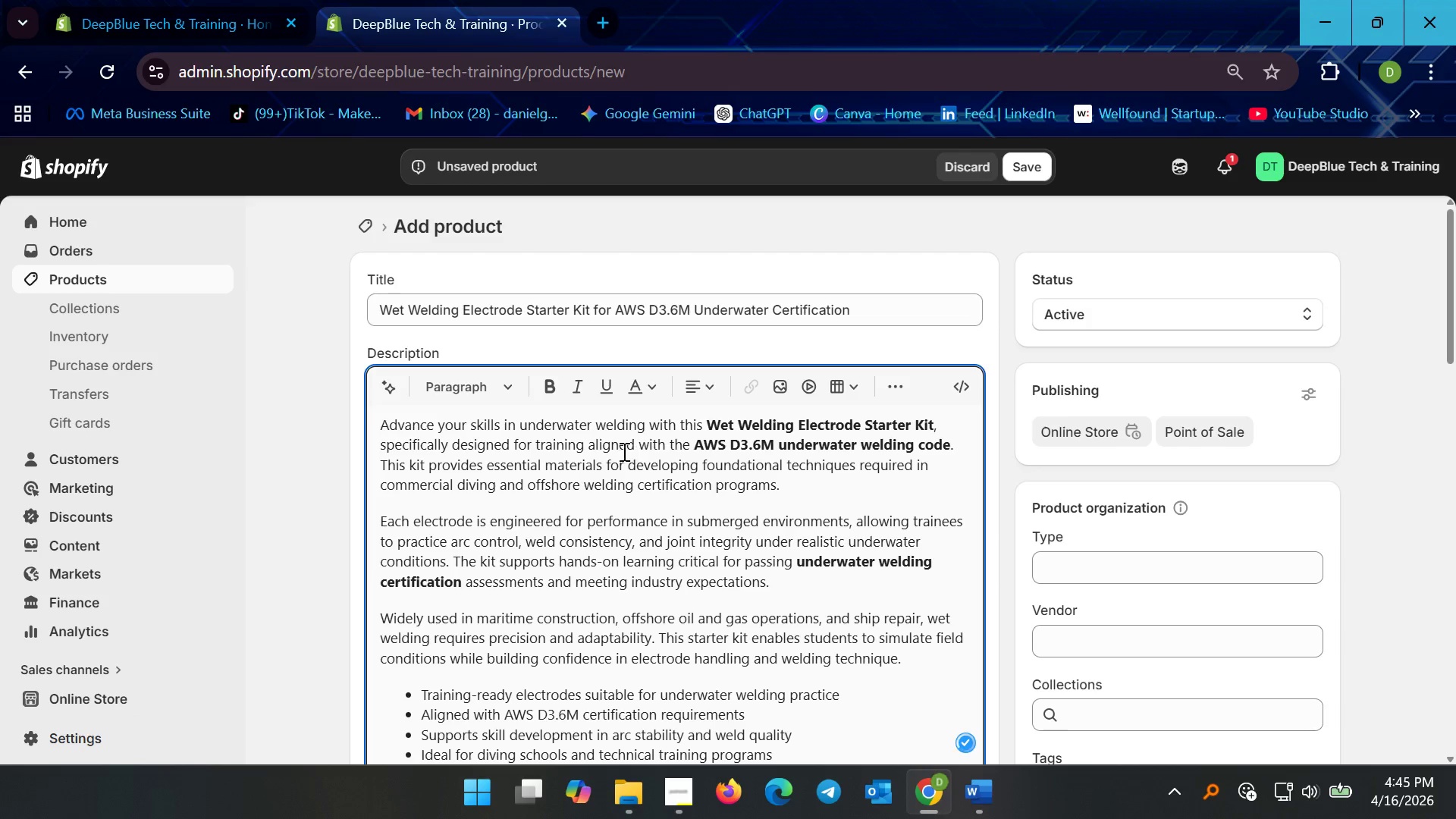 
scroll: coordinate [646, 548], scroll_direction: up, amount: 3.0
 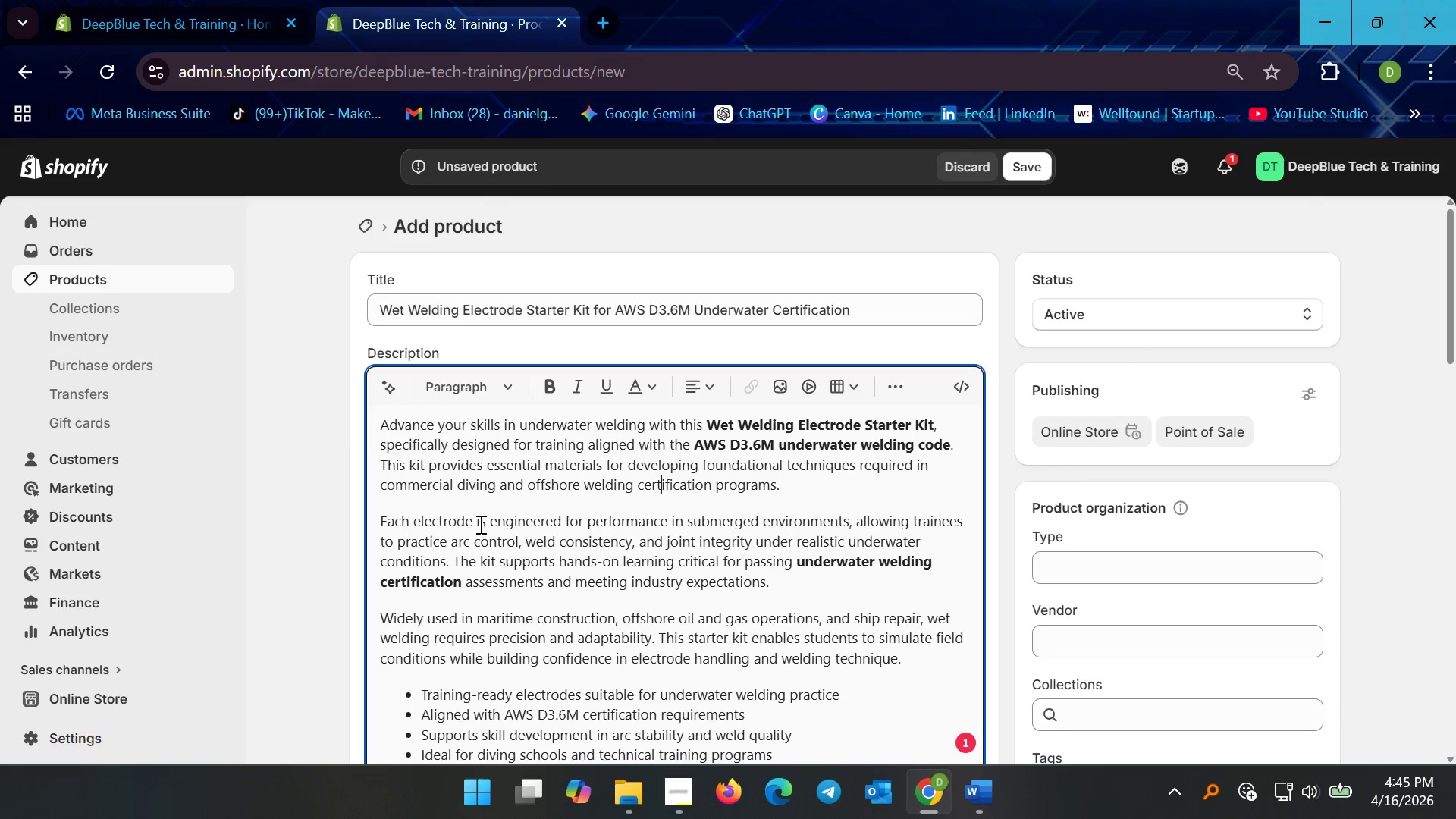 
scroll: coordinate [538, 657], scroll_direction: down, amount: 5.0
 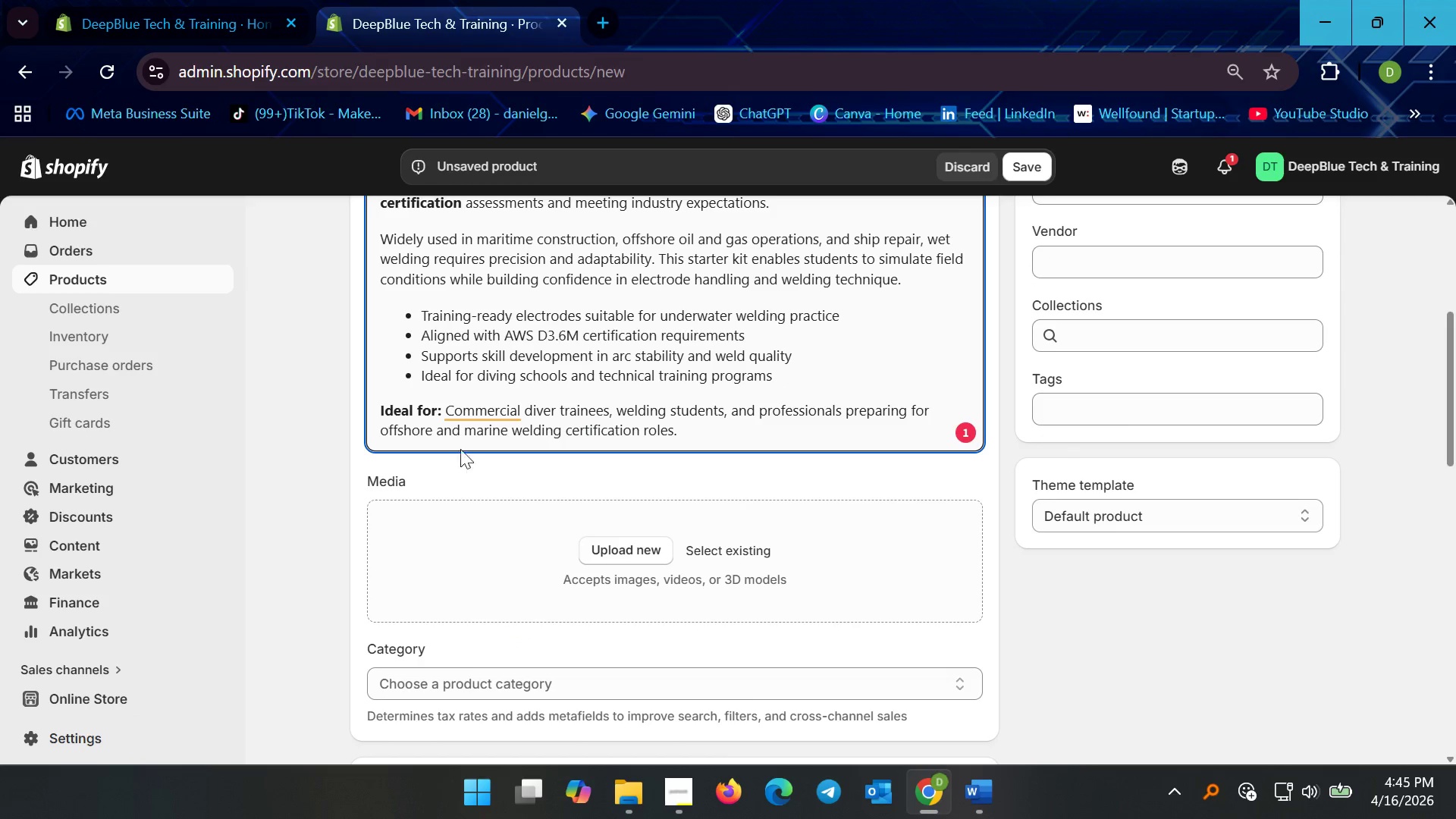 
left_click([476, 419])
 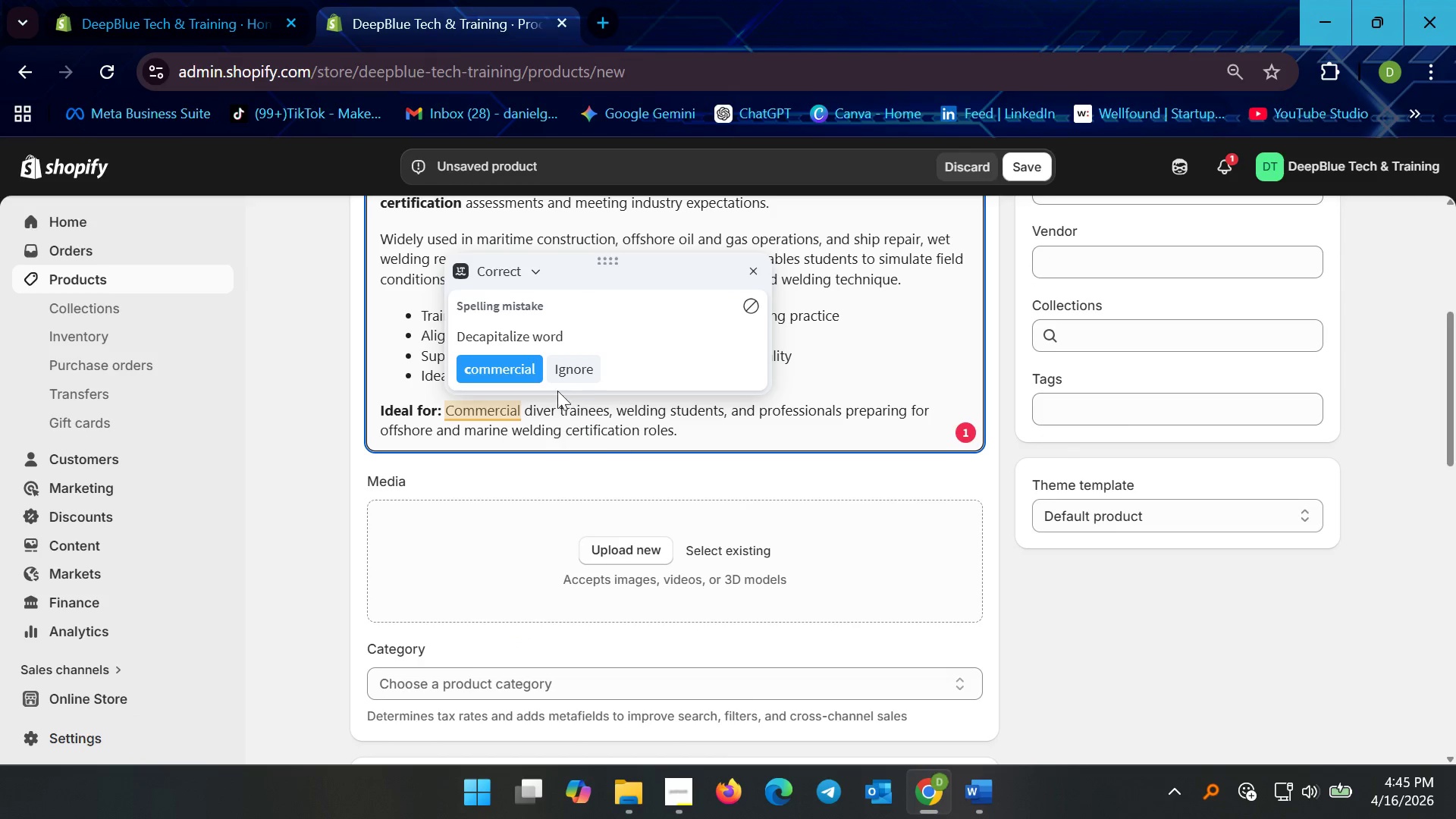 
left_click([569, 363])
 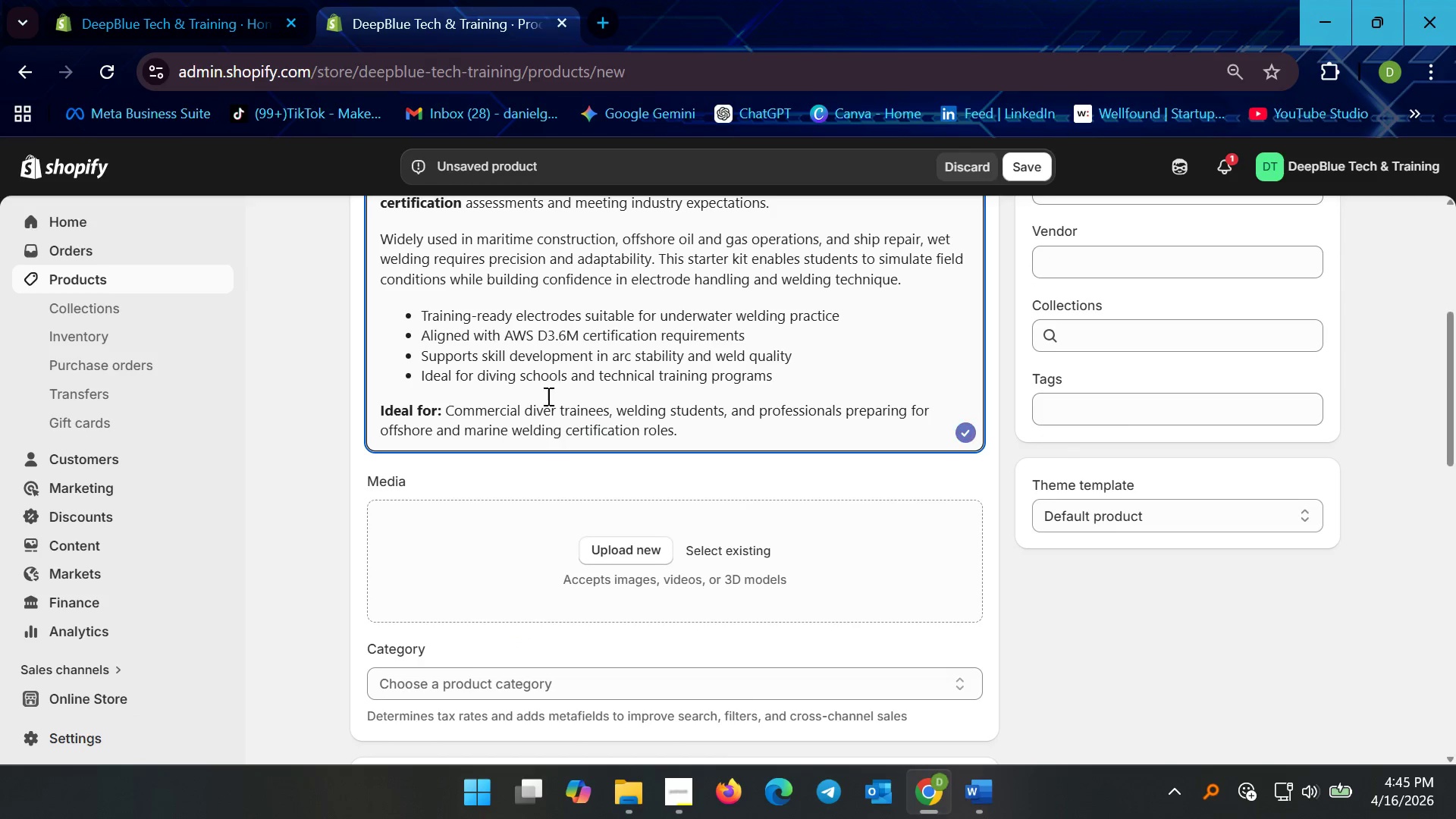 
left_click_drag(start_coordinate=[547, 396], to_coordinate=[547, 400])
 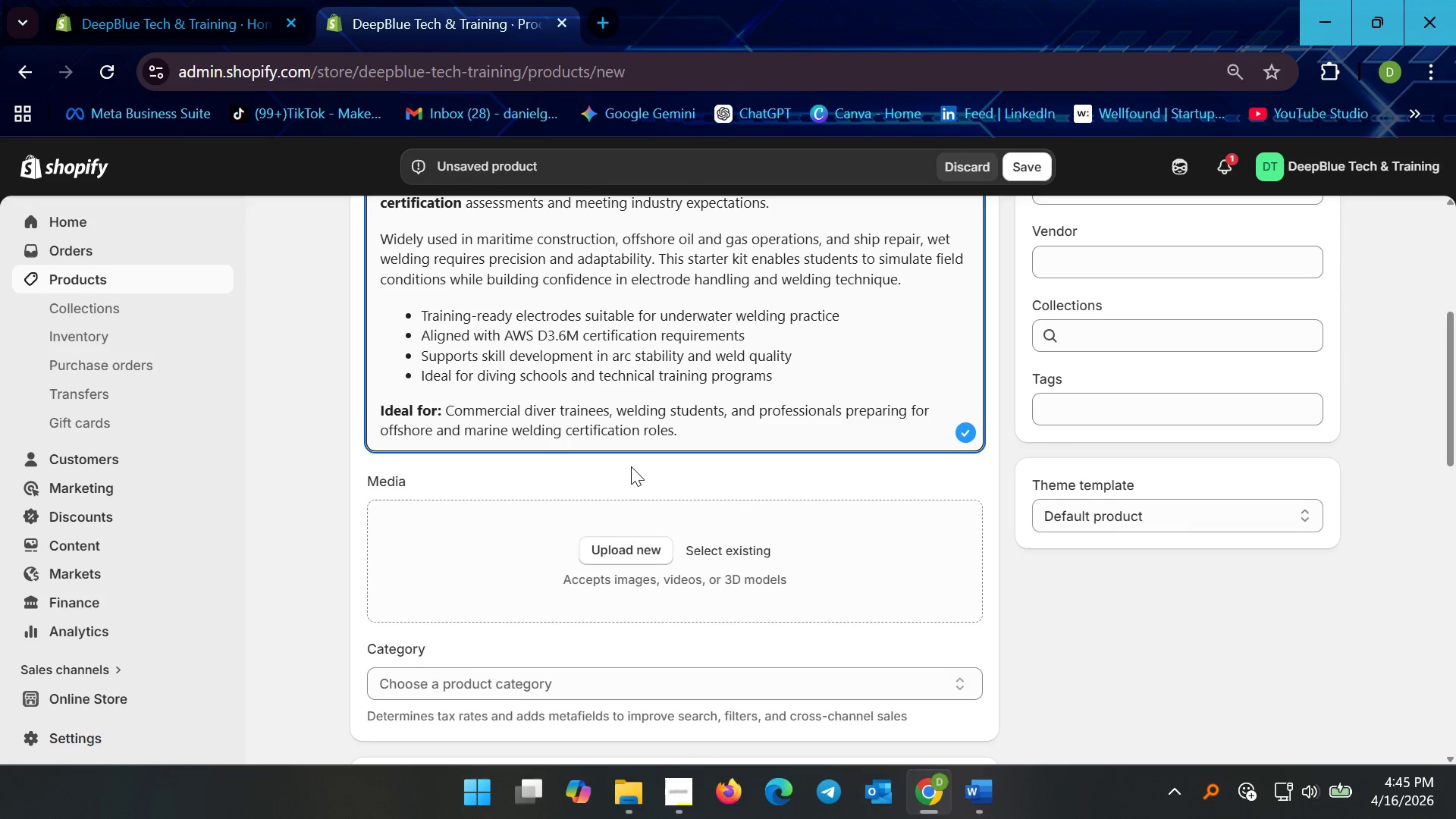 
scroll: coordinate [765, 371], scroll_direction: up, amount: 3.0
 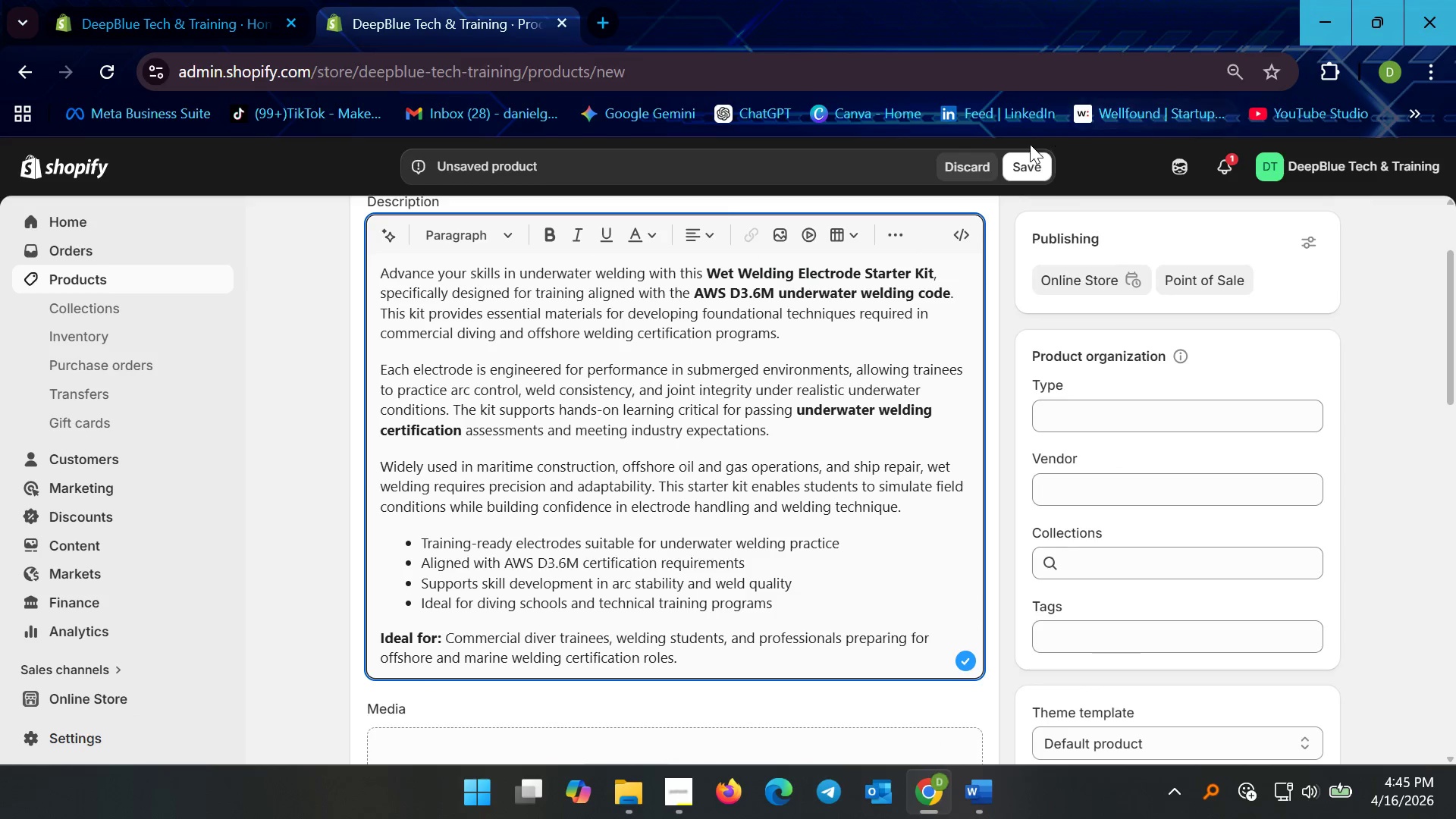 
left_click([1028, 160])
 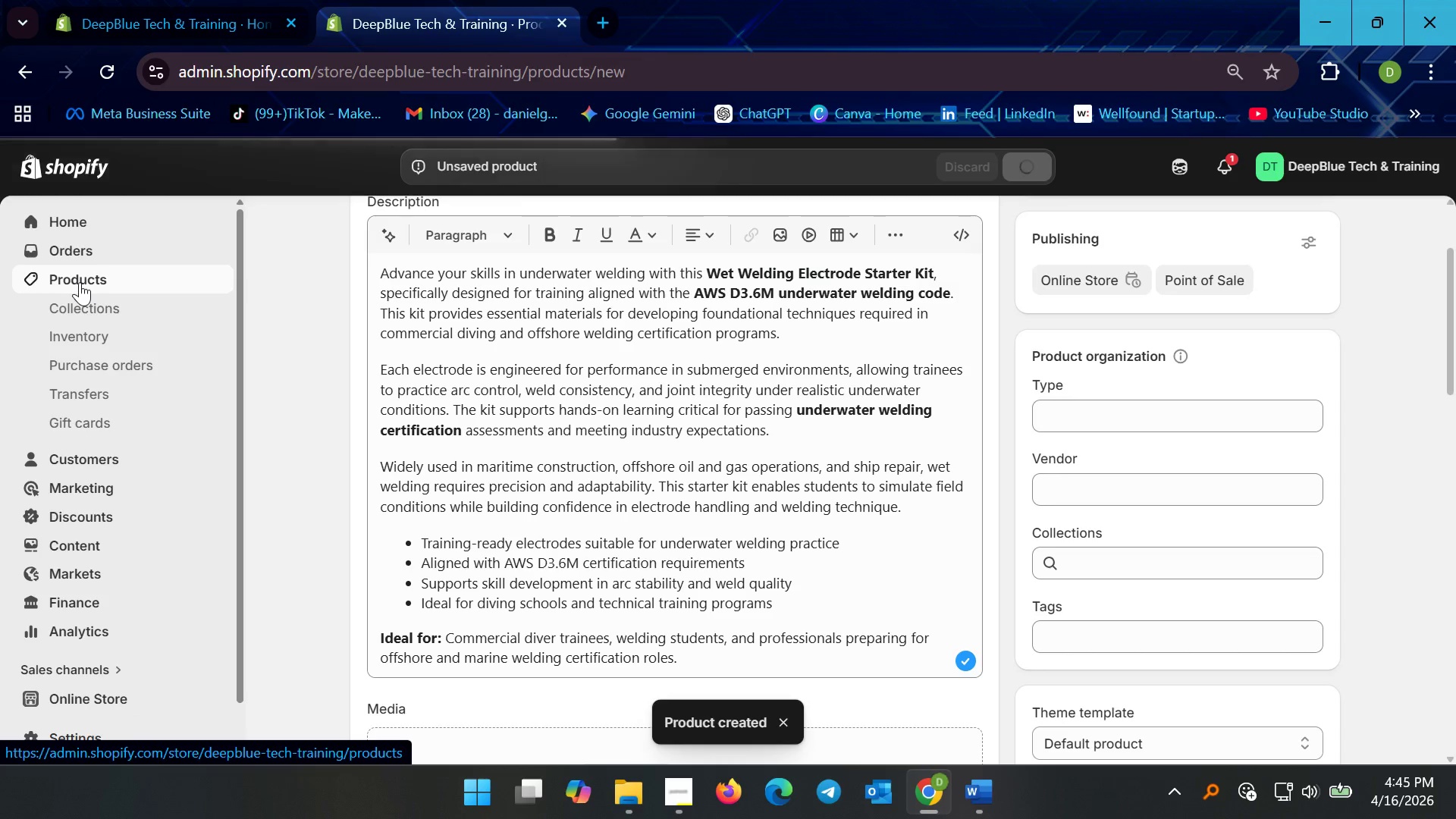 
left_click([80, 282])
 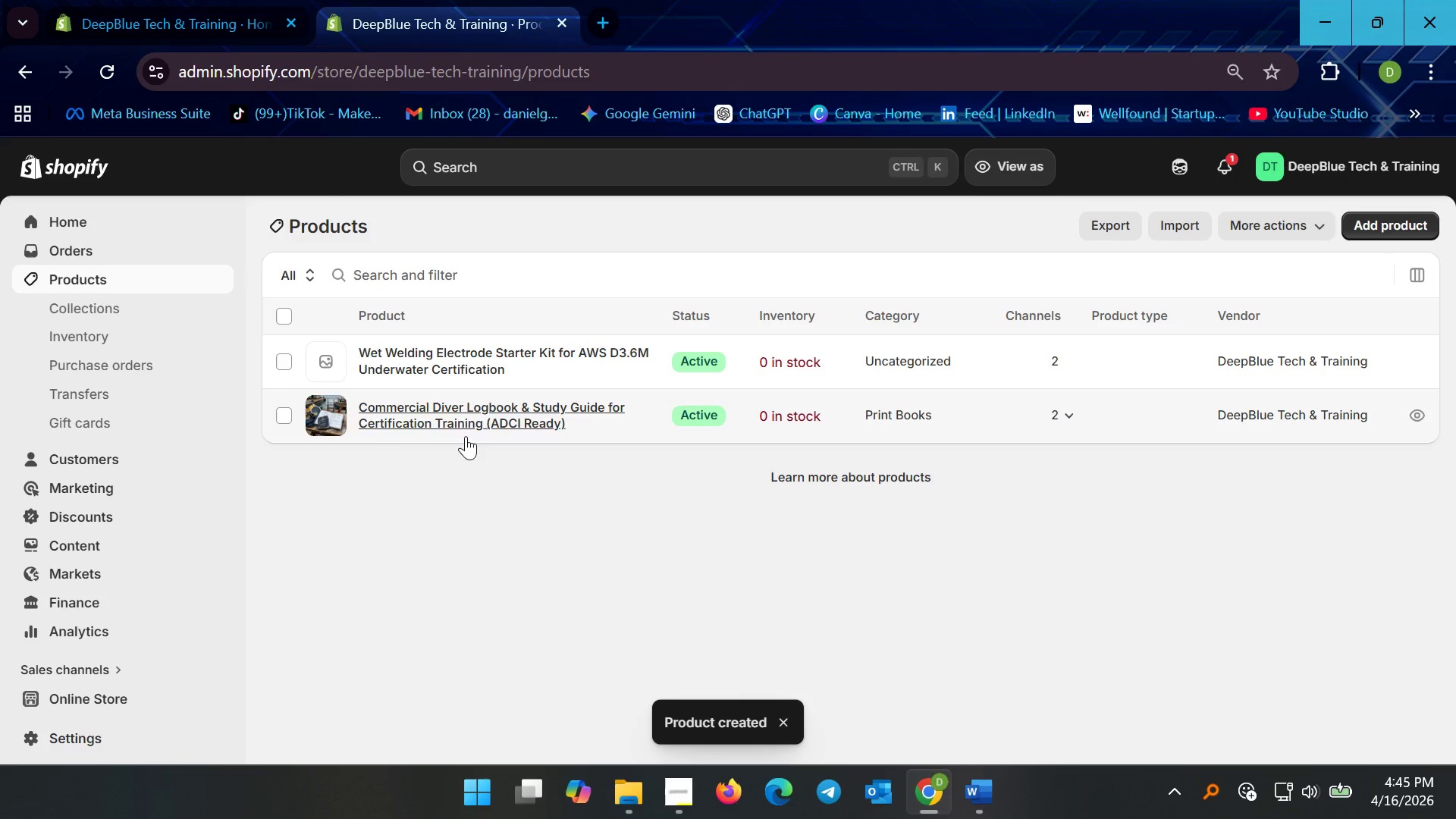 
left_click([469, 422])
 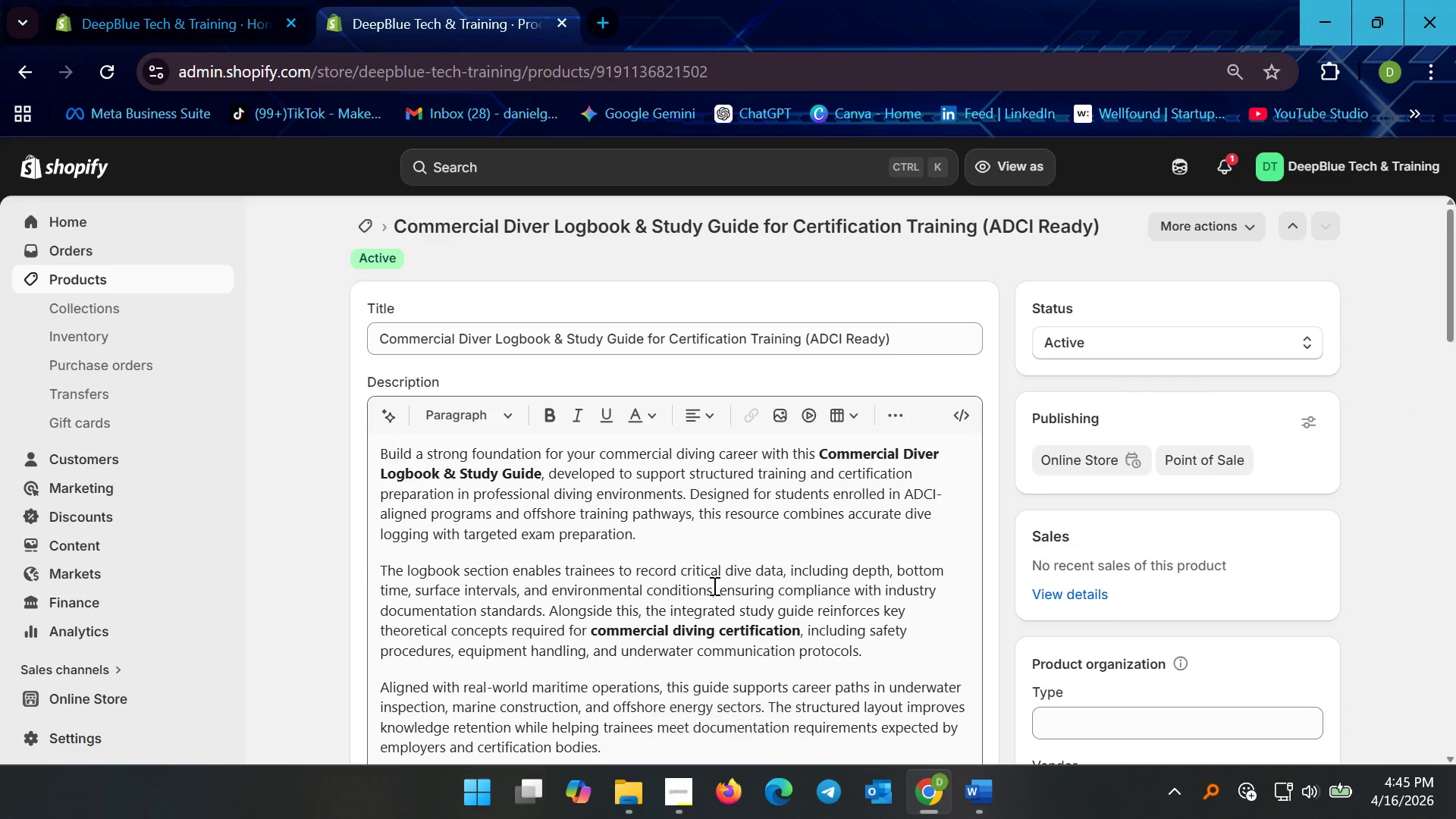 
left_click([647, 559])
 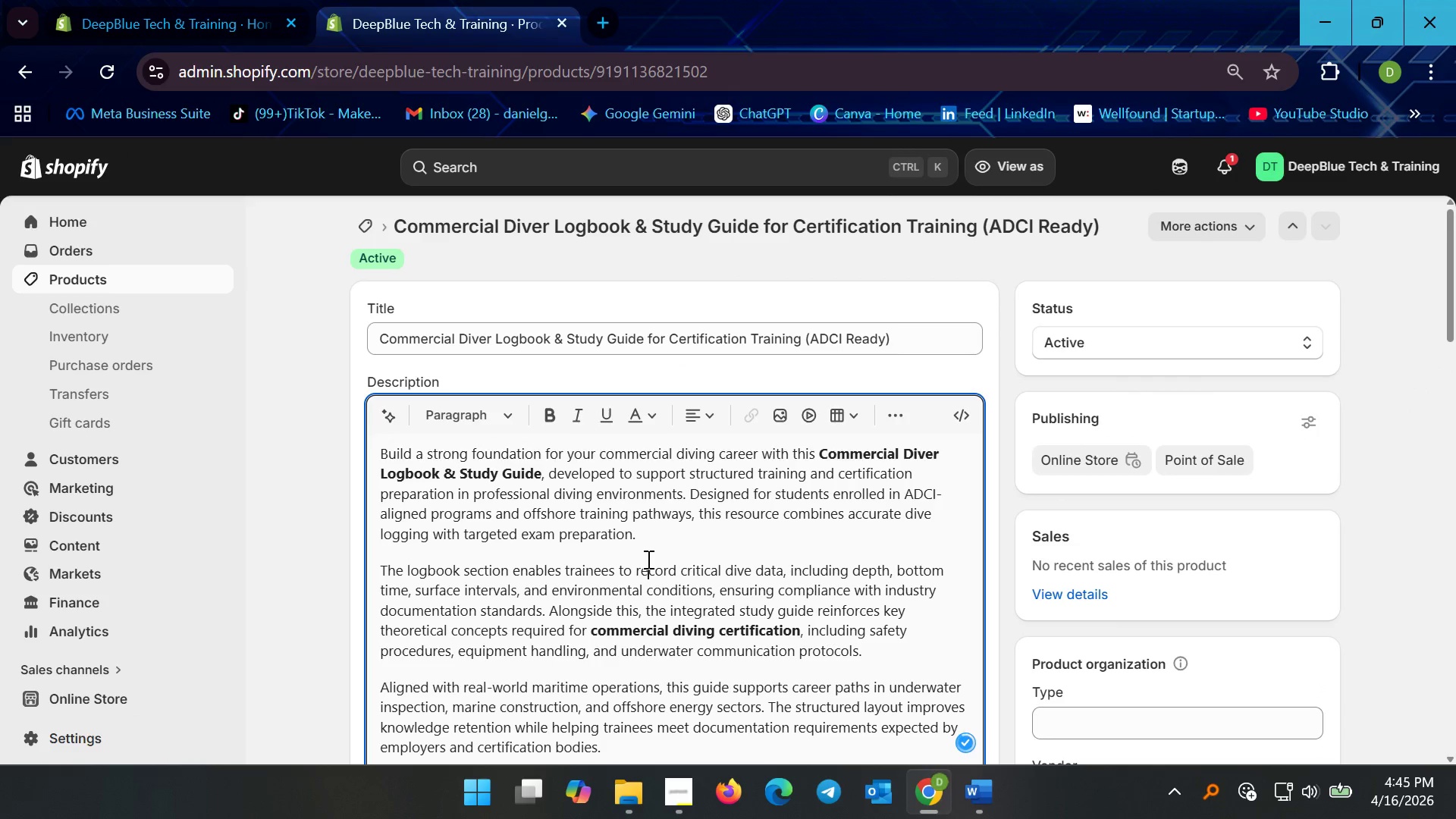 
hold_key(key=ControlLeft, duration=0.5)
 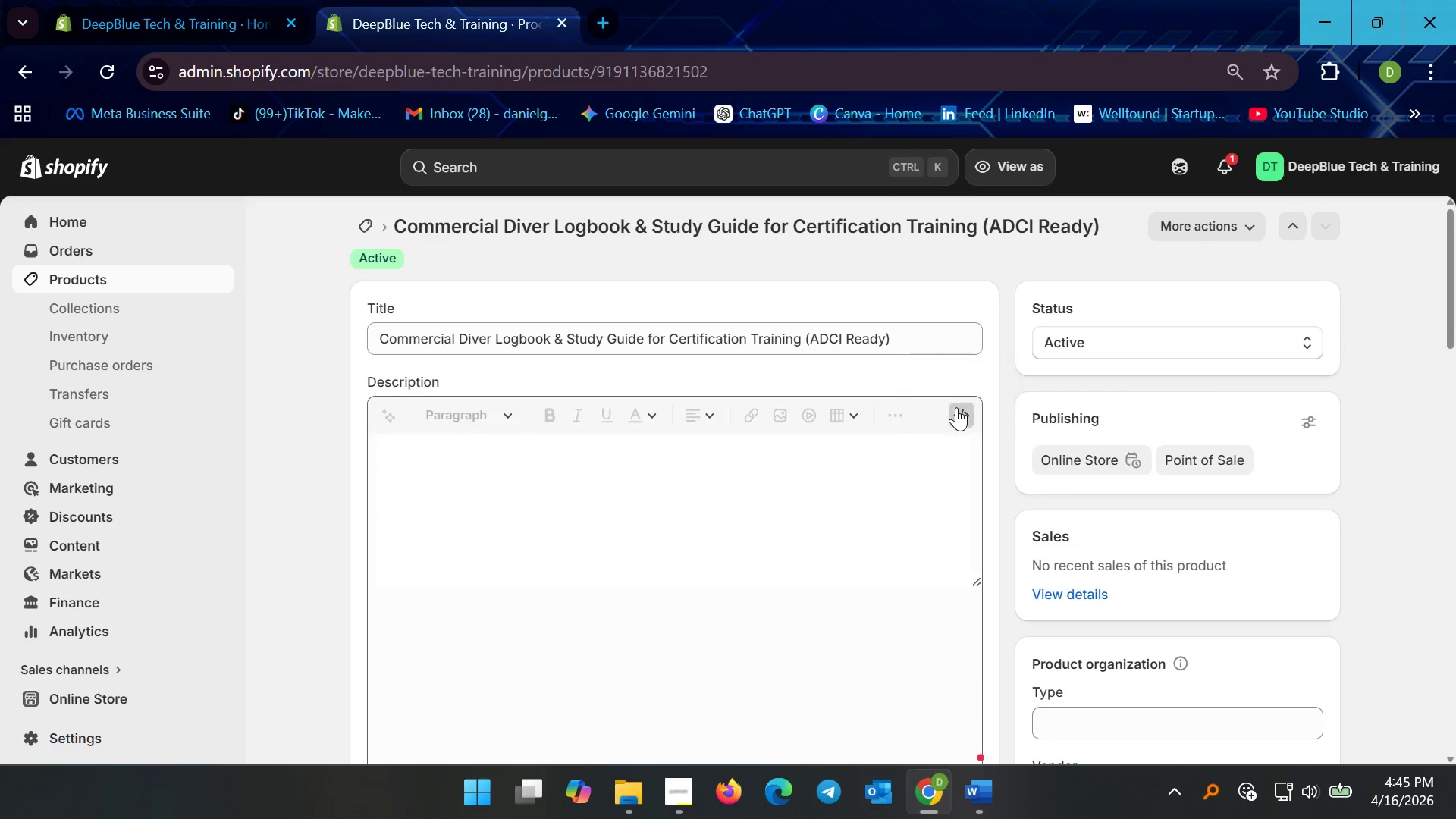 
double_click([793, 479])
 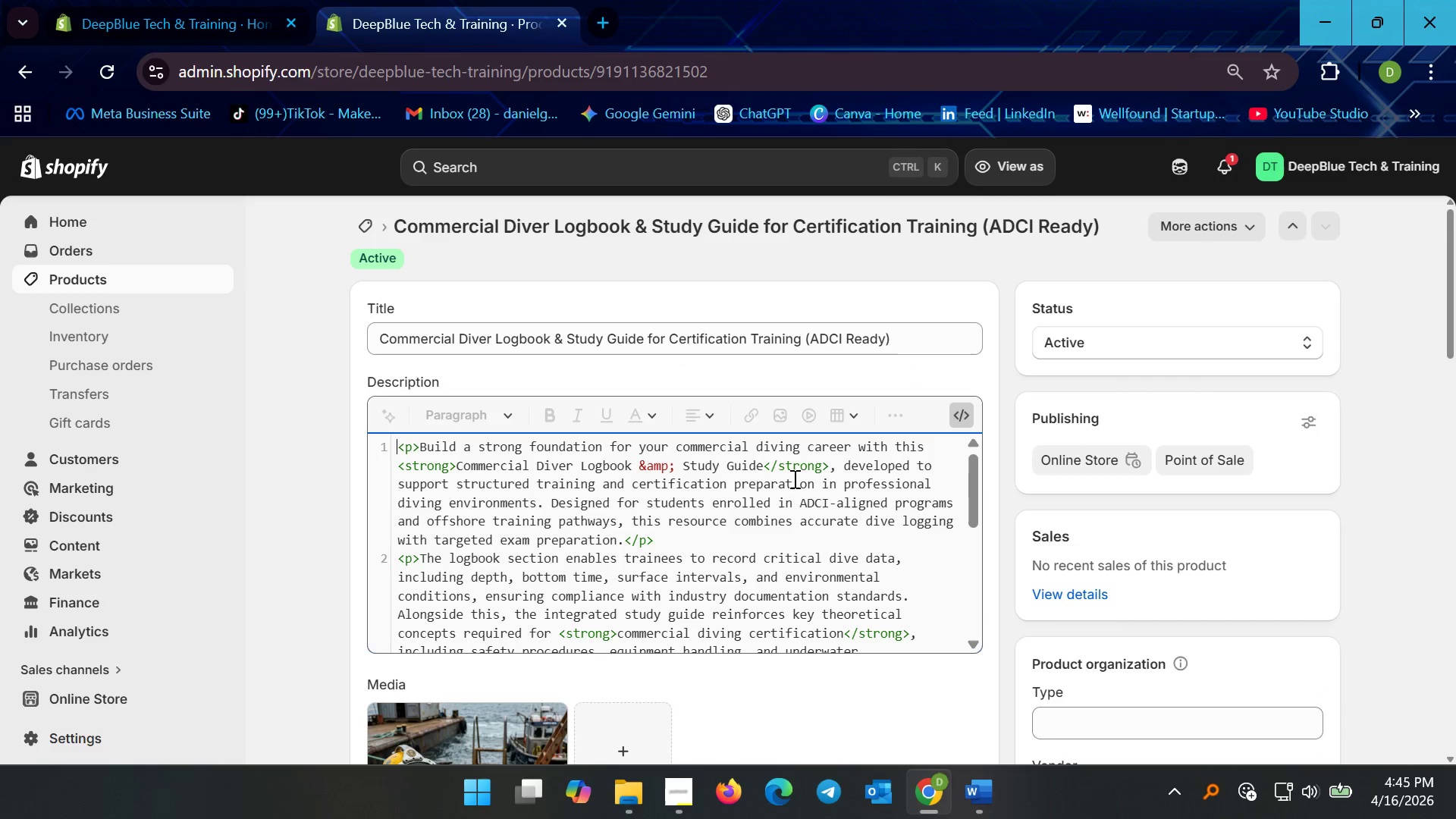 
key(Control+A)
 